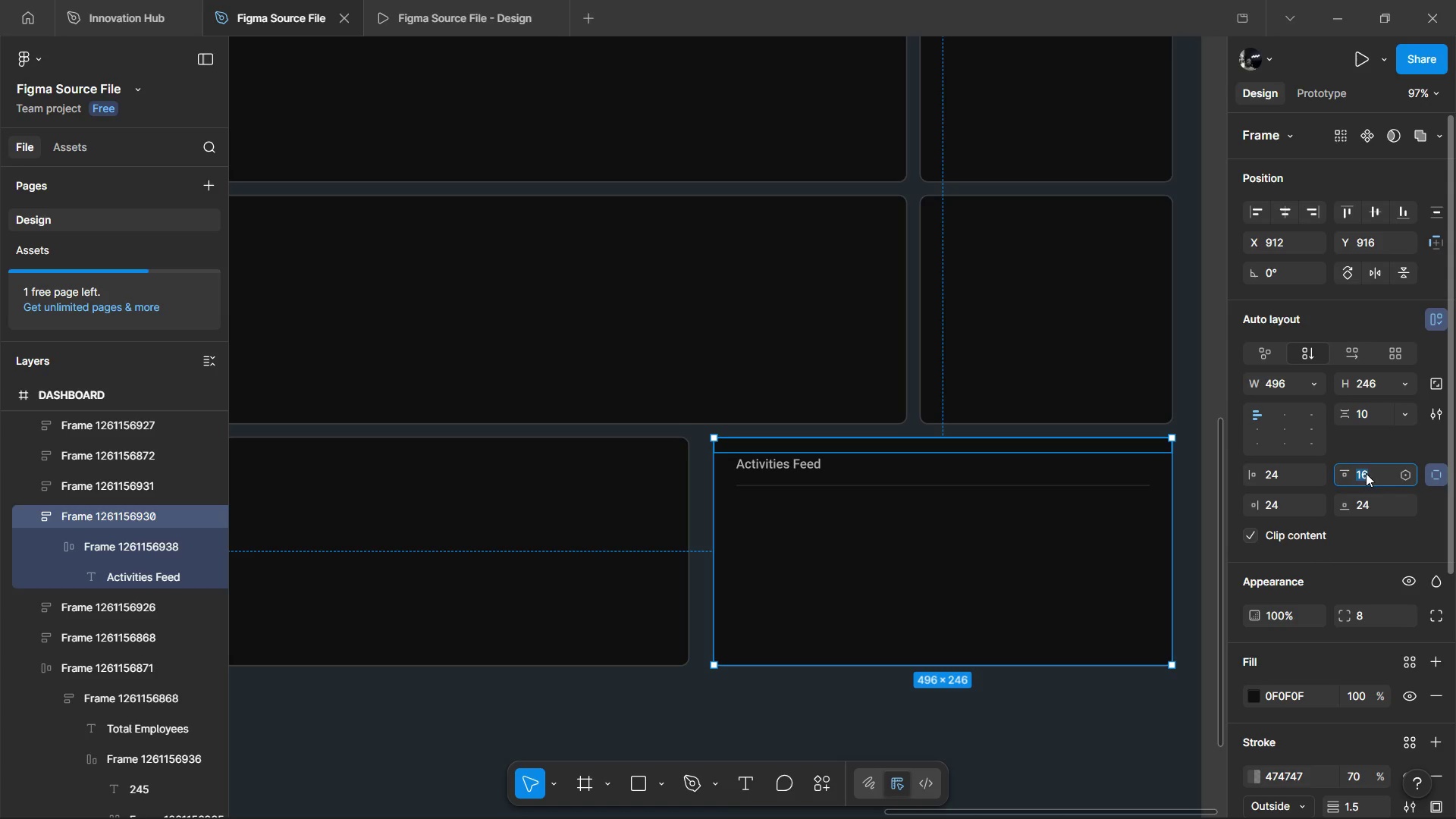 
type(12)
 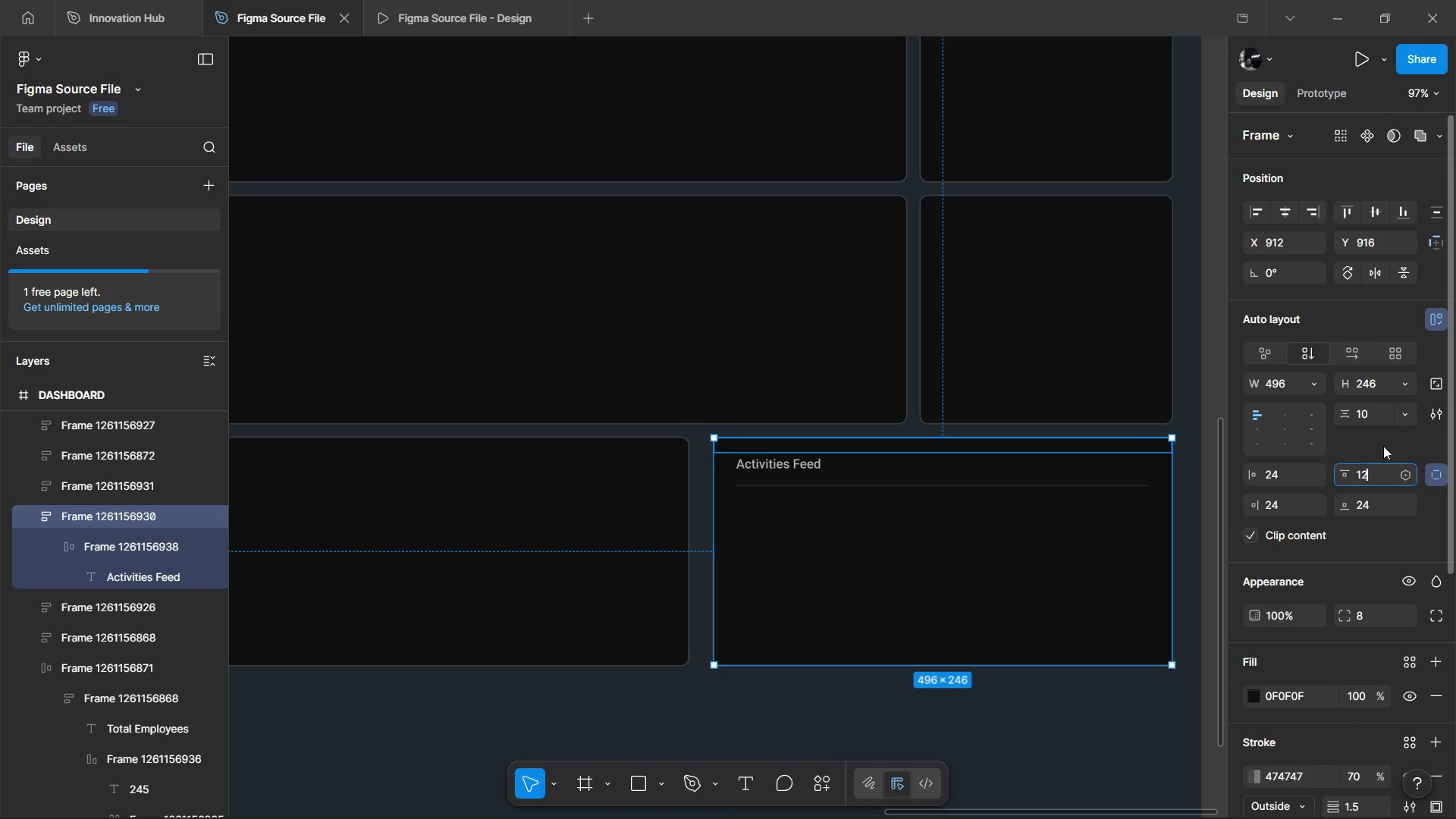 
left_click([1383, 446])
 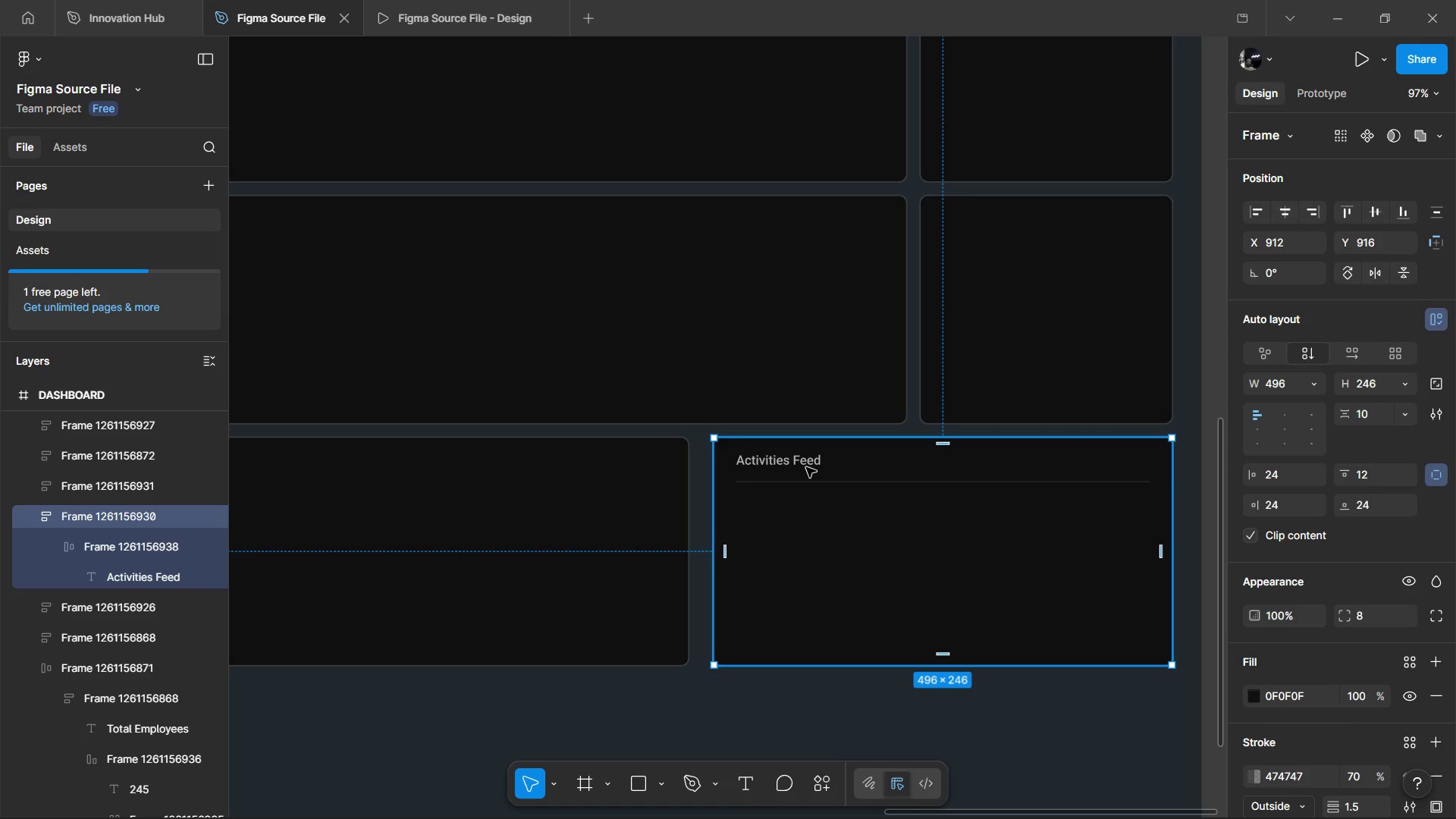 
double_click([806, 467])
 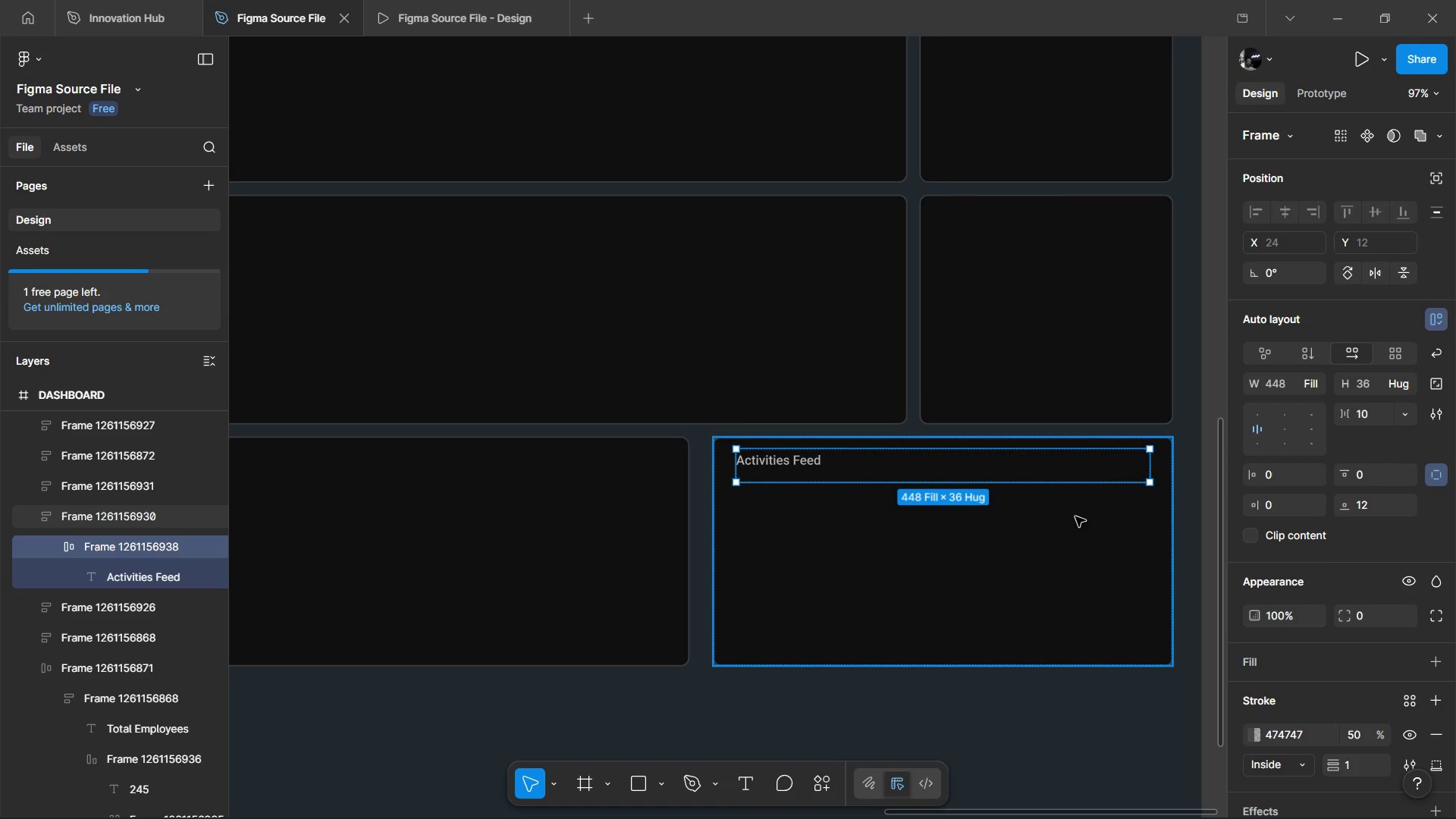 
hold_key(key=AltLeft, duration=1.11)
 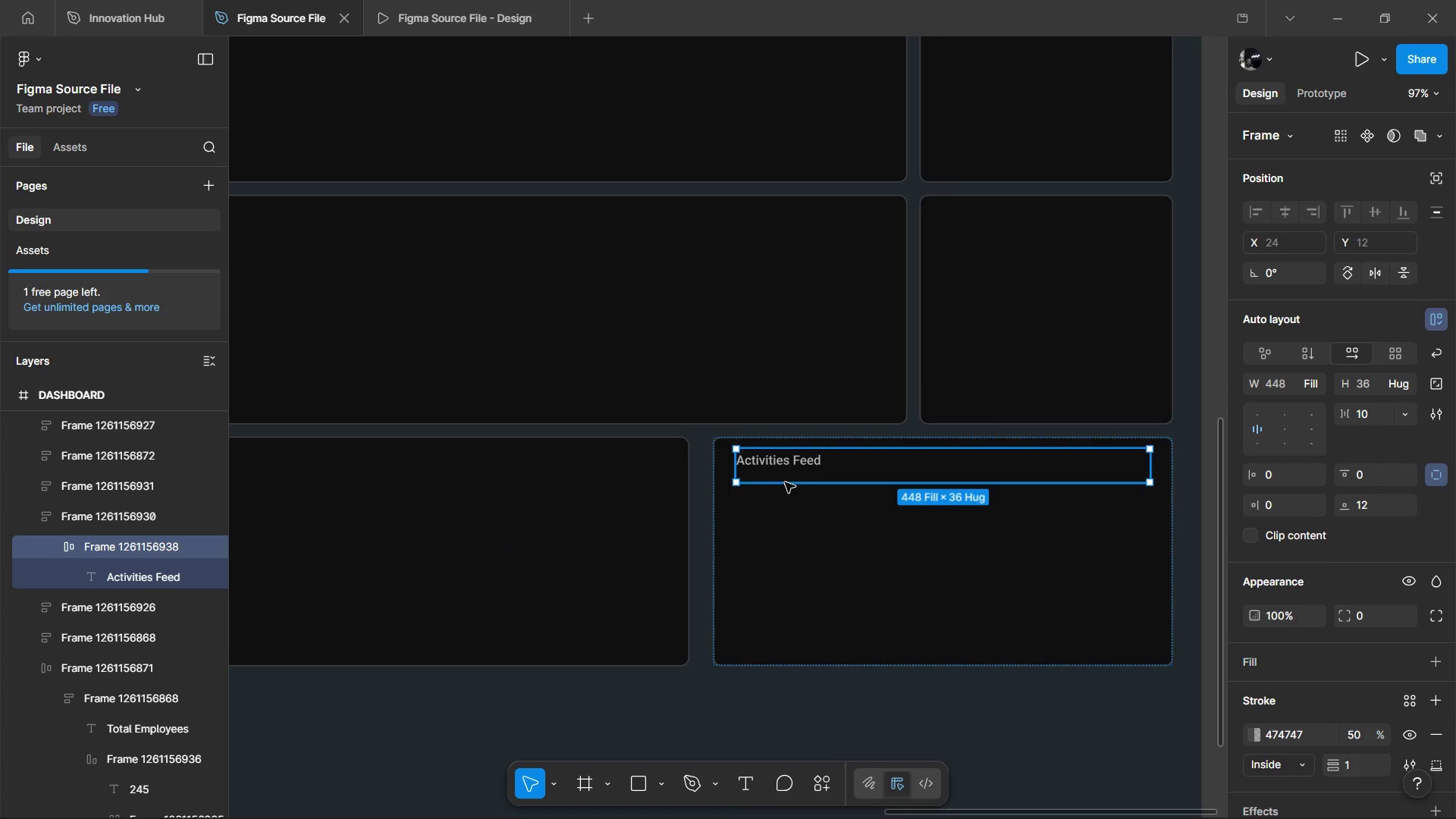 
left_click([786, 497])
 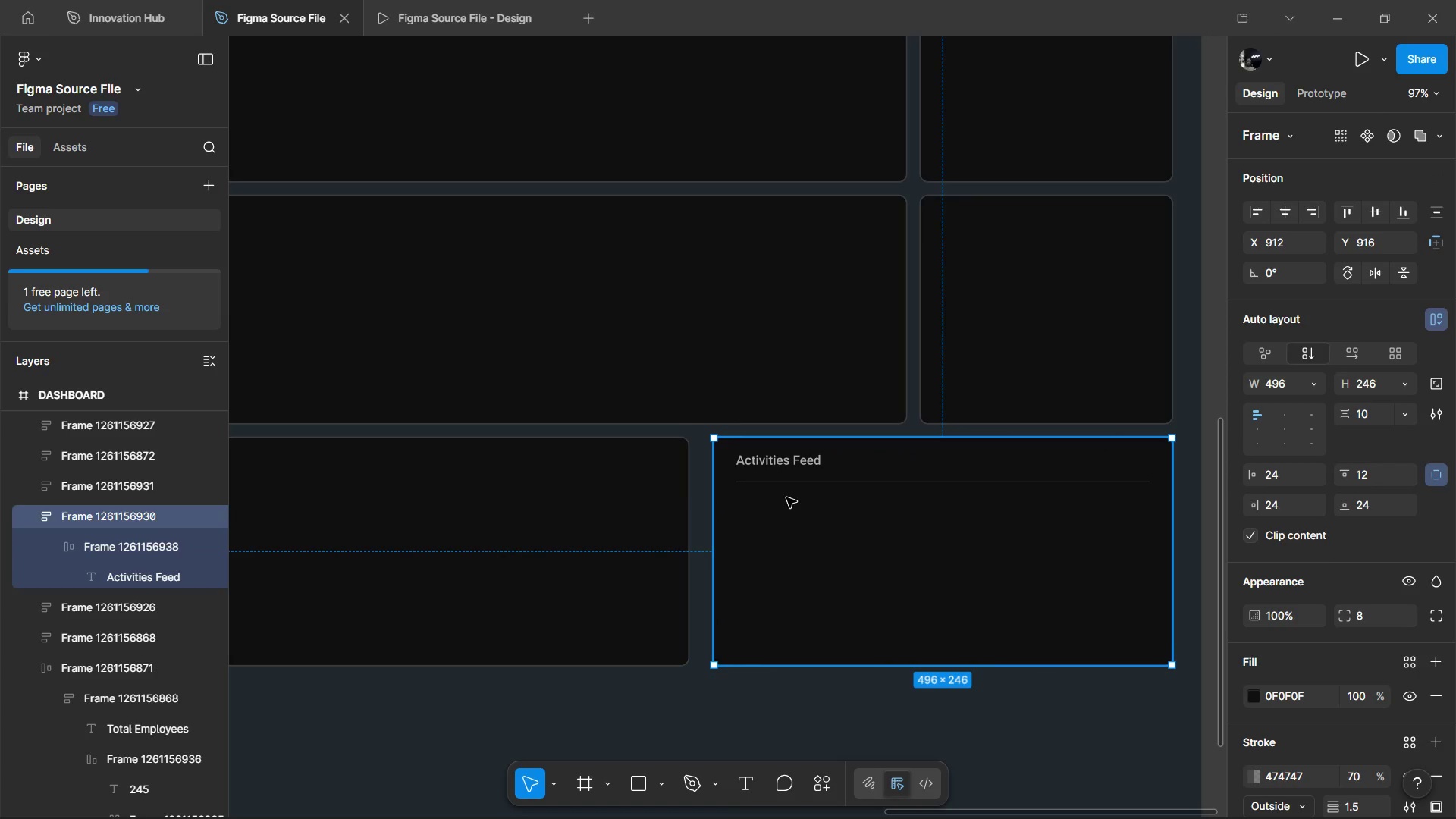 
hold_key(key=ControlLeft, duration=0.81)
scroll: coordinate [802, 498], scroll_direction: up, amount: 4.0
 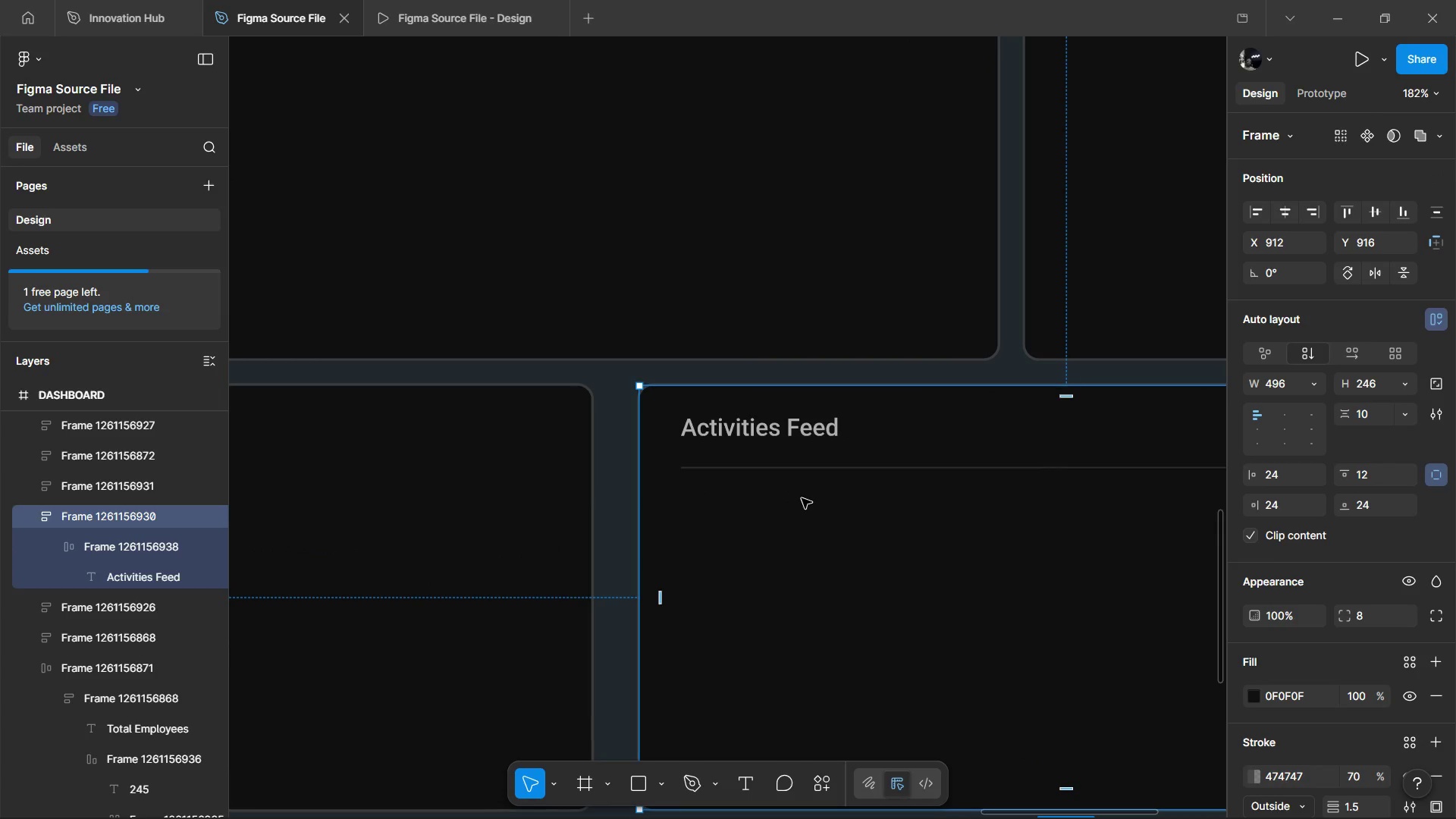 
hold_key(key=ShiftLeft, duration=0.67)
scroll: coordinate [811, 497], scroll_direction: down, amount: 4.0
 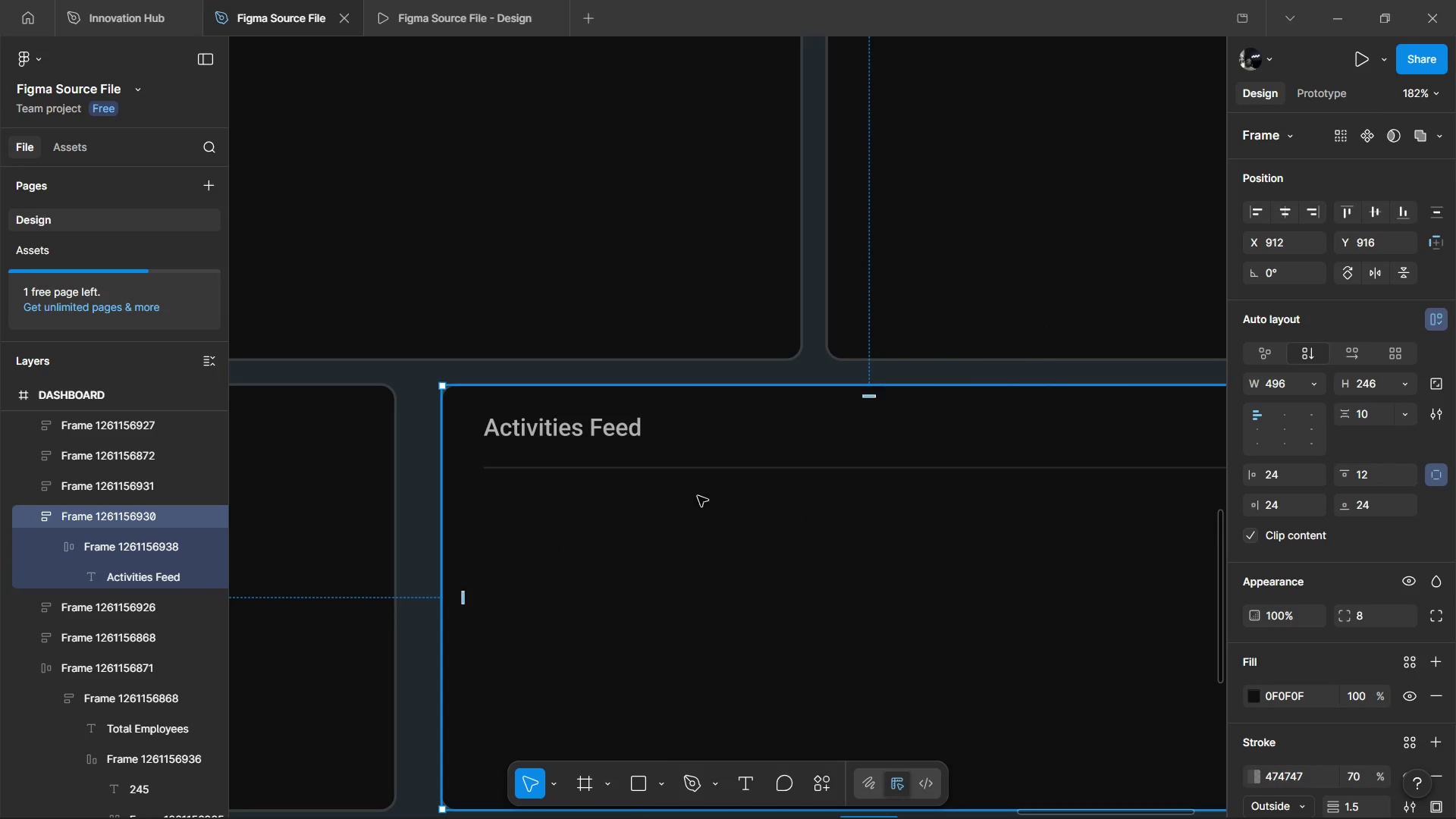 
hold_key(key=ControlLeft, duration=1.41)
left_click([617, 440])
 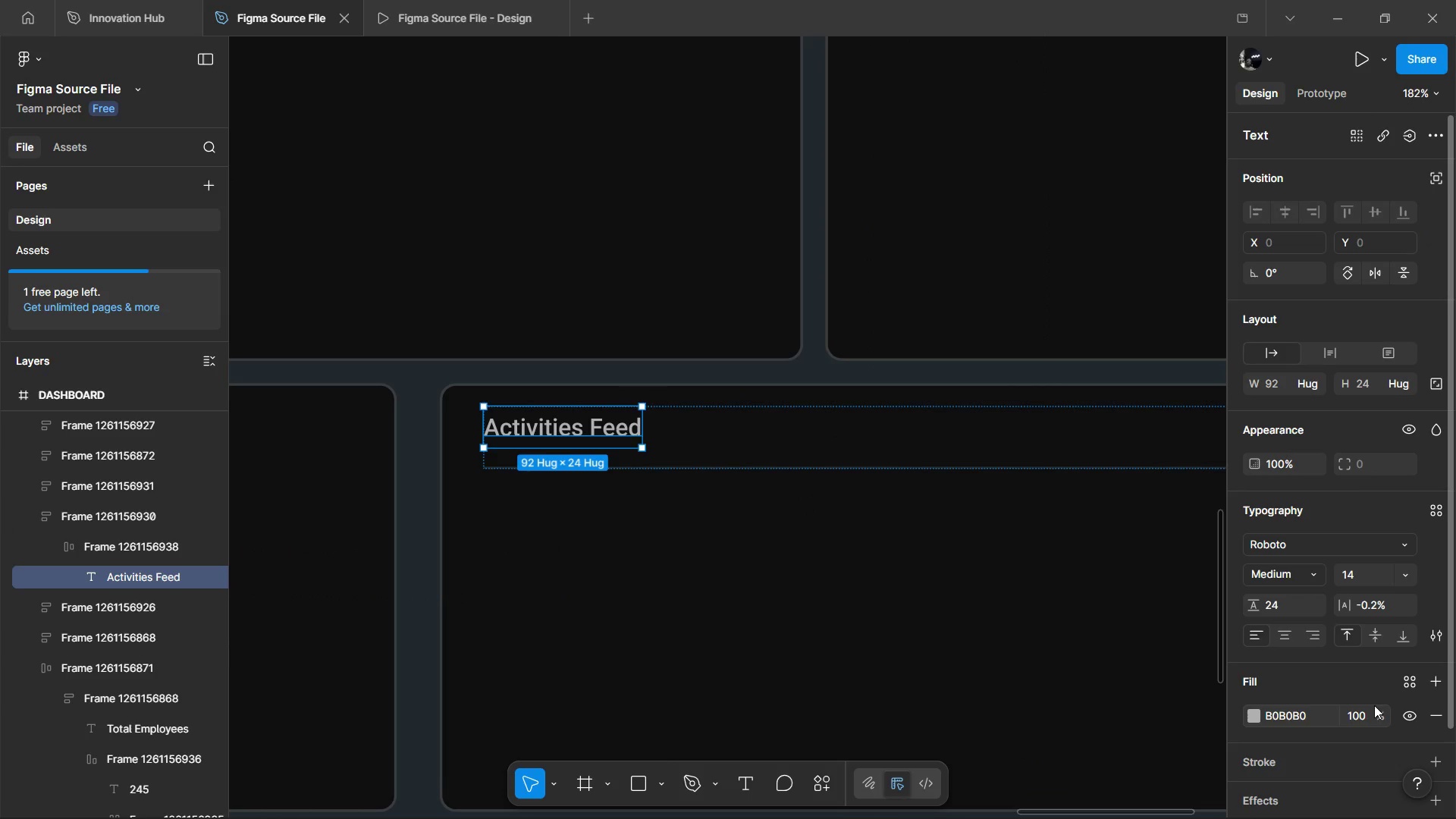 
left_click([1272, 714])
 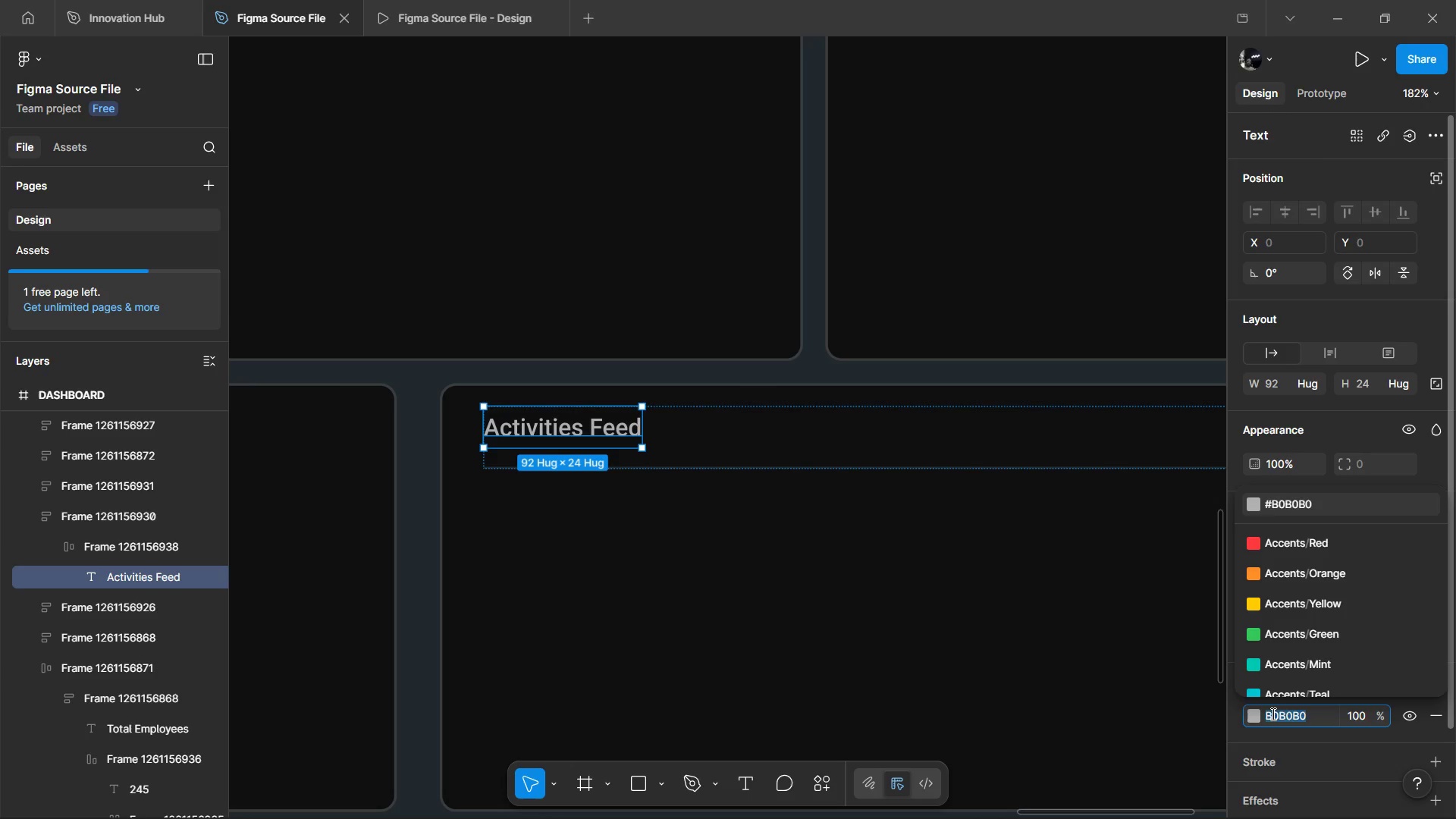 
type(ff)
 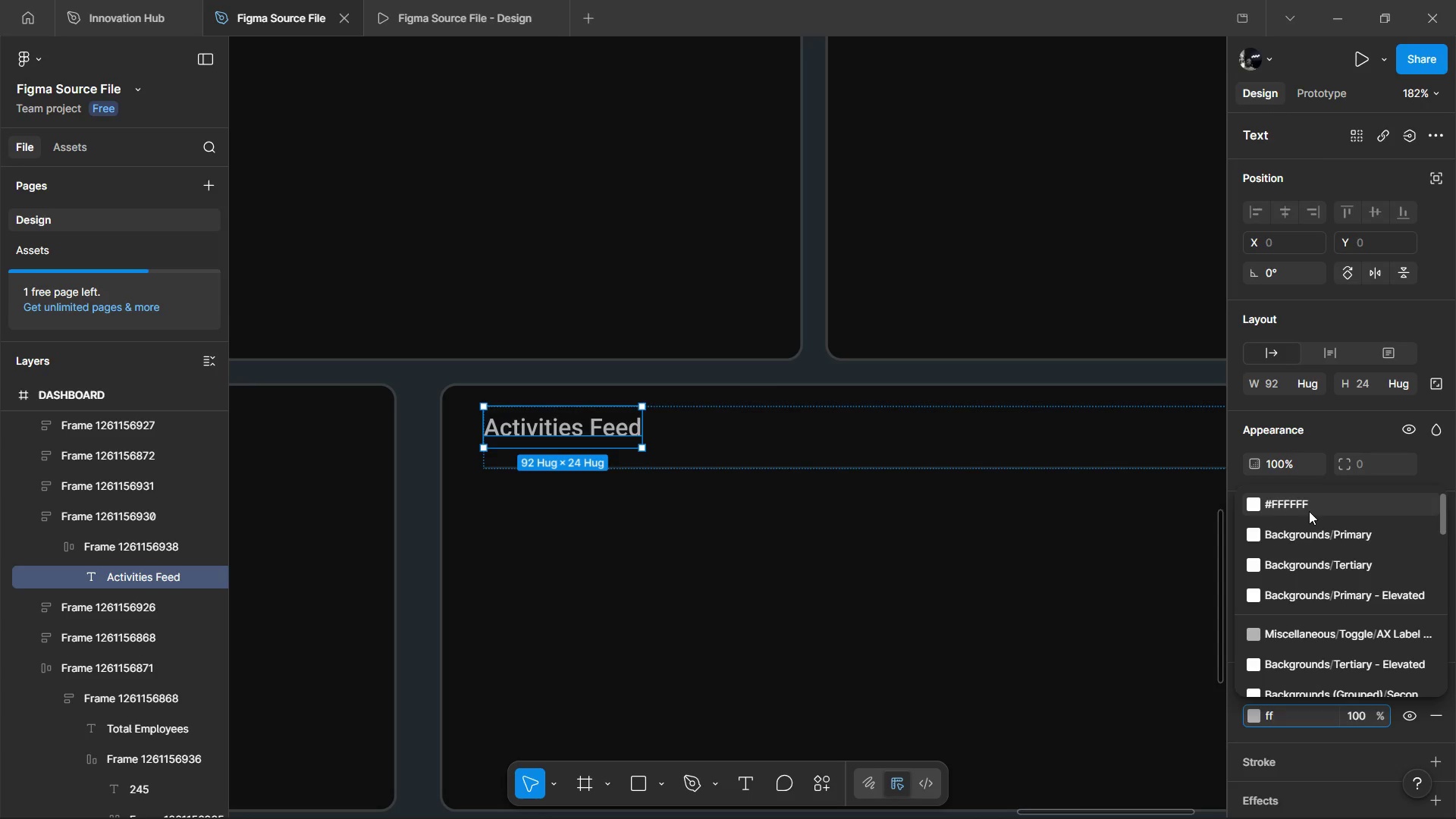 
left_click([1310, 508])
 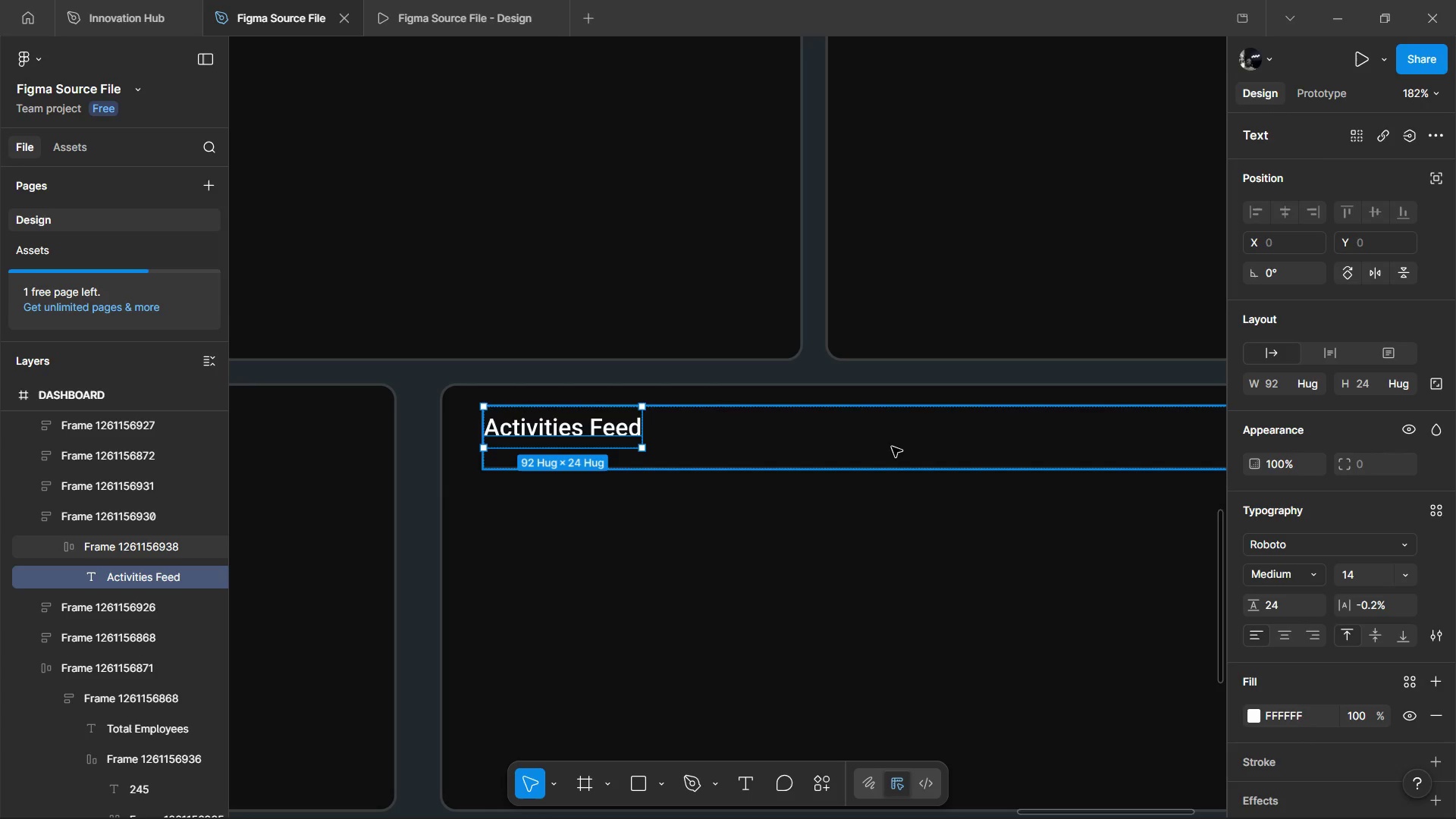 
key(Control+ControlLeft)
 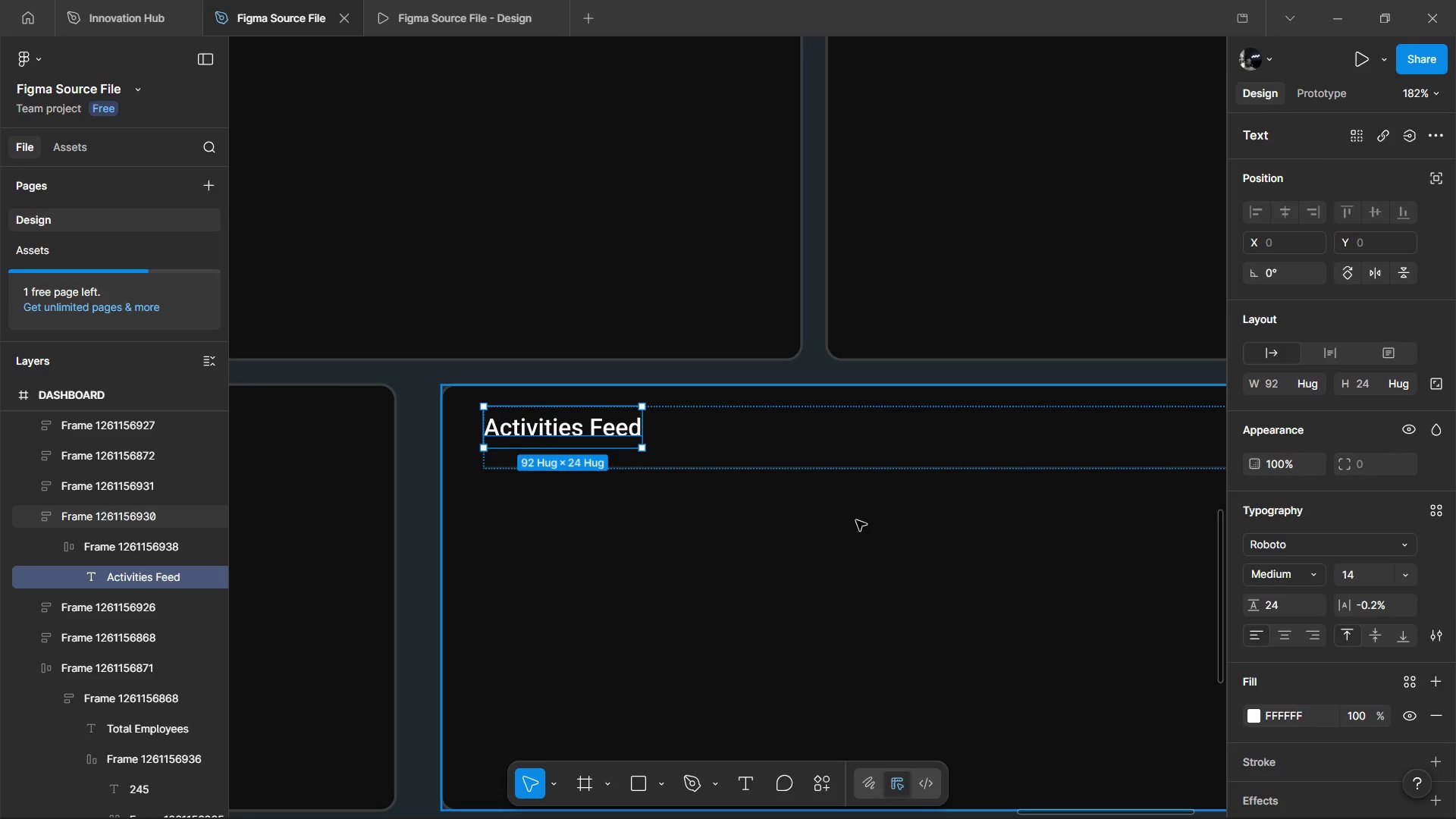 
left_click([856, 520])
 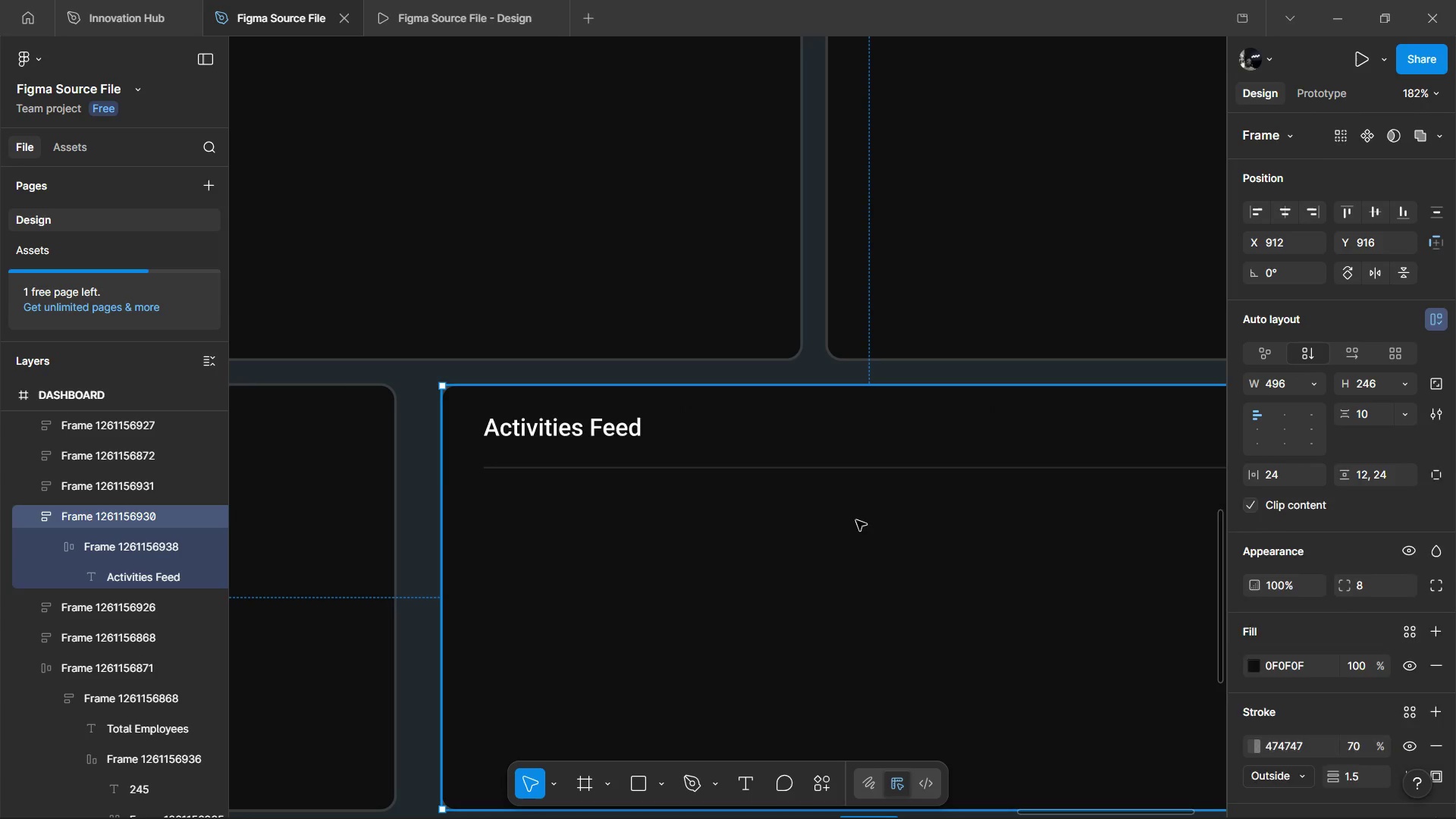 
hold_key(key=ControlLeft, duration=0.83)
scroll: coordinate [680, 488], scroll_direction: down, amount: 4.0
 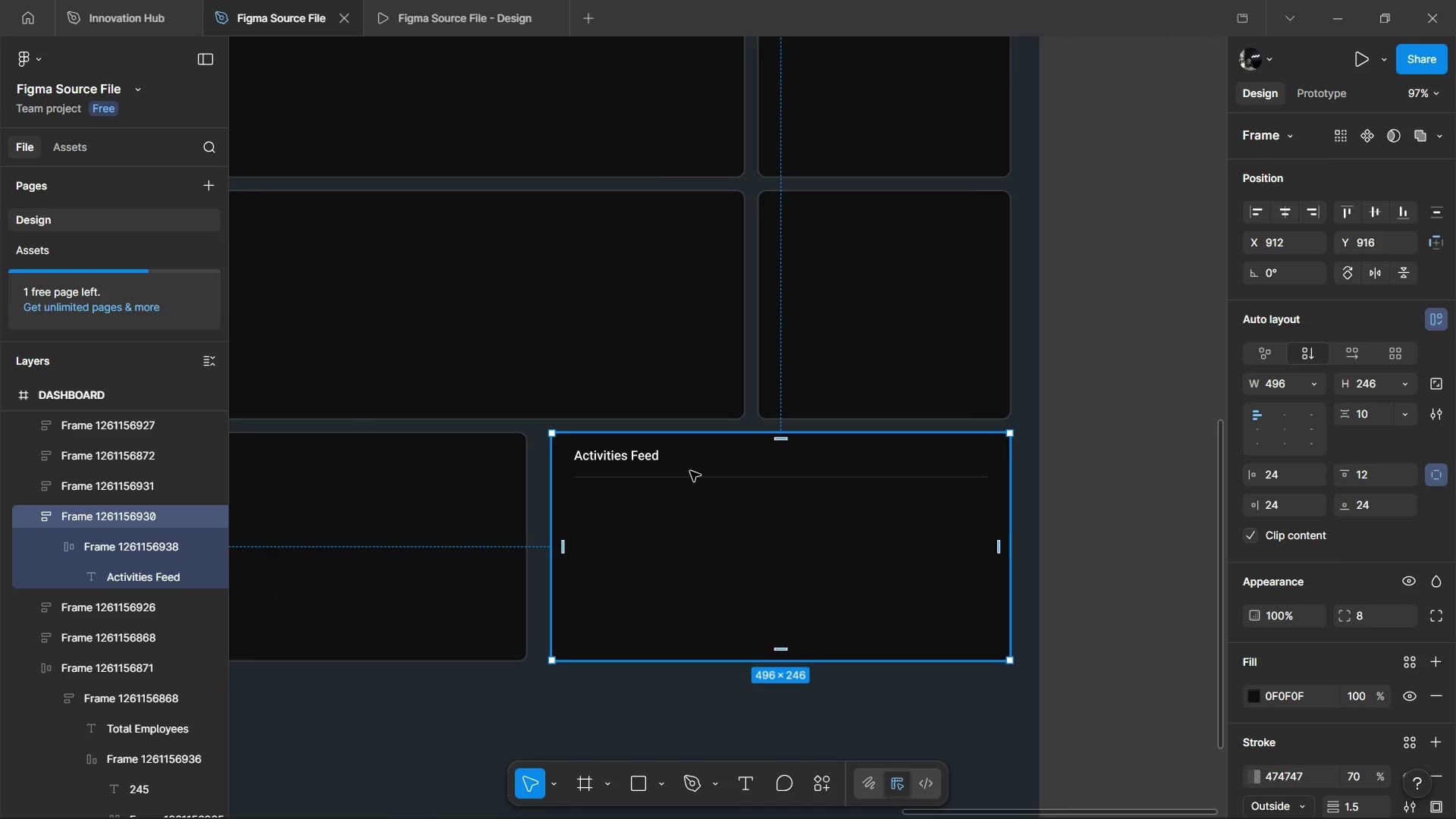 
hold_key(key=ControlLeft, duration=0.95)
left_click([657, 458])
 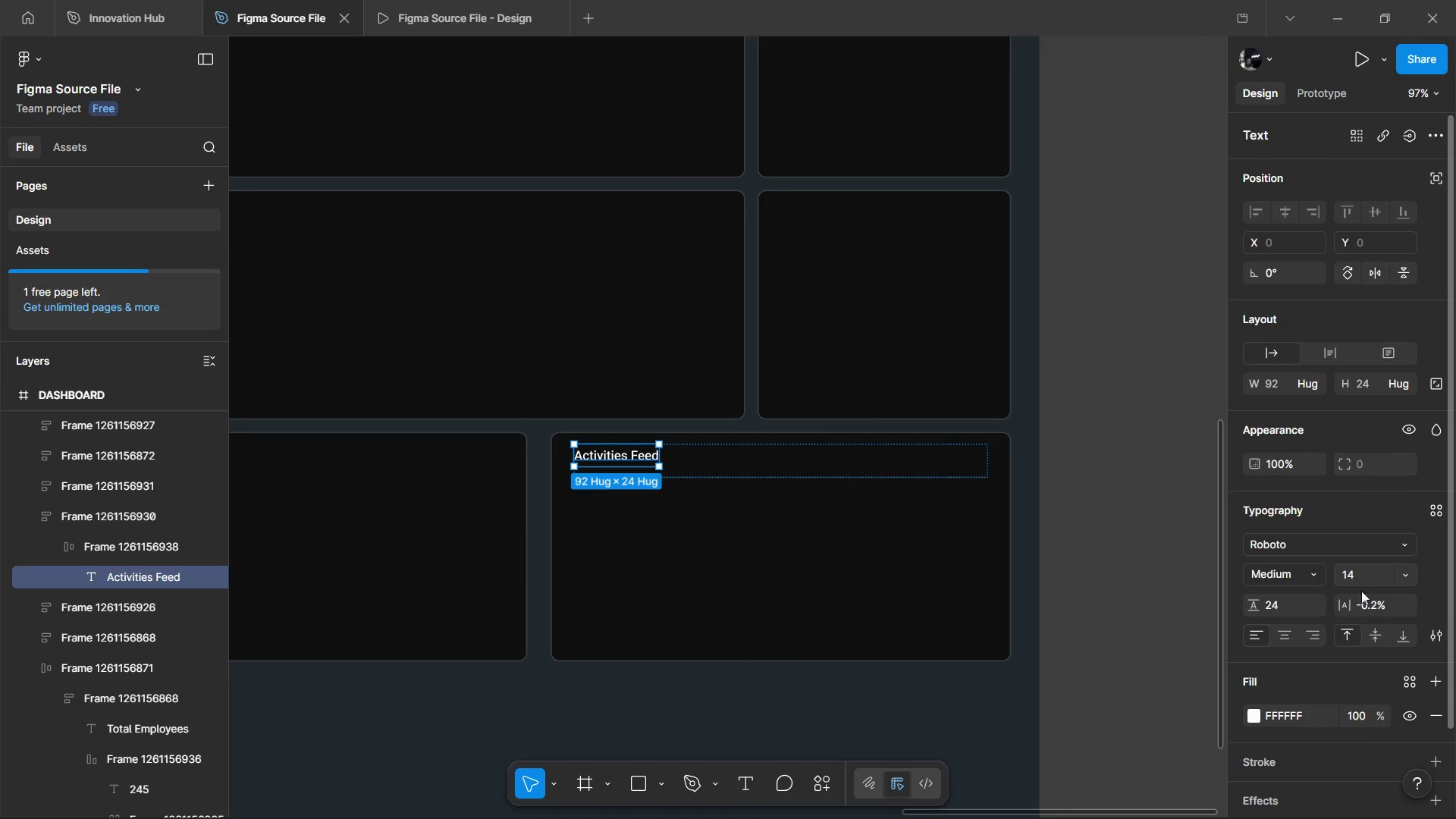 
left_click([1373, 597])
 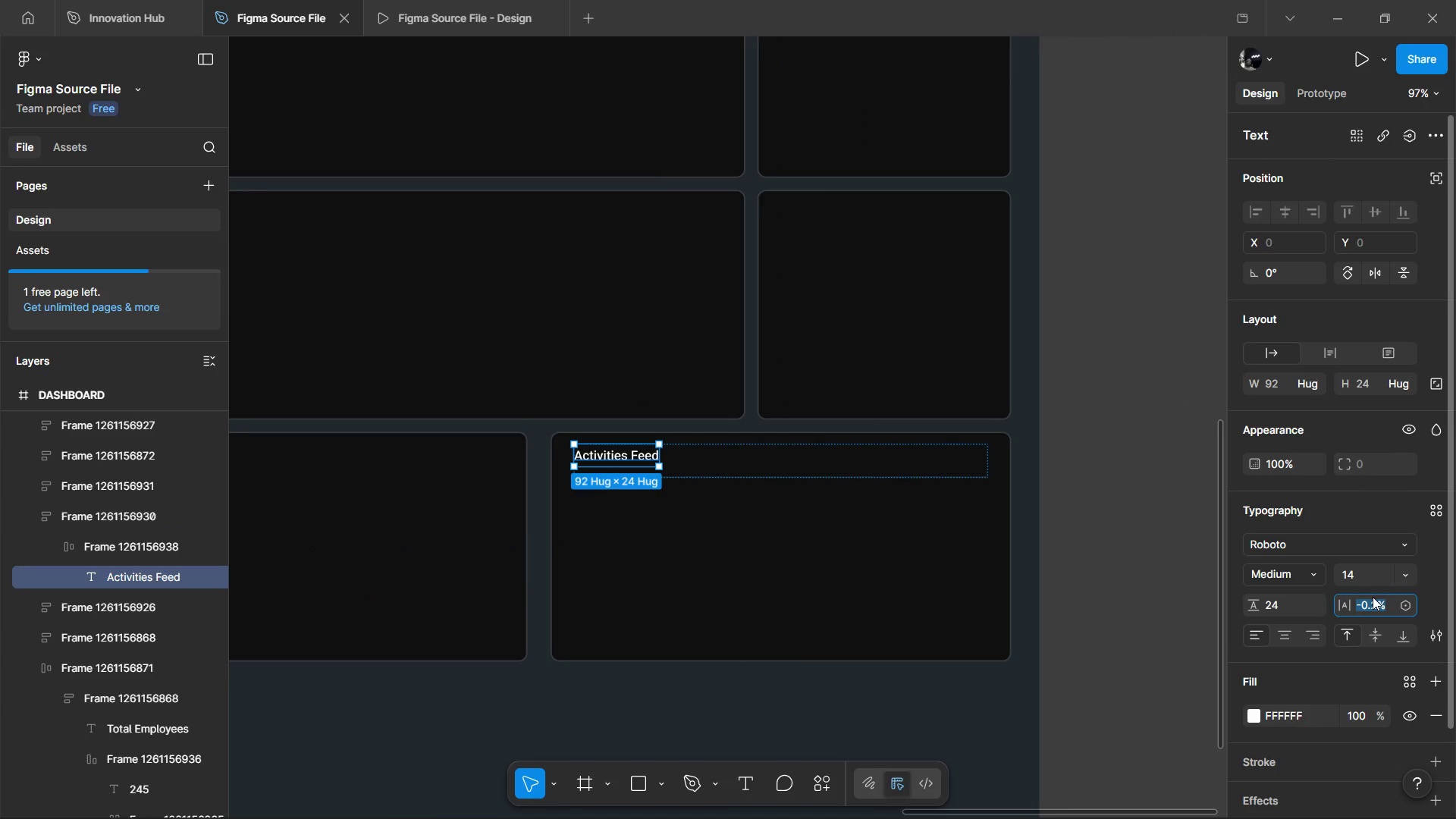 
key(1)
 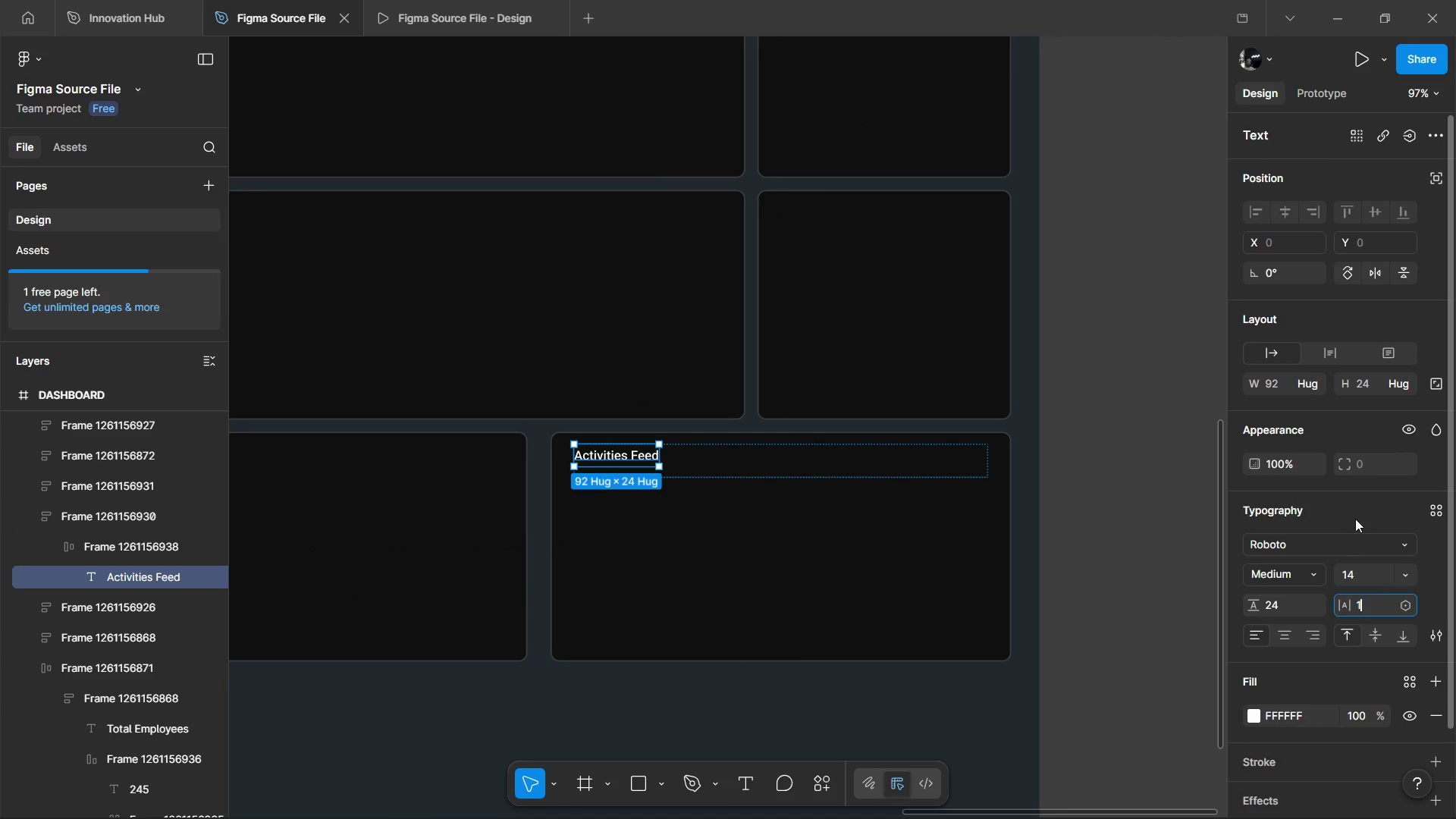 
left_click([1355, 519])
 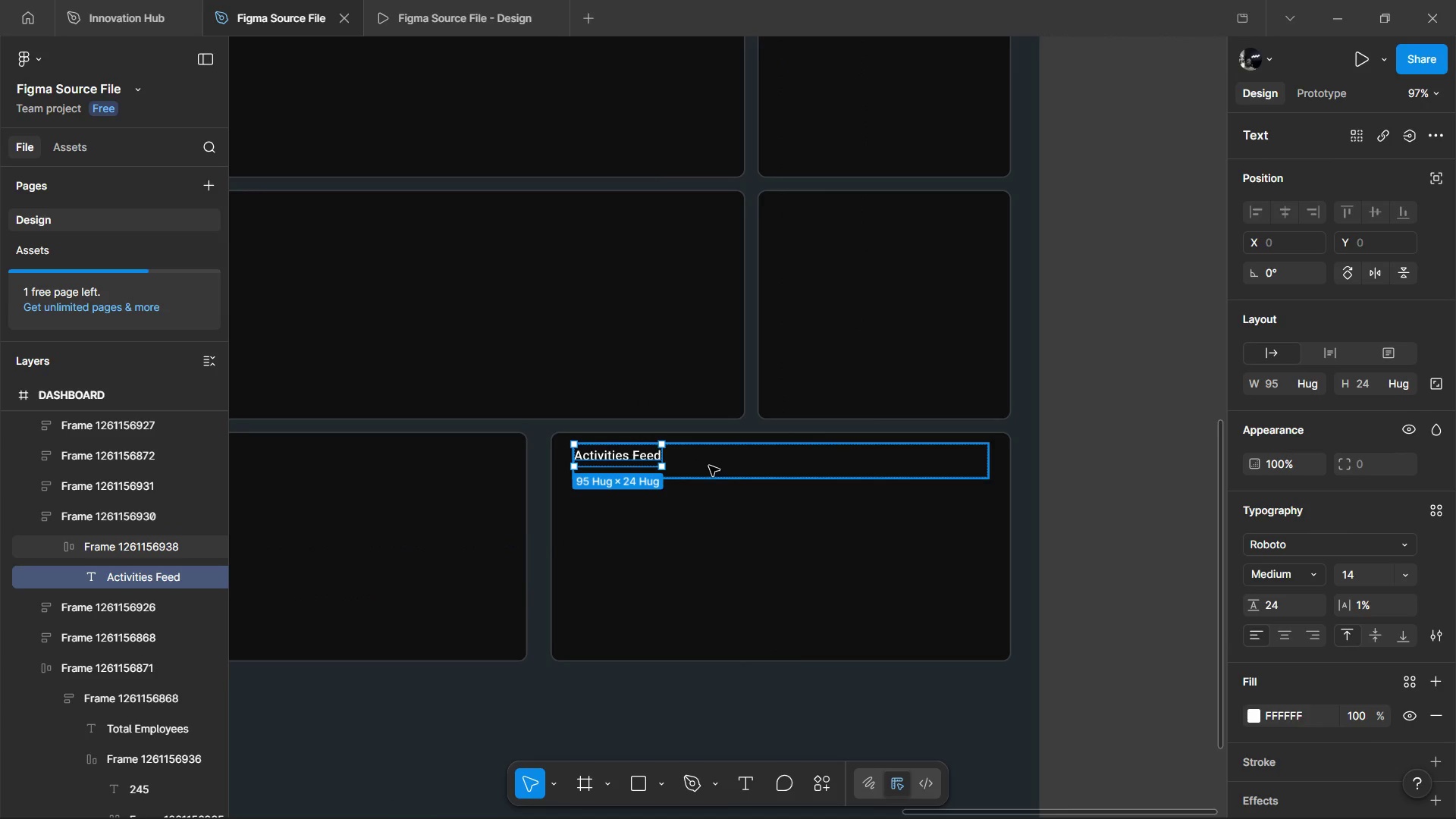 
left_click([709, 466])
 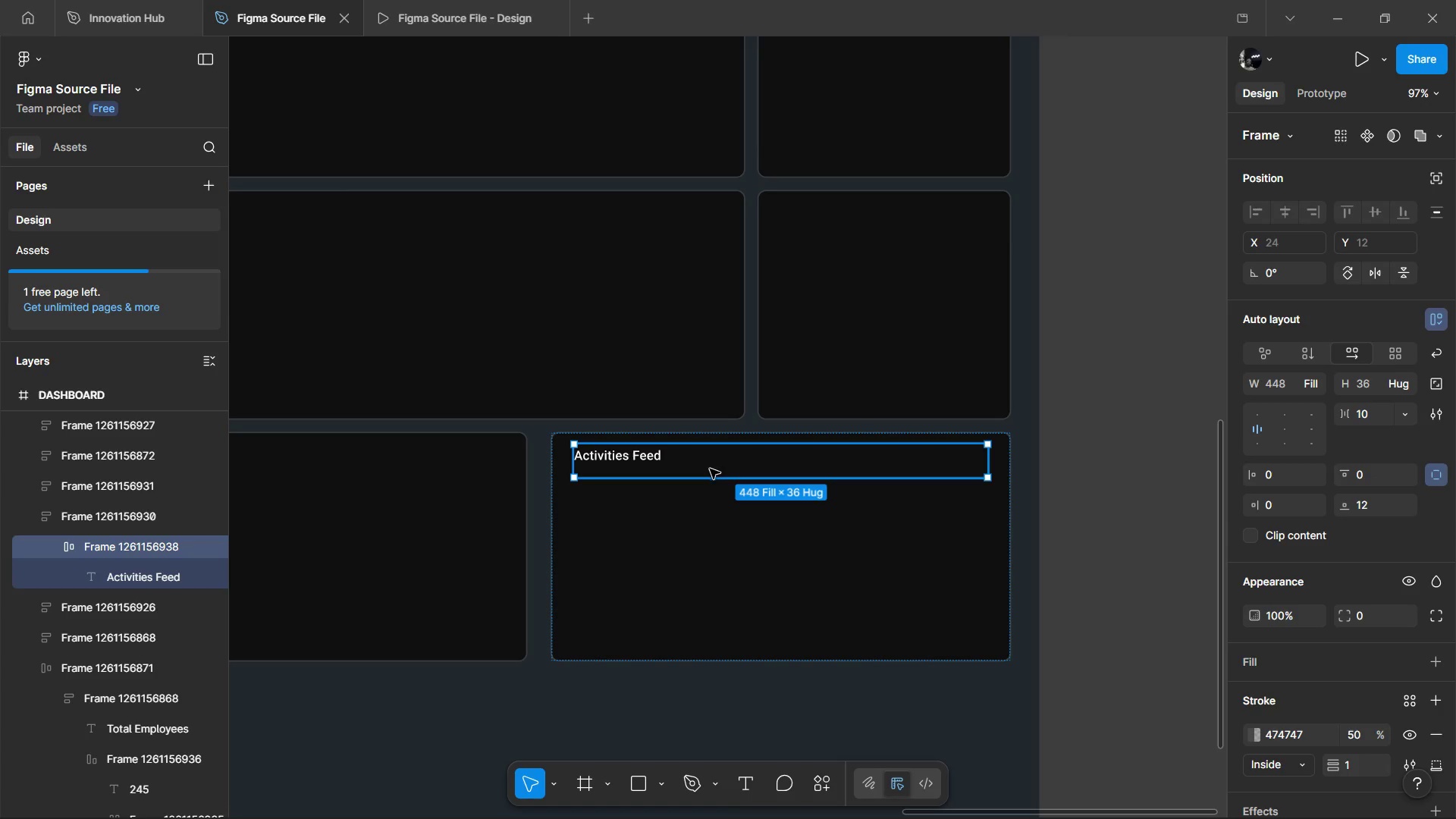 
key(Control+D)
 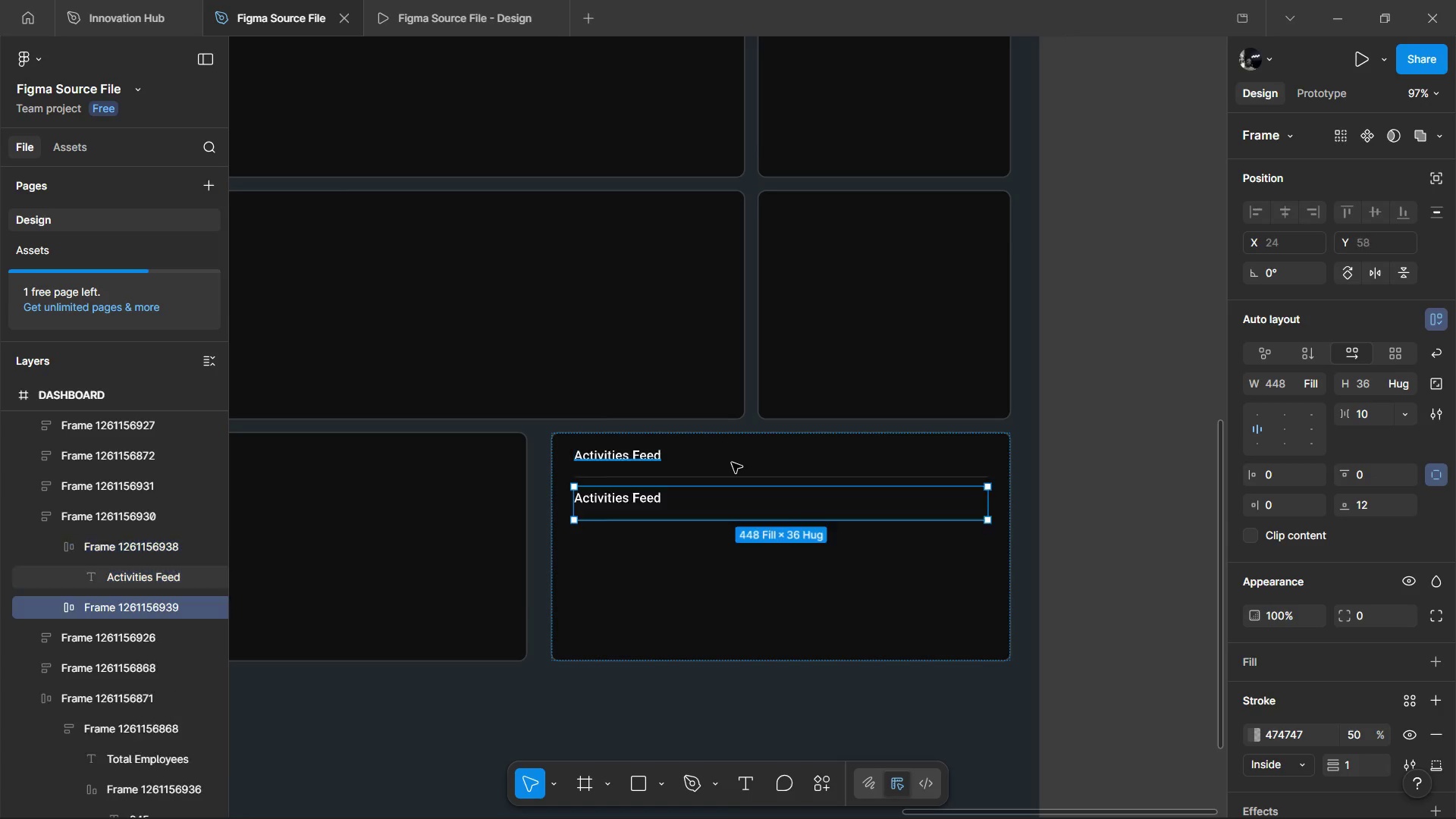 
left_click_drag(start_coordinate=[732, 463], to_coordinate=[738, 503])
 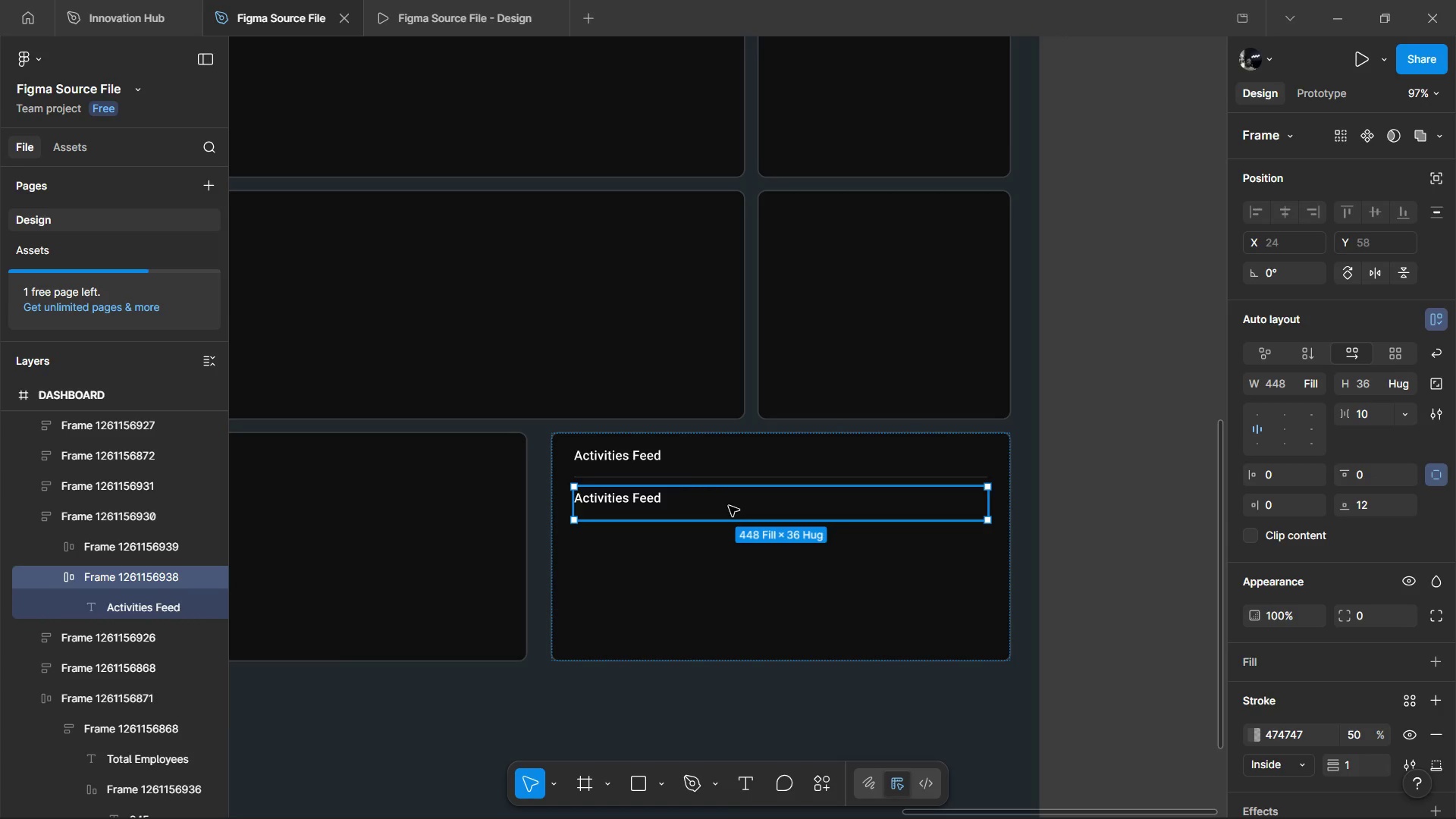 
left_click([729, 506])
 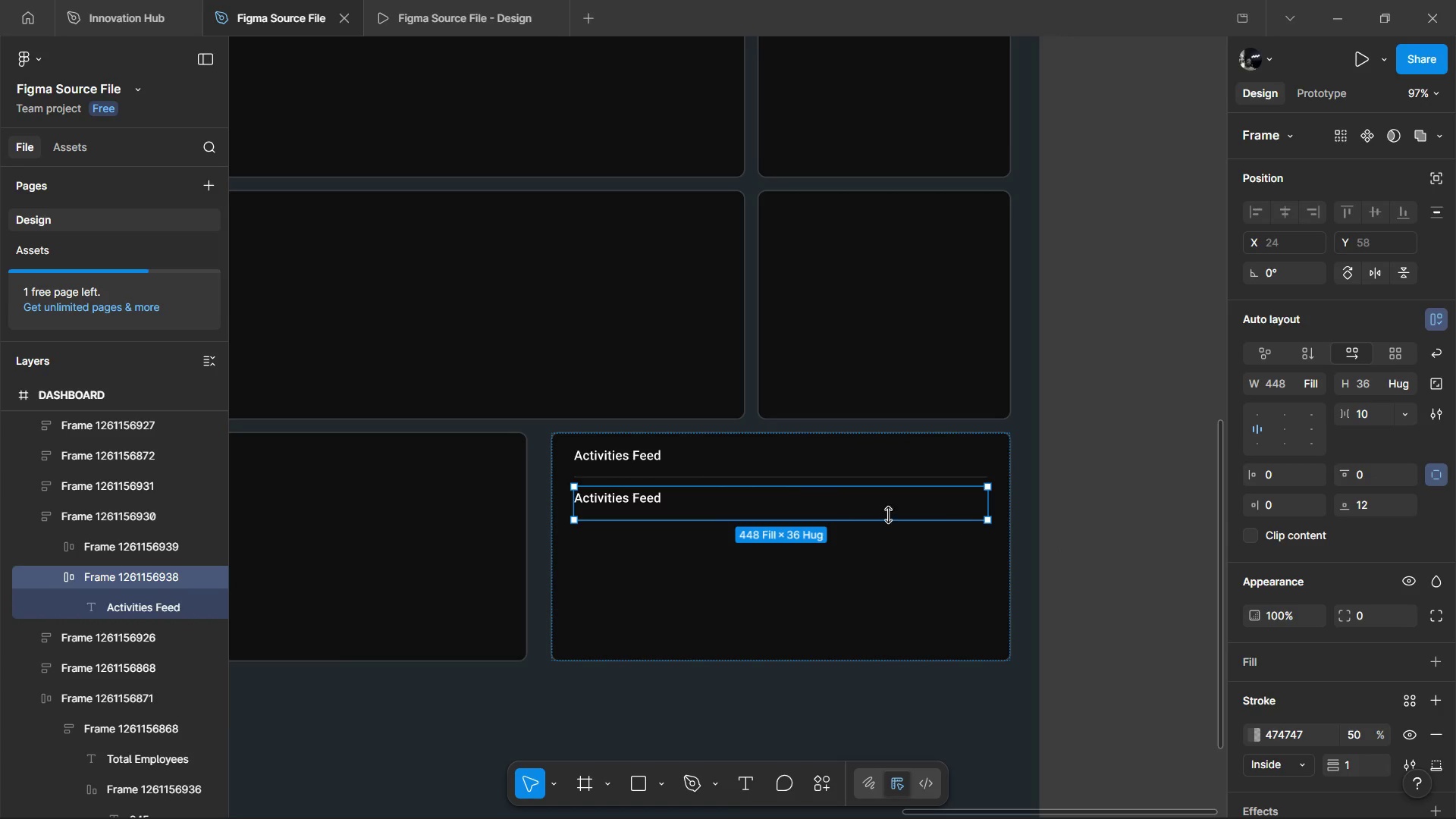 
left_click_drag(start_coordinate=[922, 568], to_coordinate=[922, 564])
 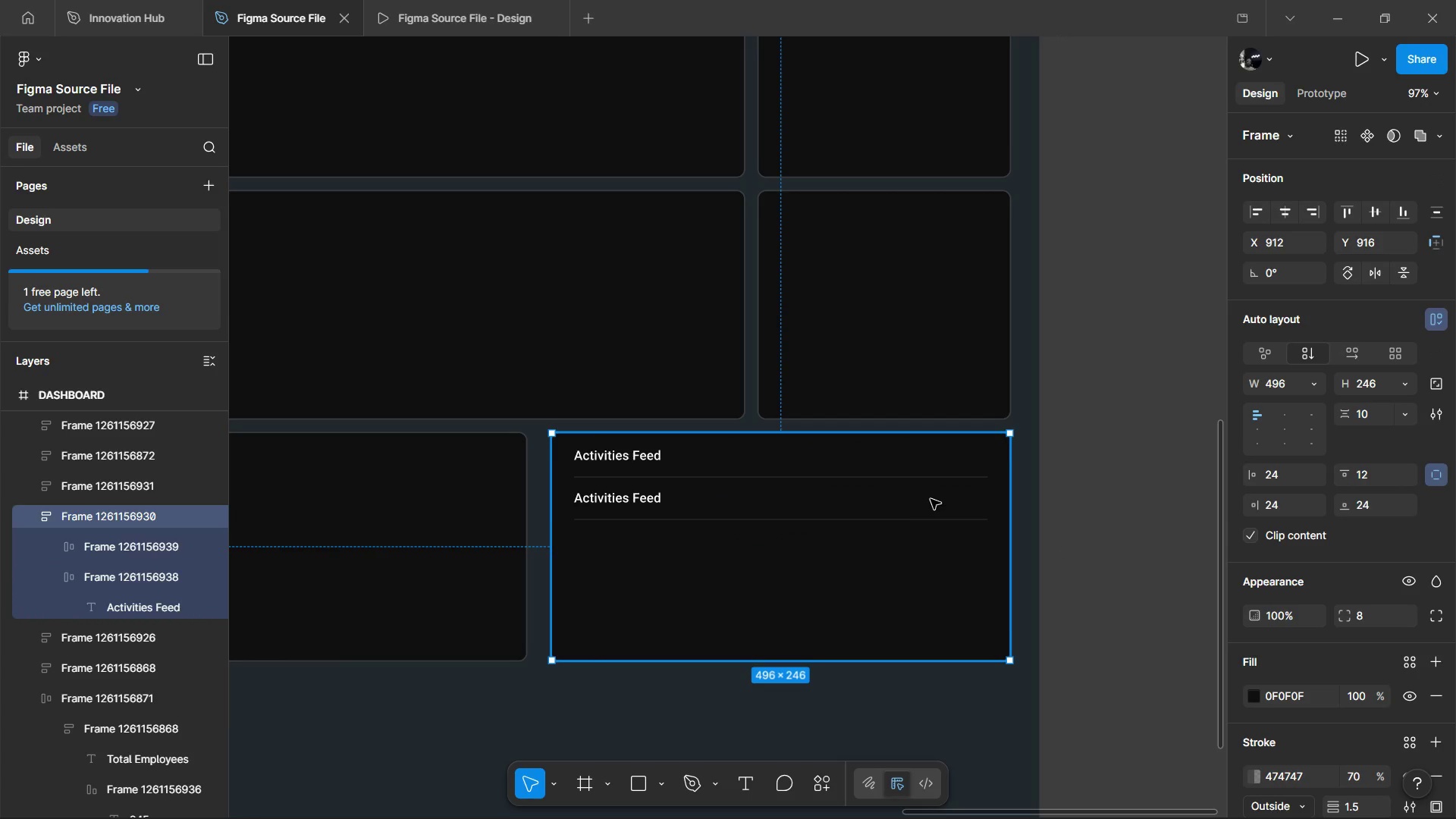 
double_click([930, 499])
 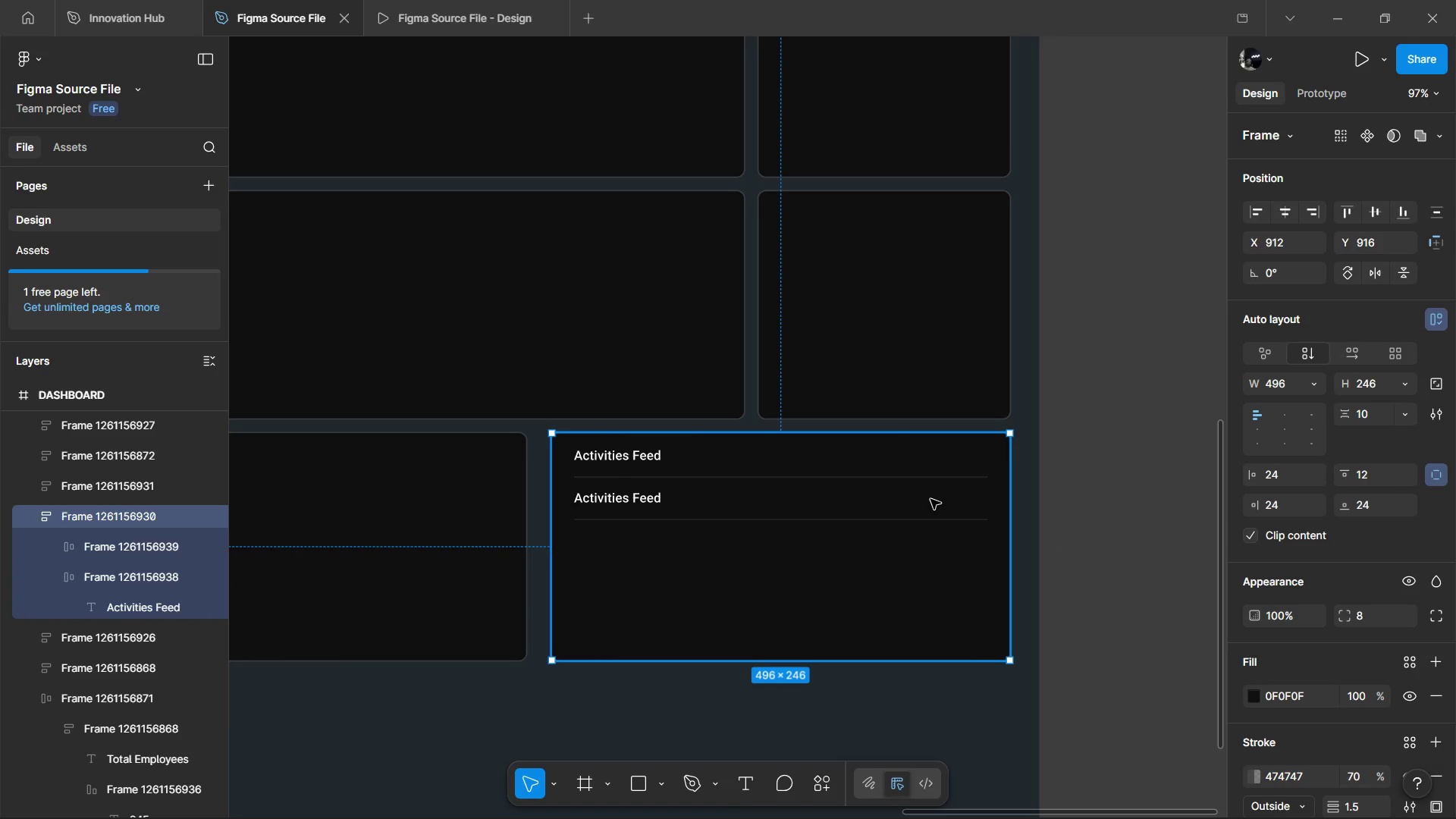 
triple_click([930, 499])
 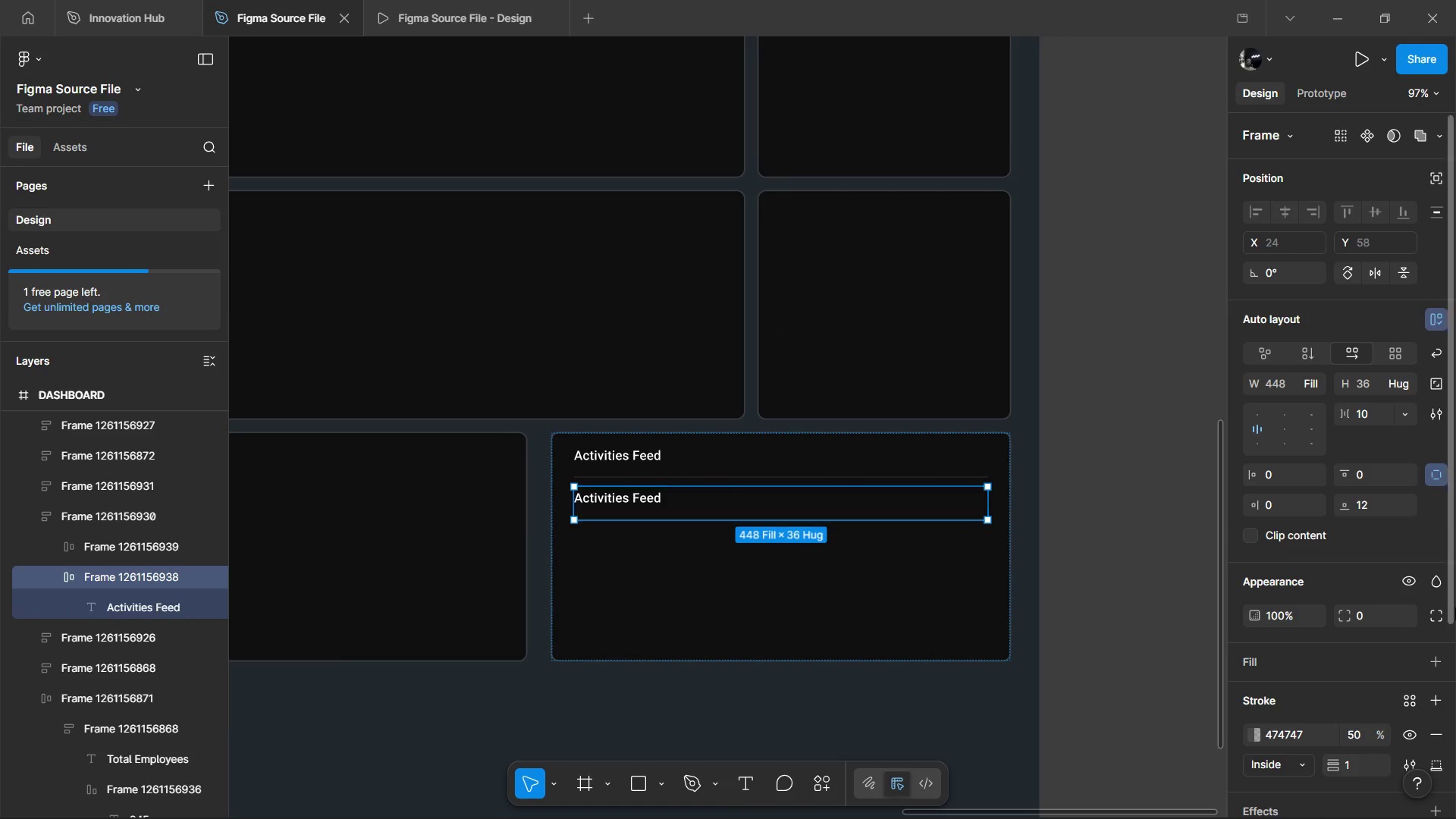 
key(Control+Backspace)
 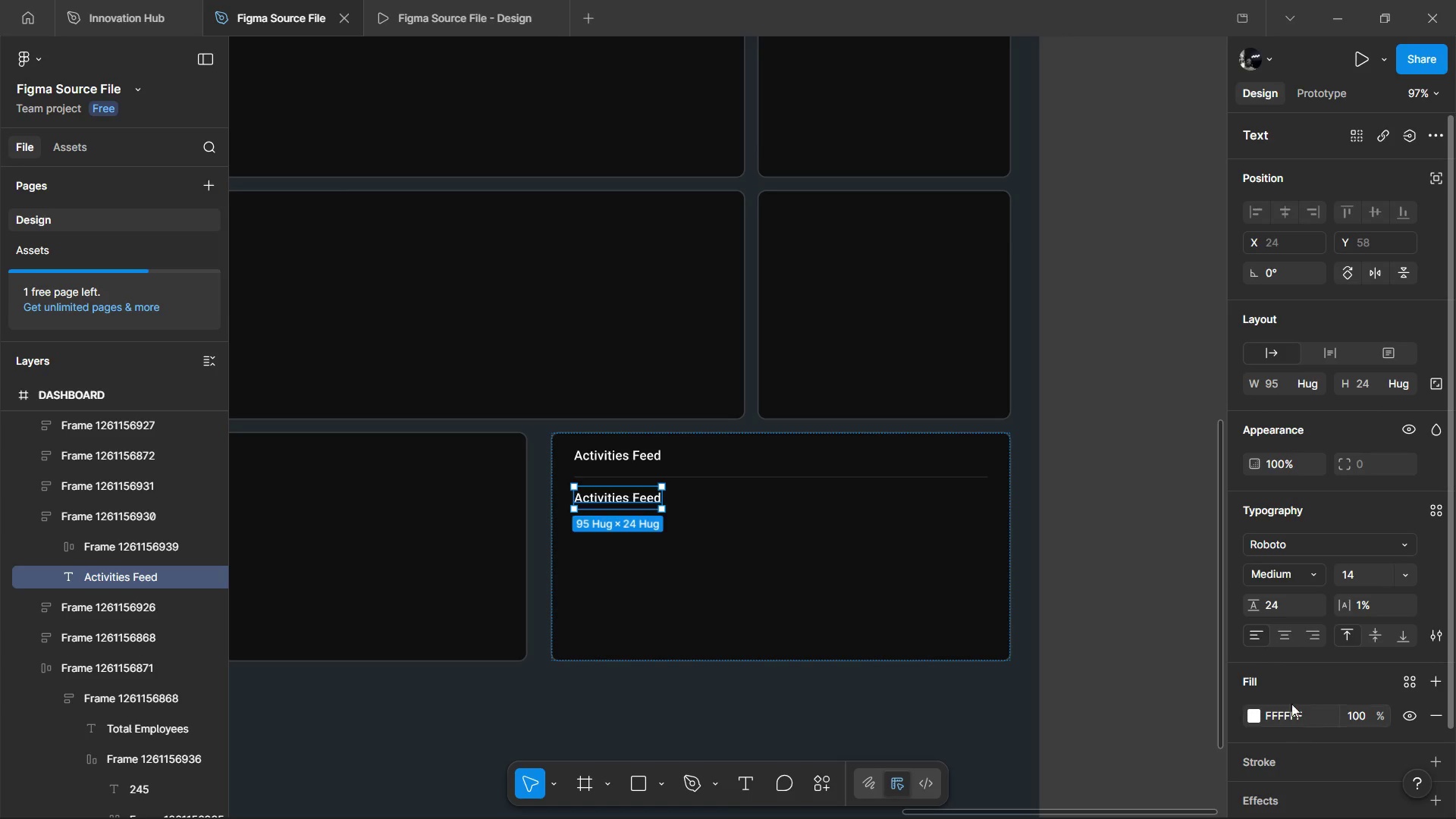 
wait(5.39)
 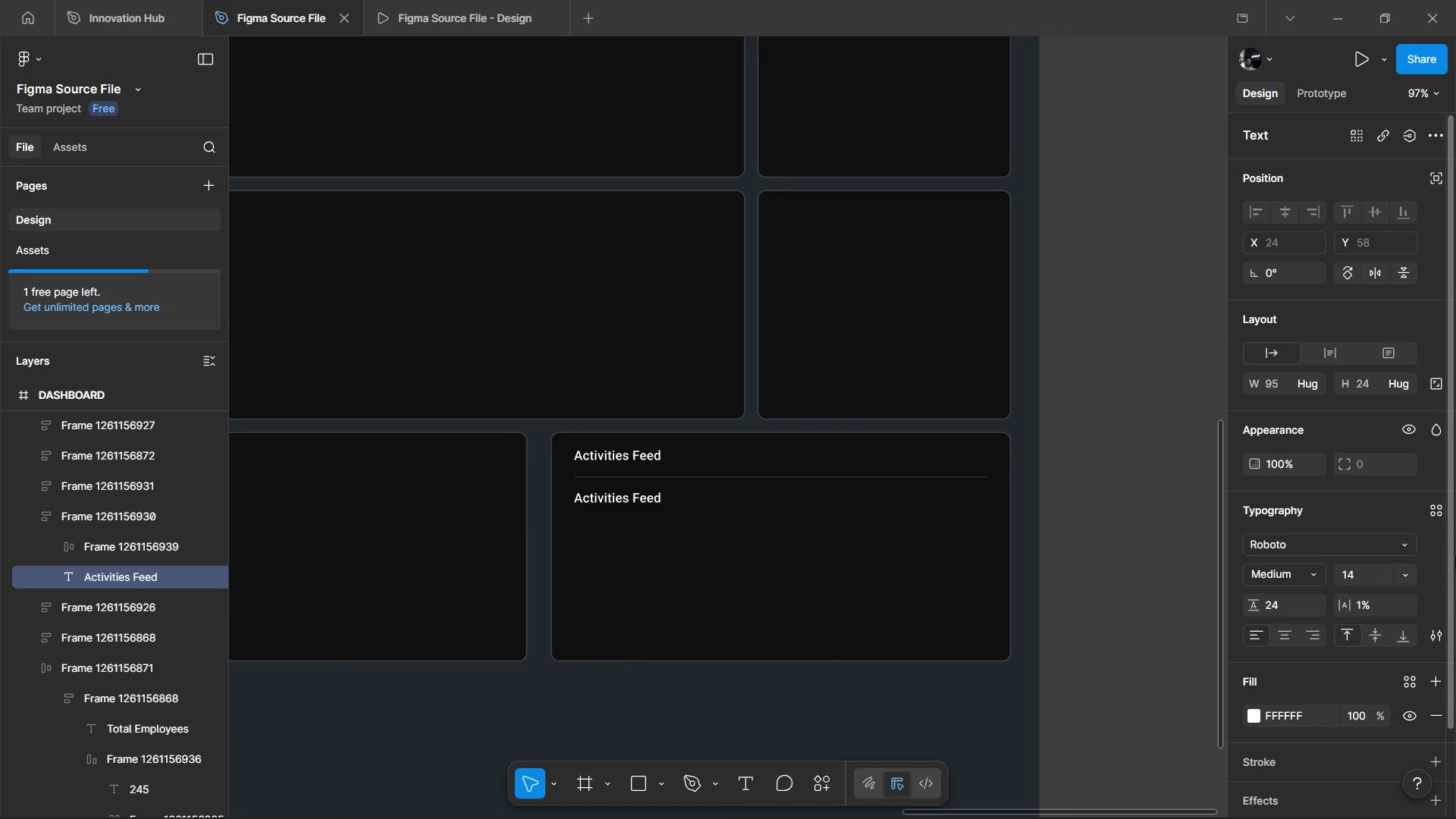 
hold_key(key=ControlLeft, duration=1.52)
scroll: coordinate [673, 500], scroll_direction: down, amount: 2.0
 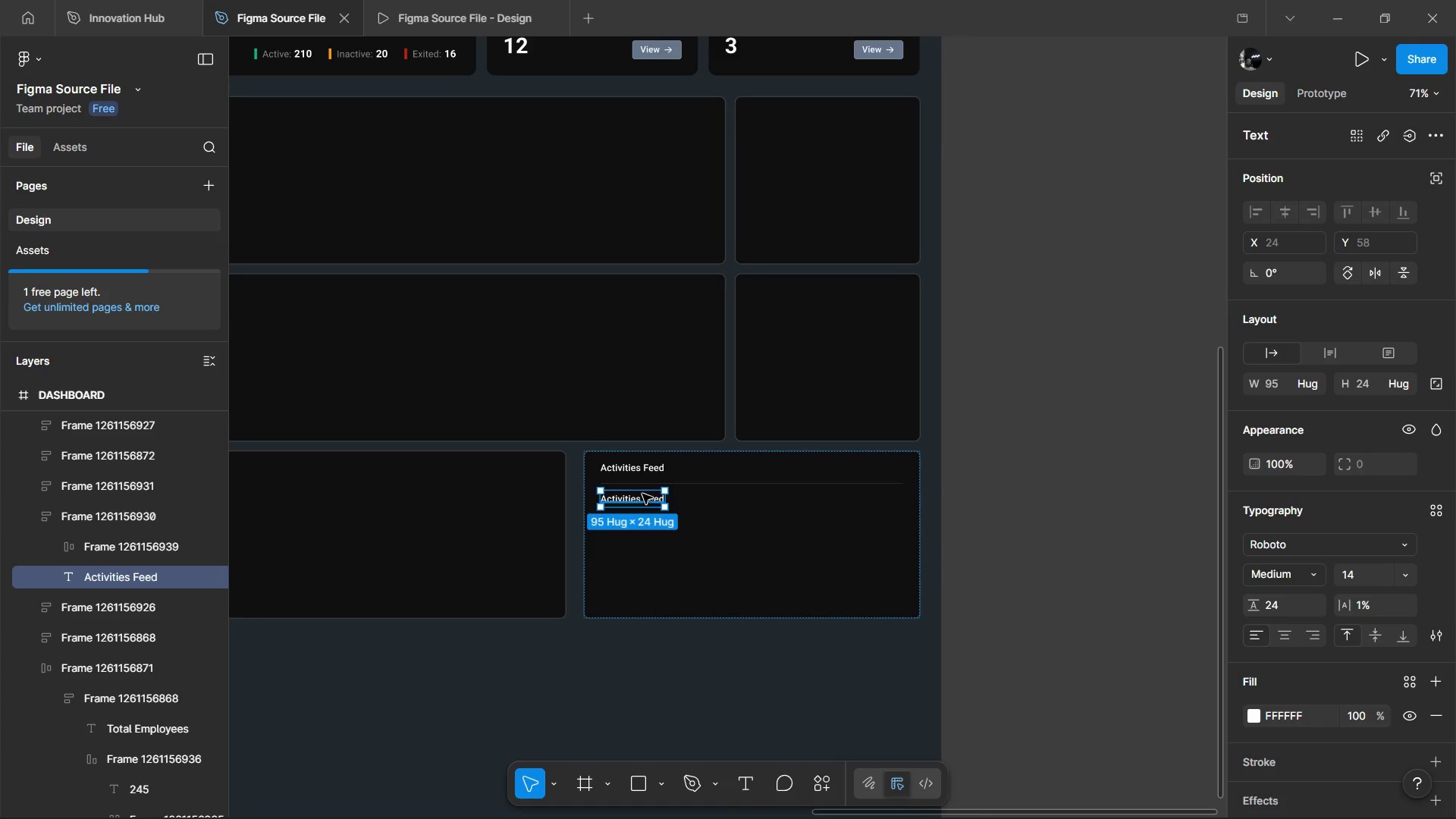 
hold_key(key=ControlLeft, duration=1.52)
scroll: coordinate [627, 496], scroll_direction: up, amount: 5.0
 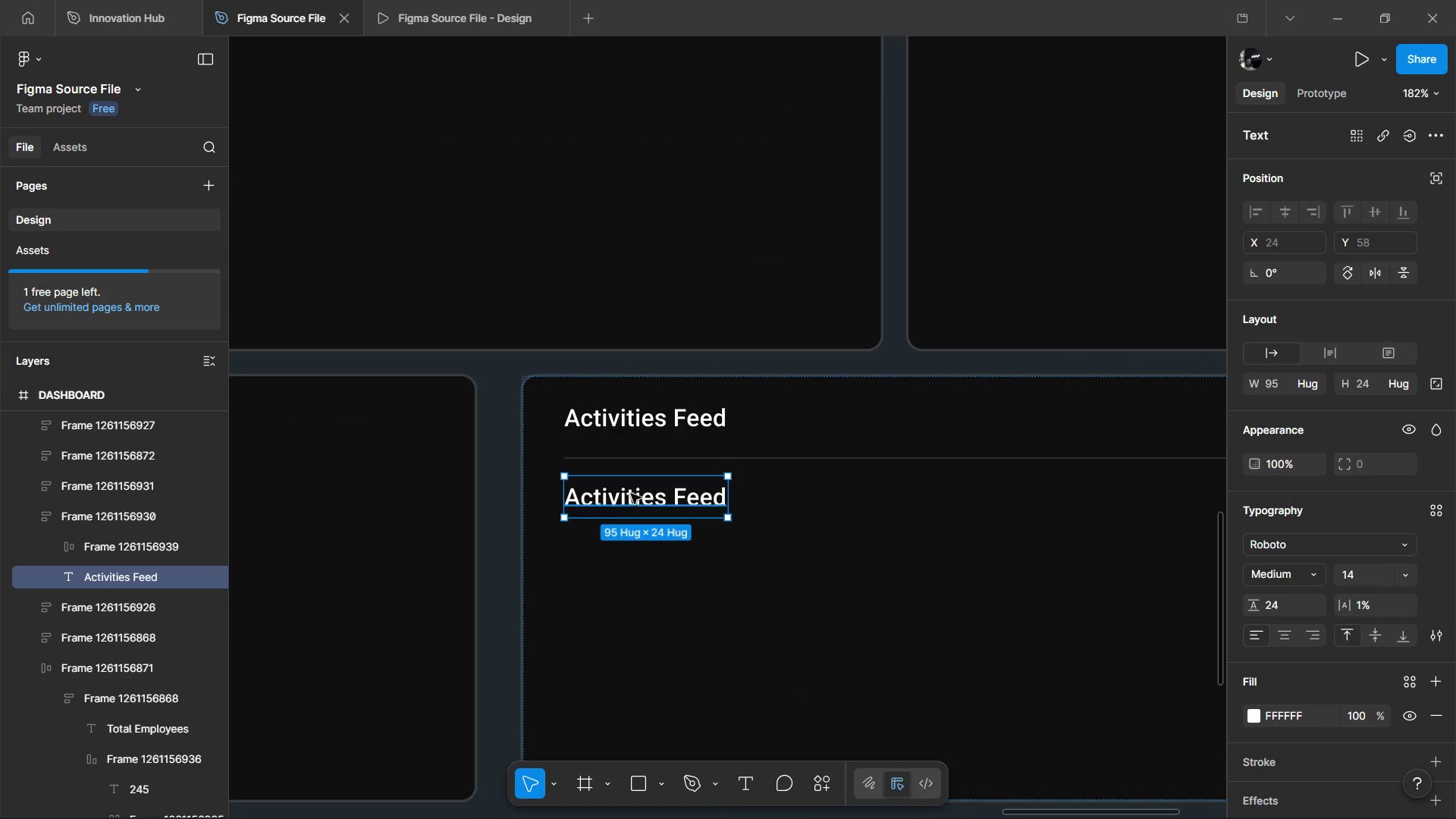 
key(Control+ControlLeft)
 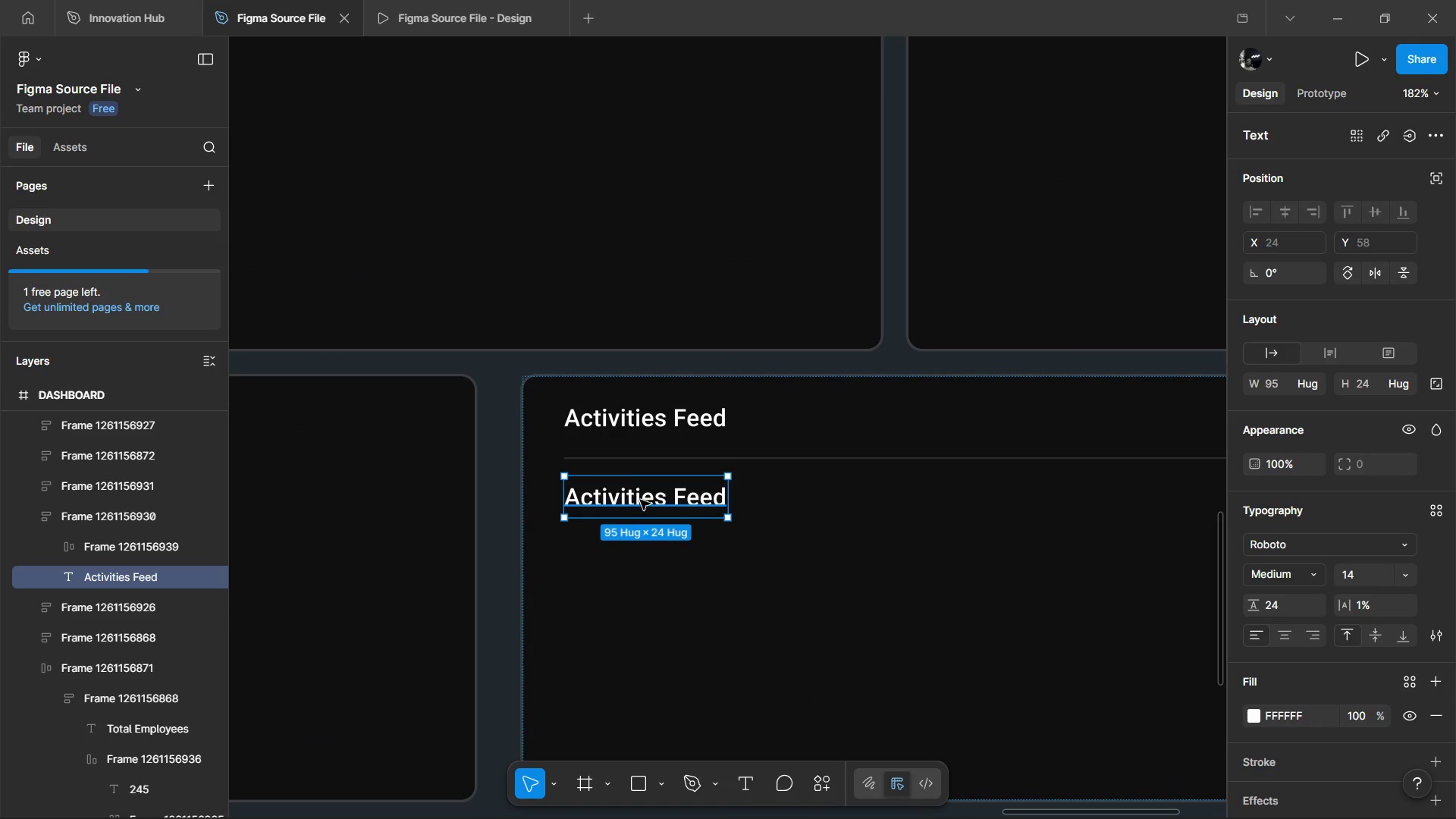 
key(Control+ControlLeft)
 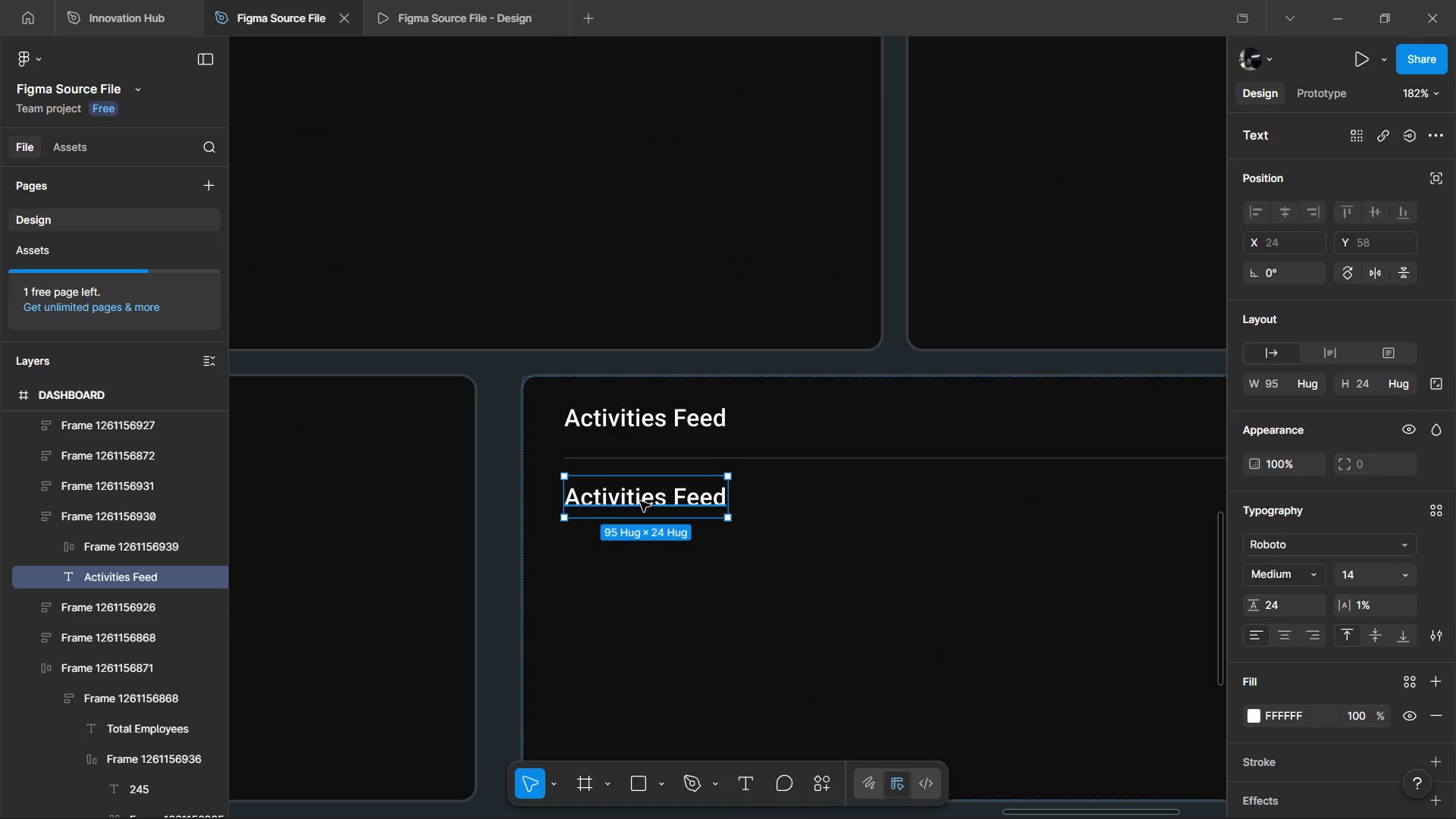 
key(Control+ControlLeft)
 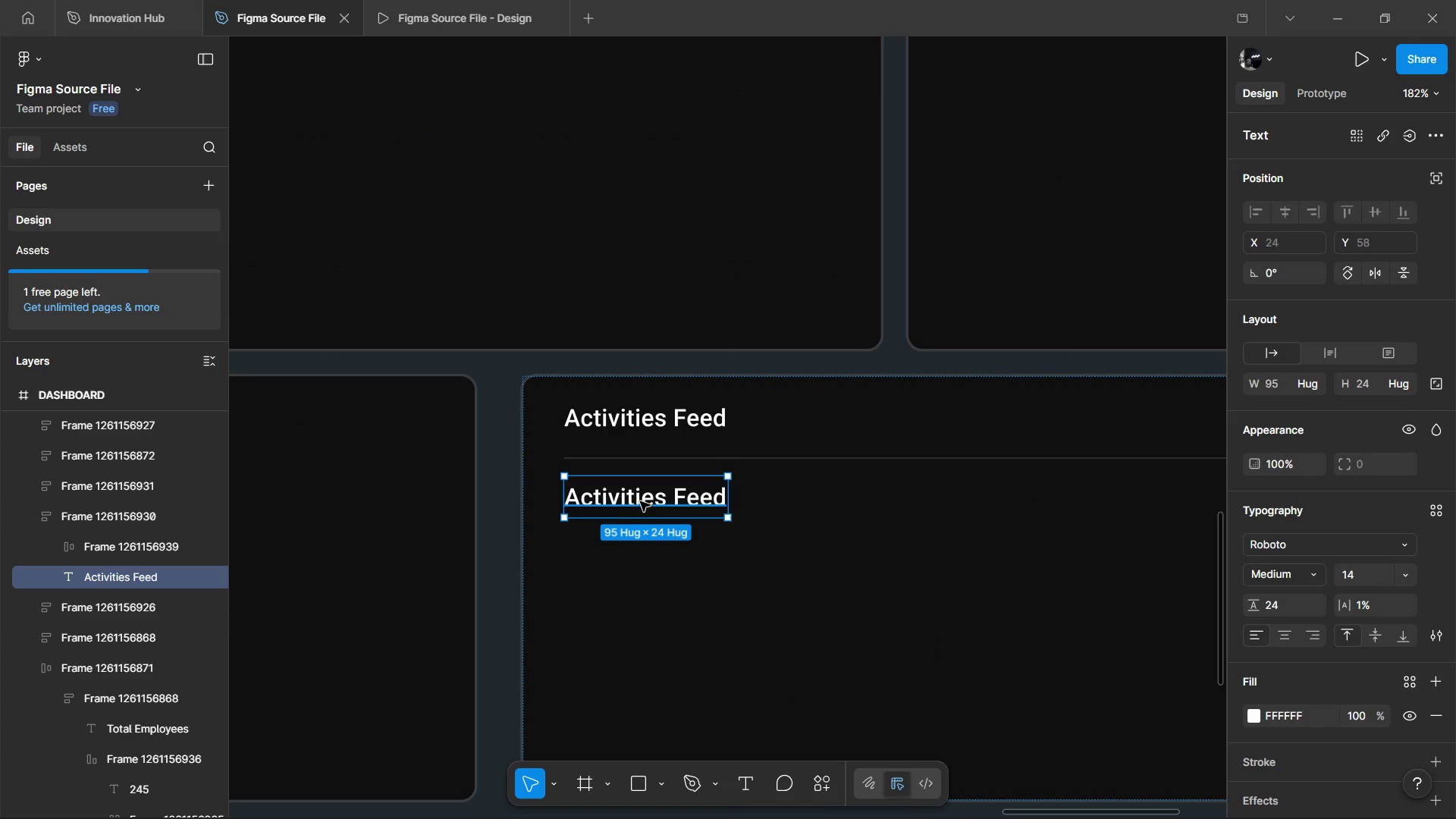 
key(Control+ControlLeft)
 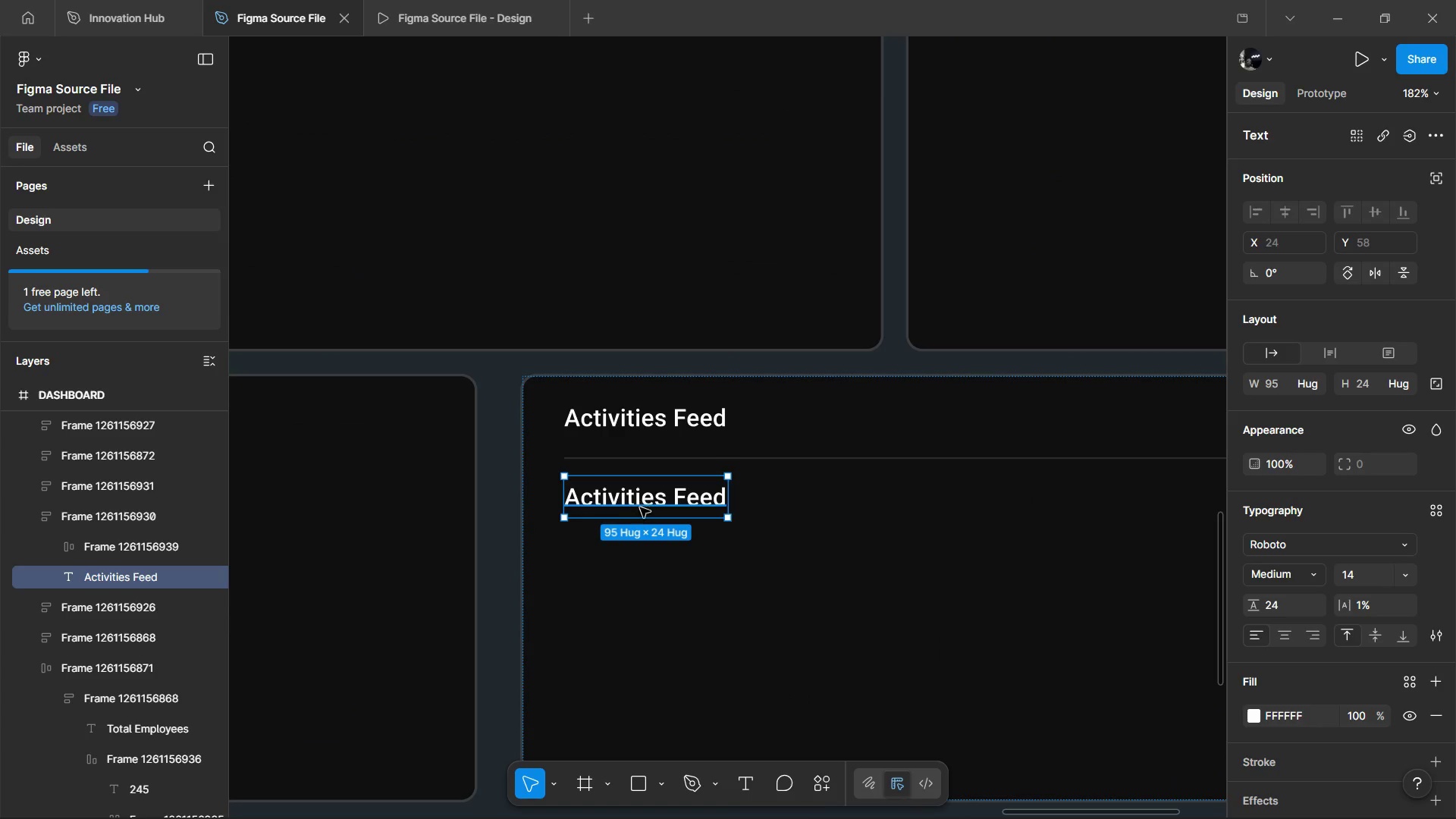 
key(Control+ControlLeft)
 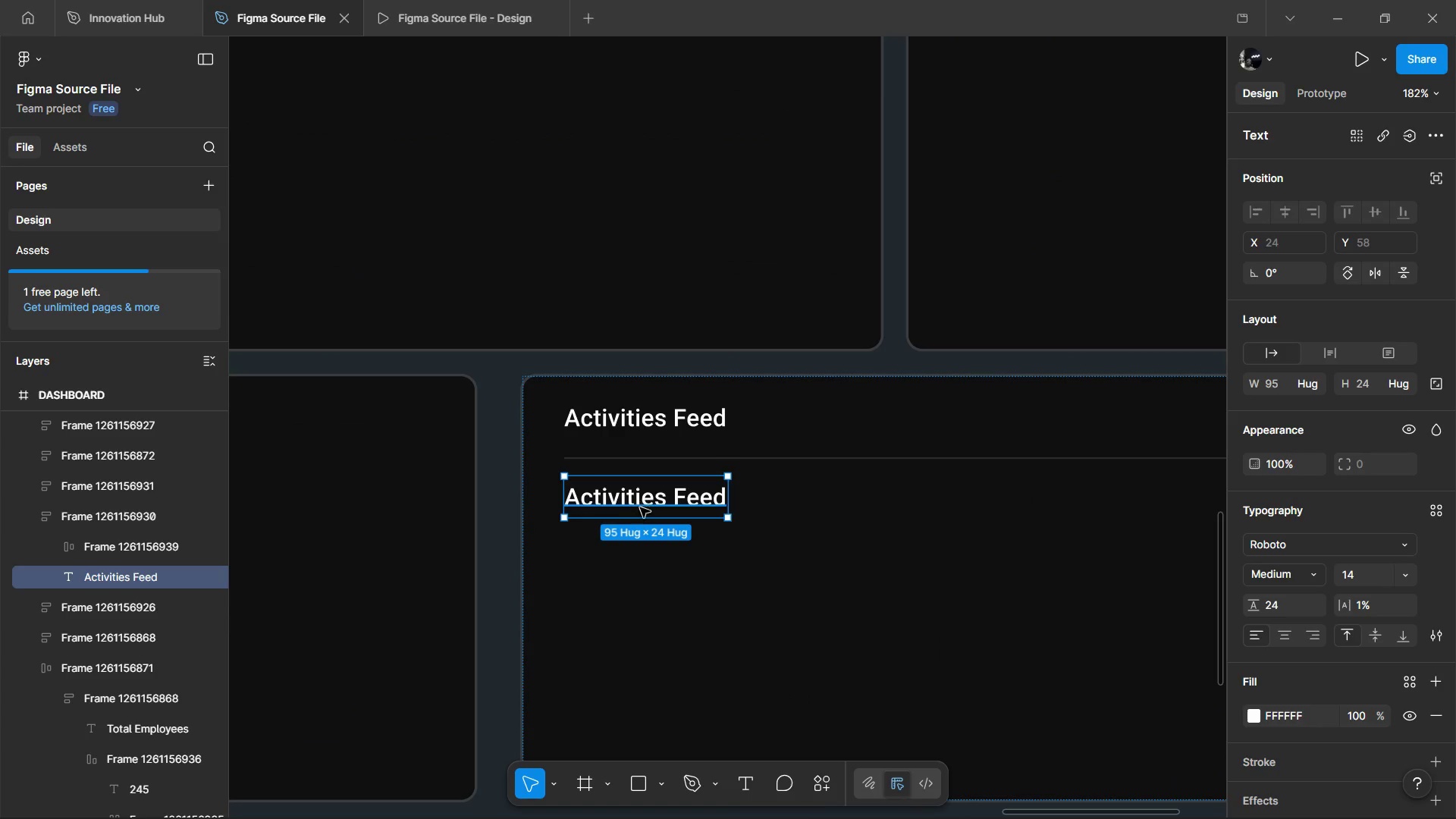 
key(Control+ControlLeft)
 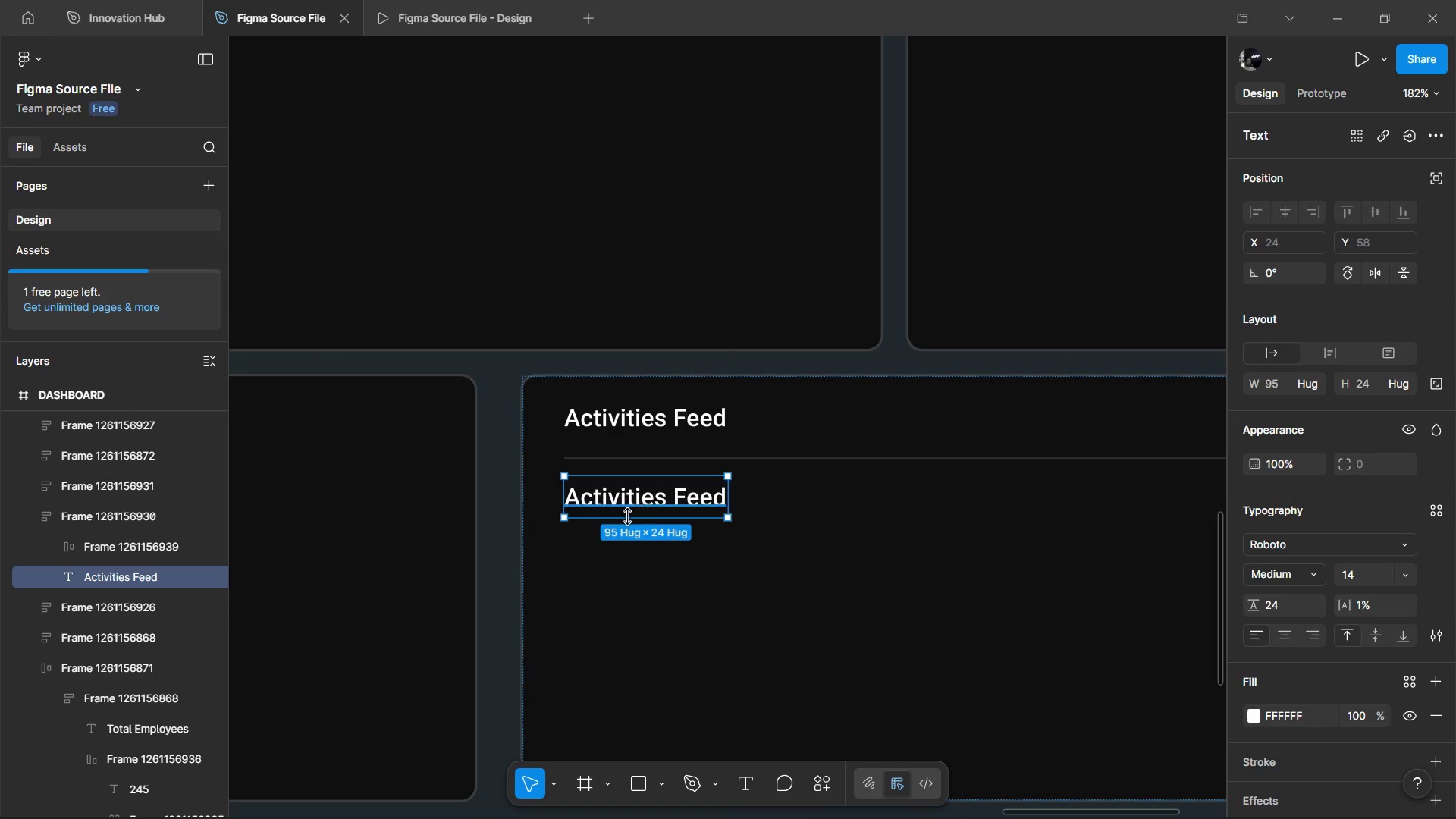 
key(Control+ControlLeft)
 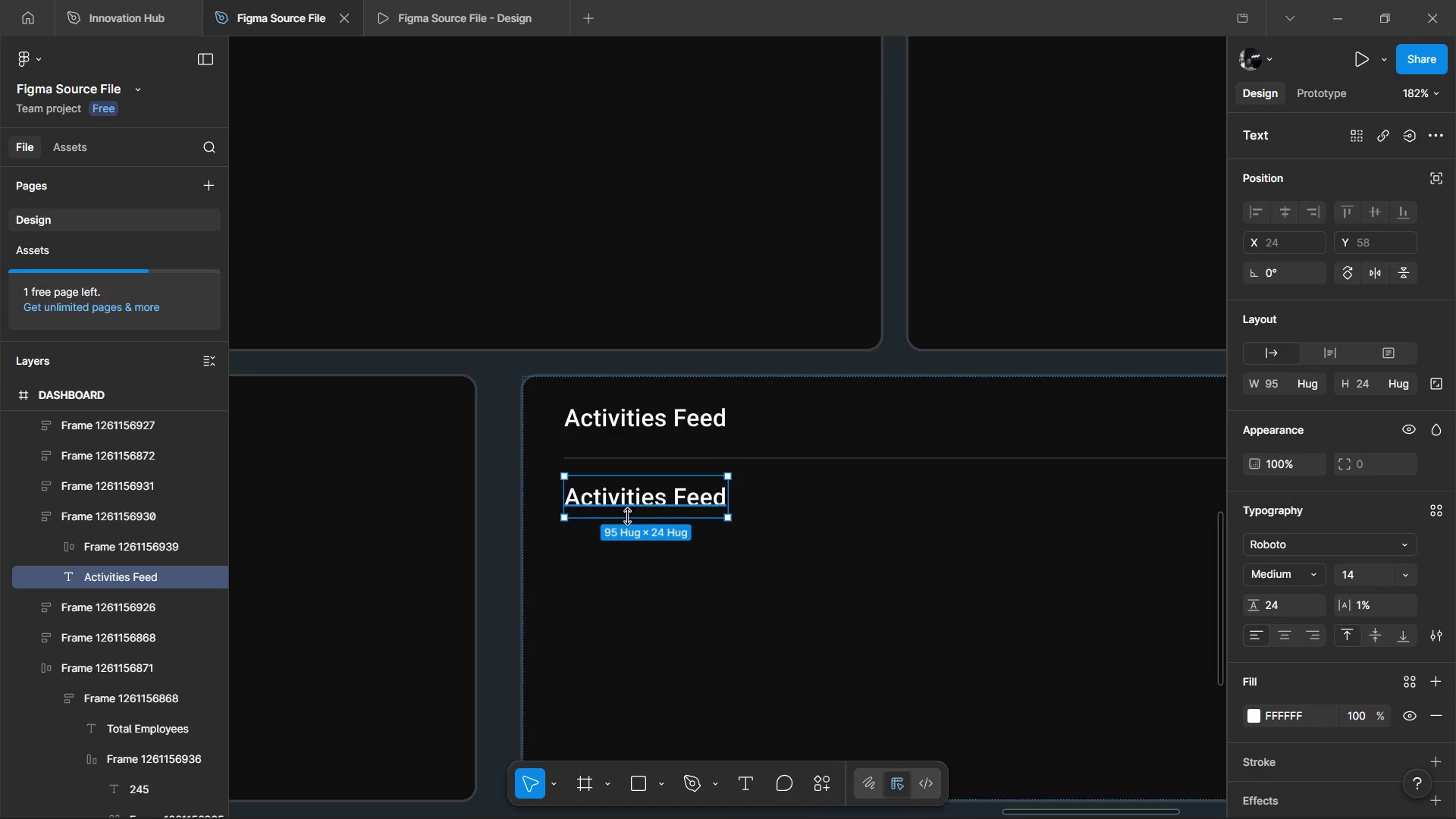 
hold_key(key=ControlLeft, duration=2.17)
left_click([687, 506])
 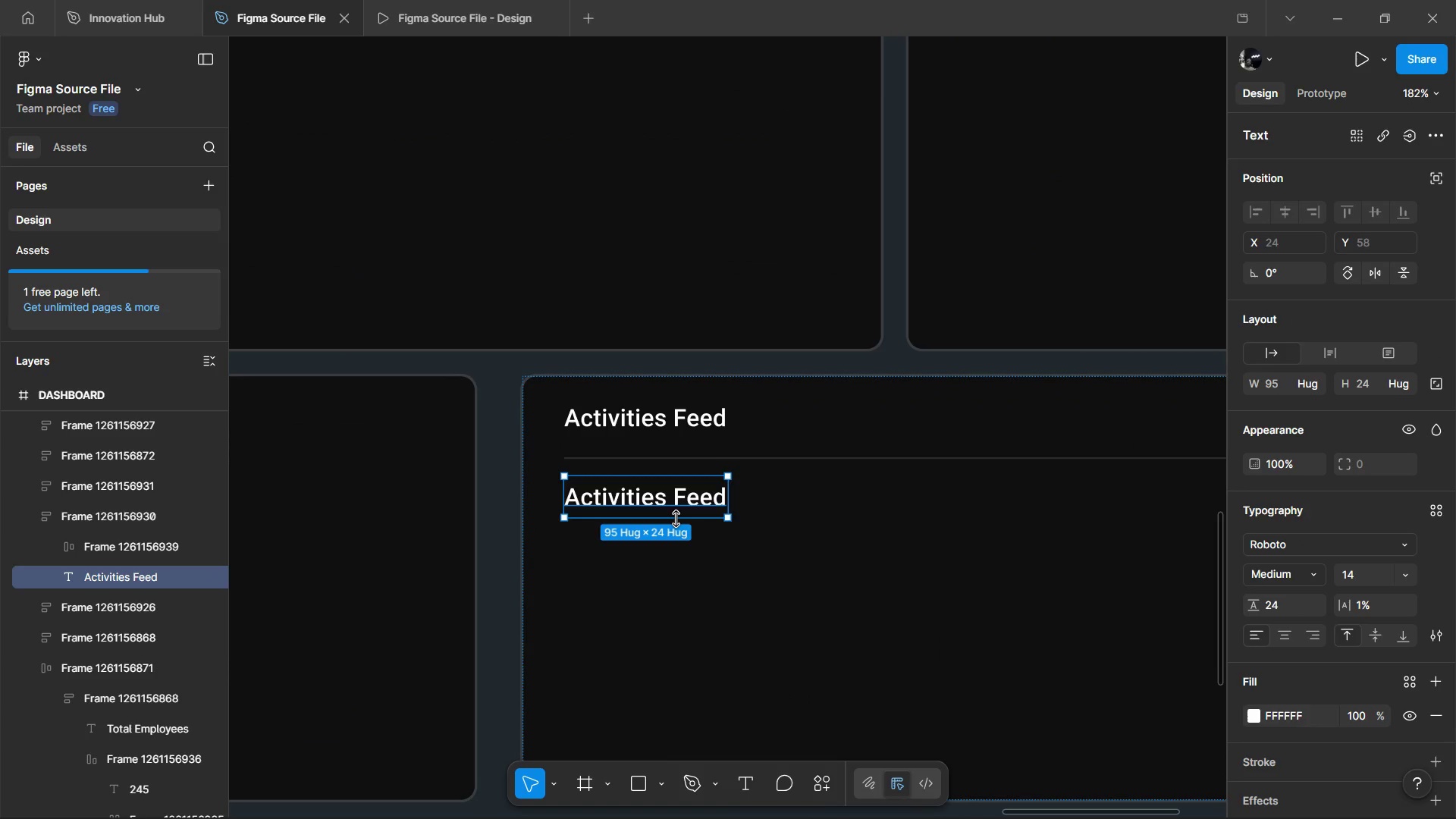 
key(Control+Z)
 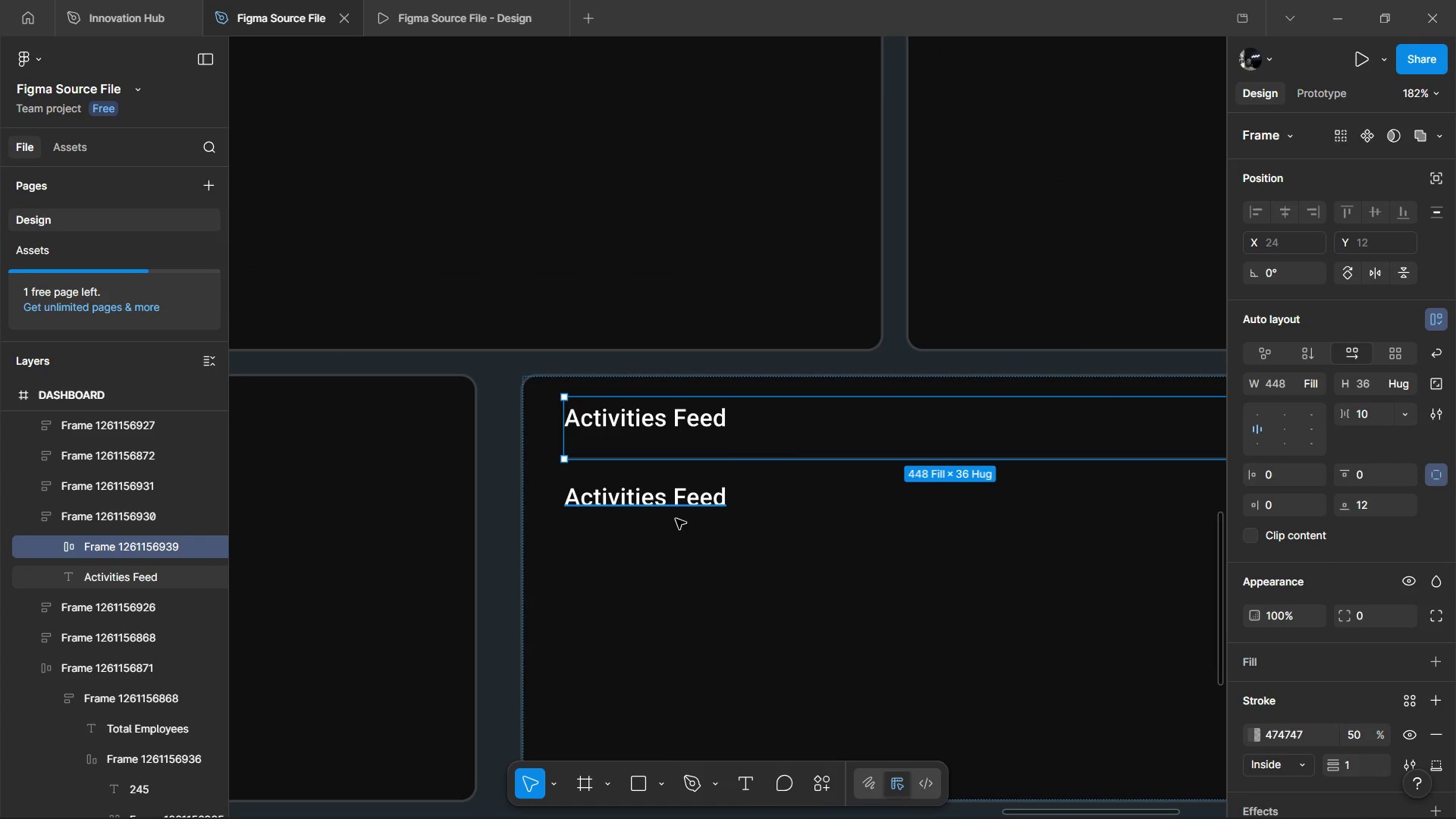 
key(Control+Z)
 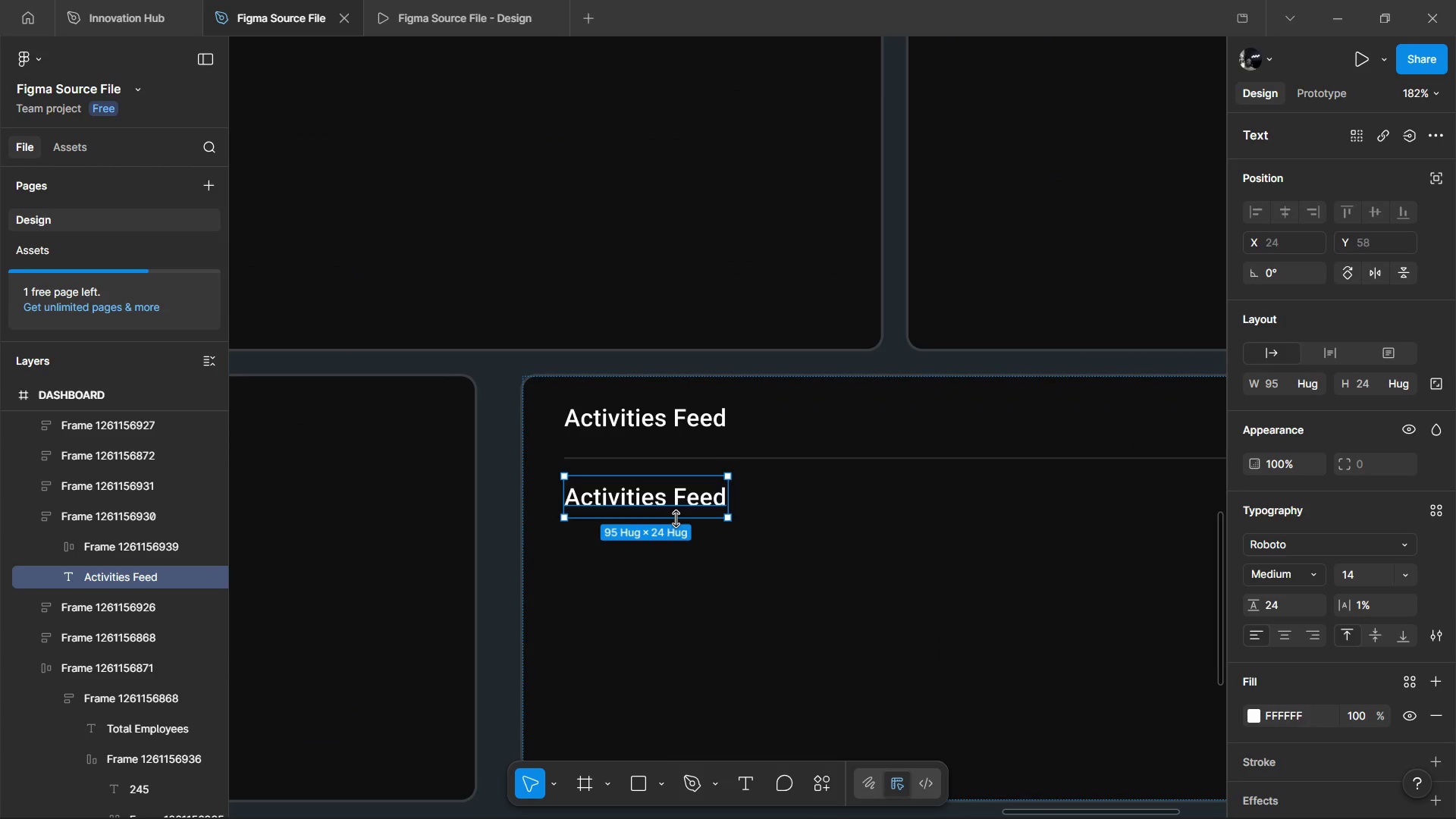 
key(Control+Z)
 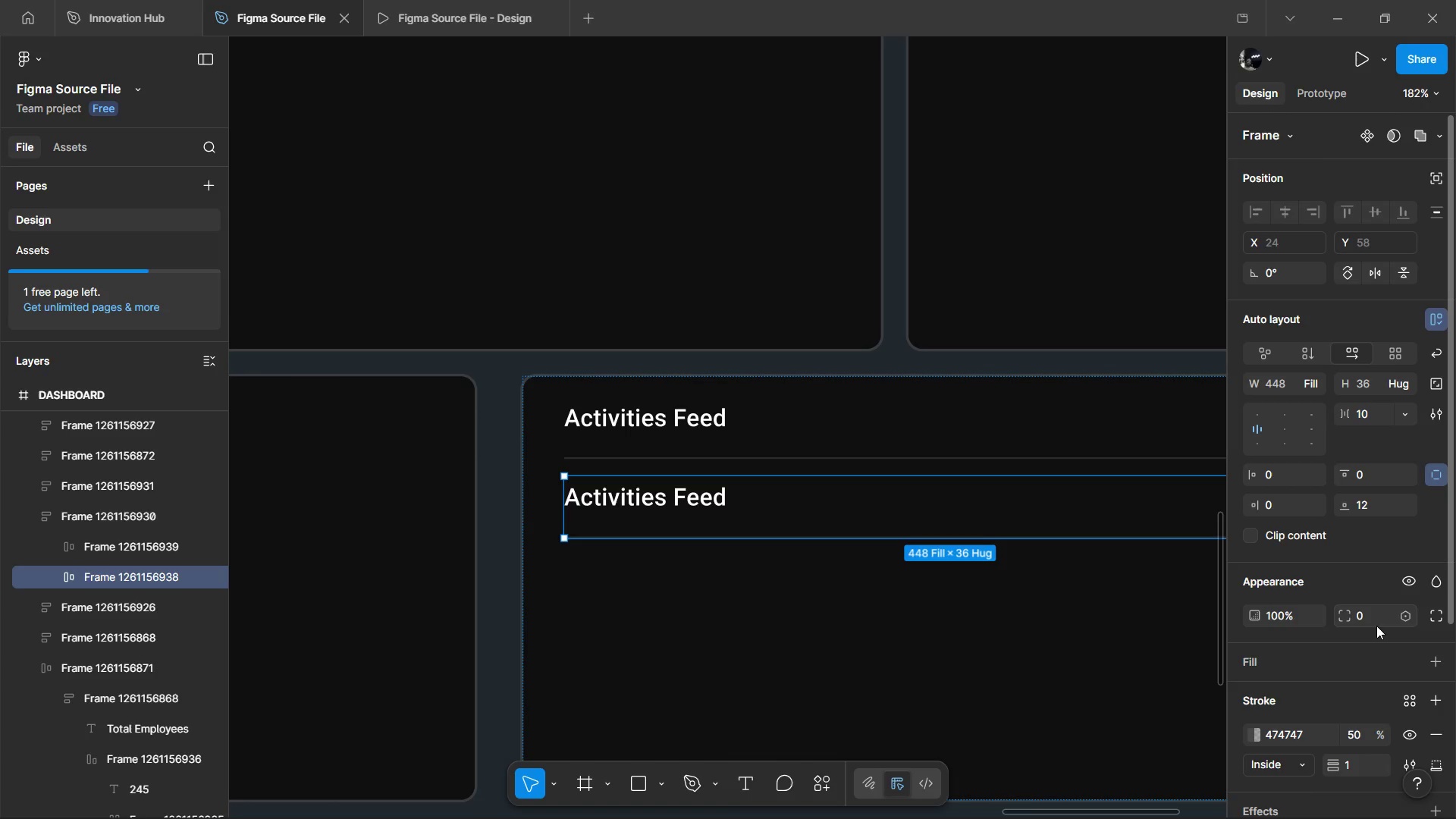 
left_click([1428, 730])
 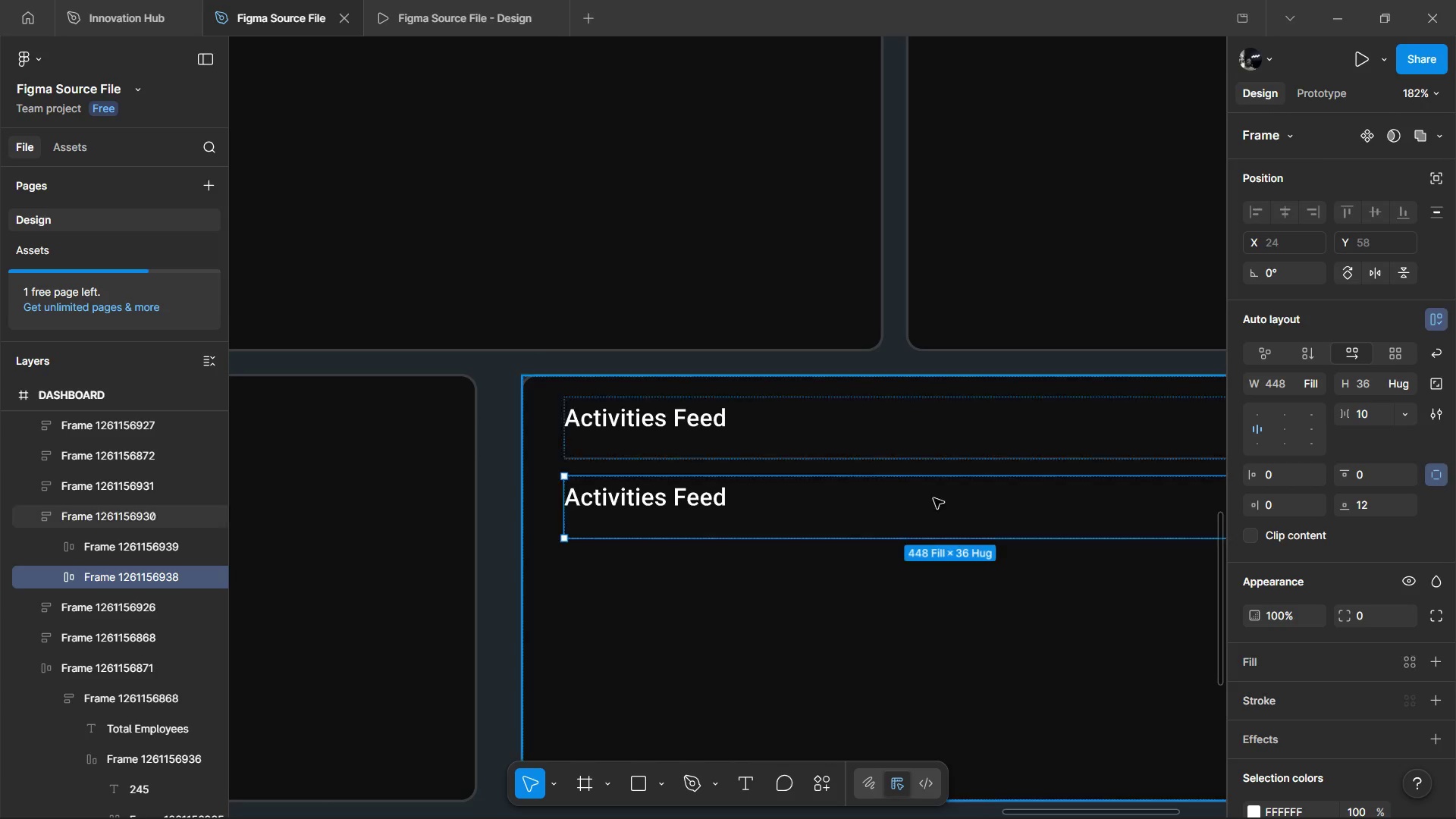 
hold_key(key=ControlLeft, duration=1.16)
left_click([731, 501])
 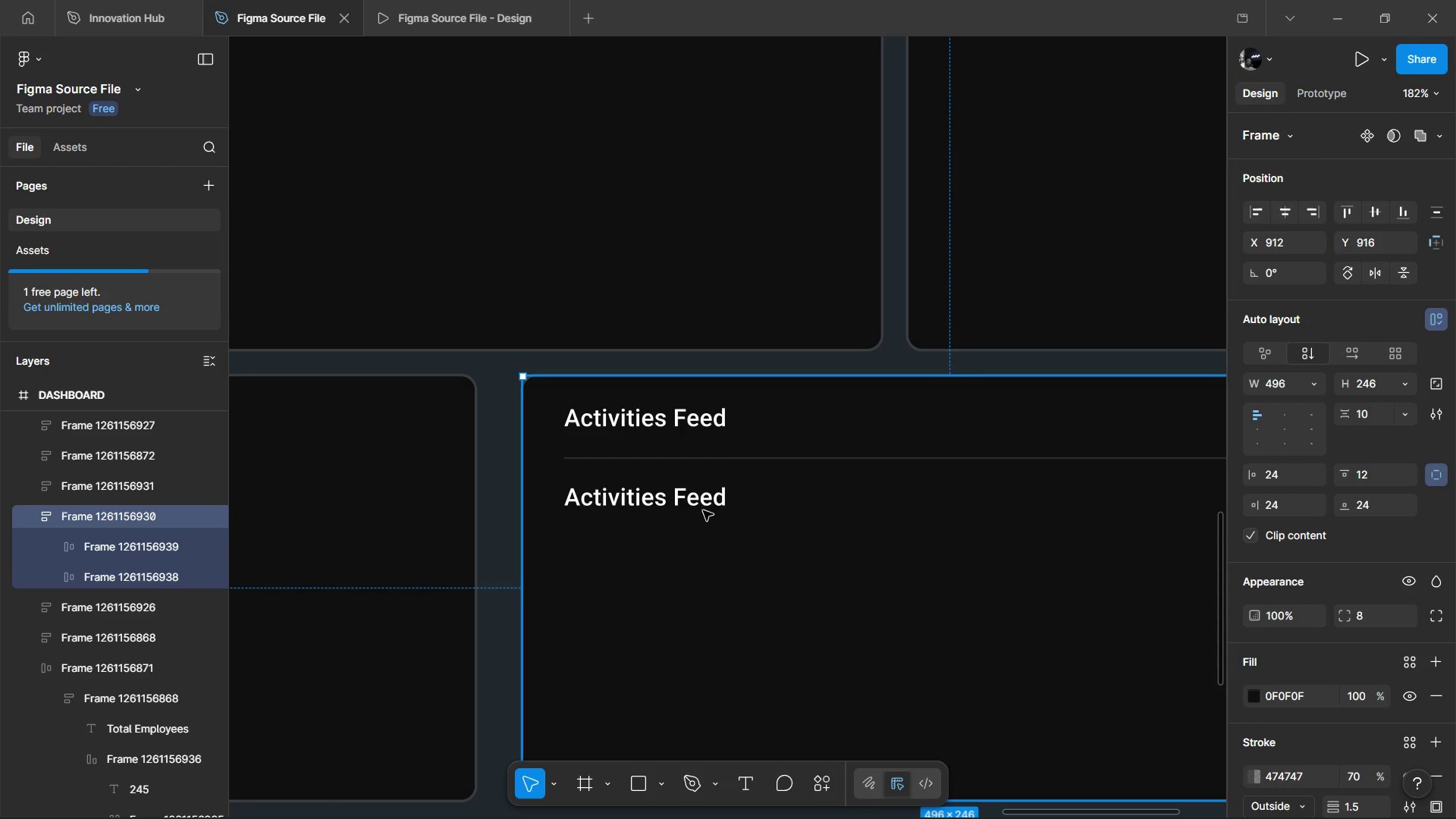 
double_click([703, 510])
 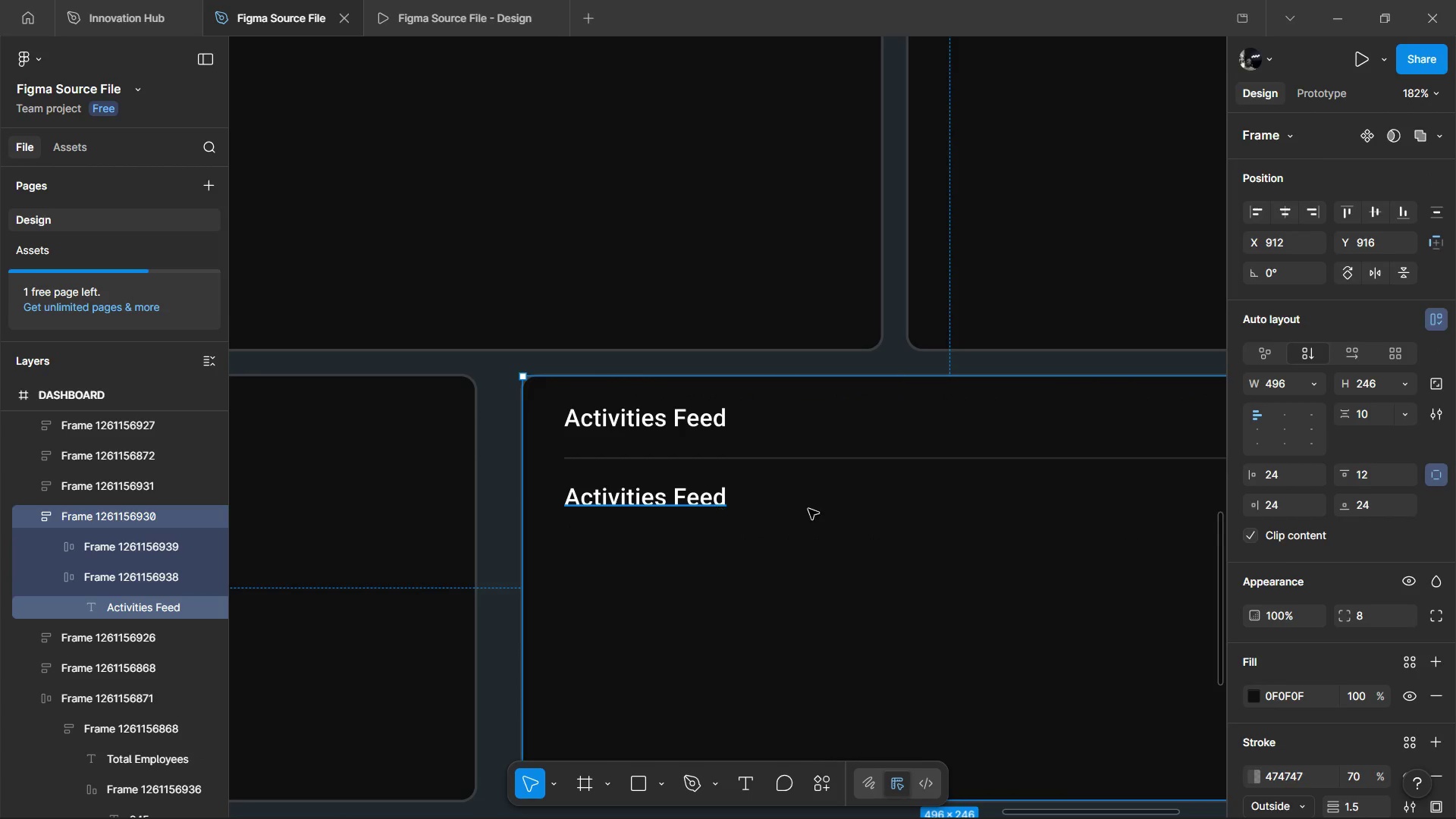 
key(Control+D)
 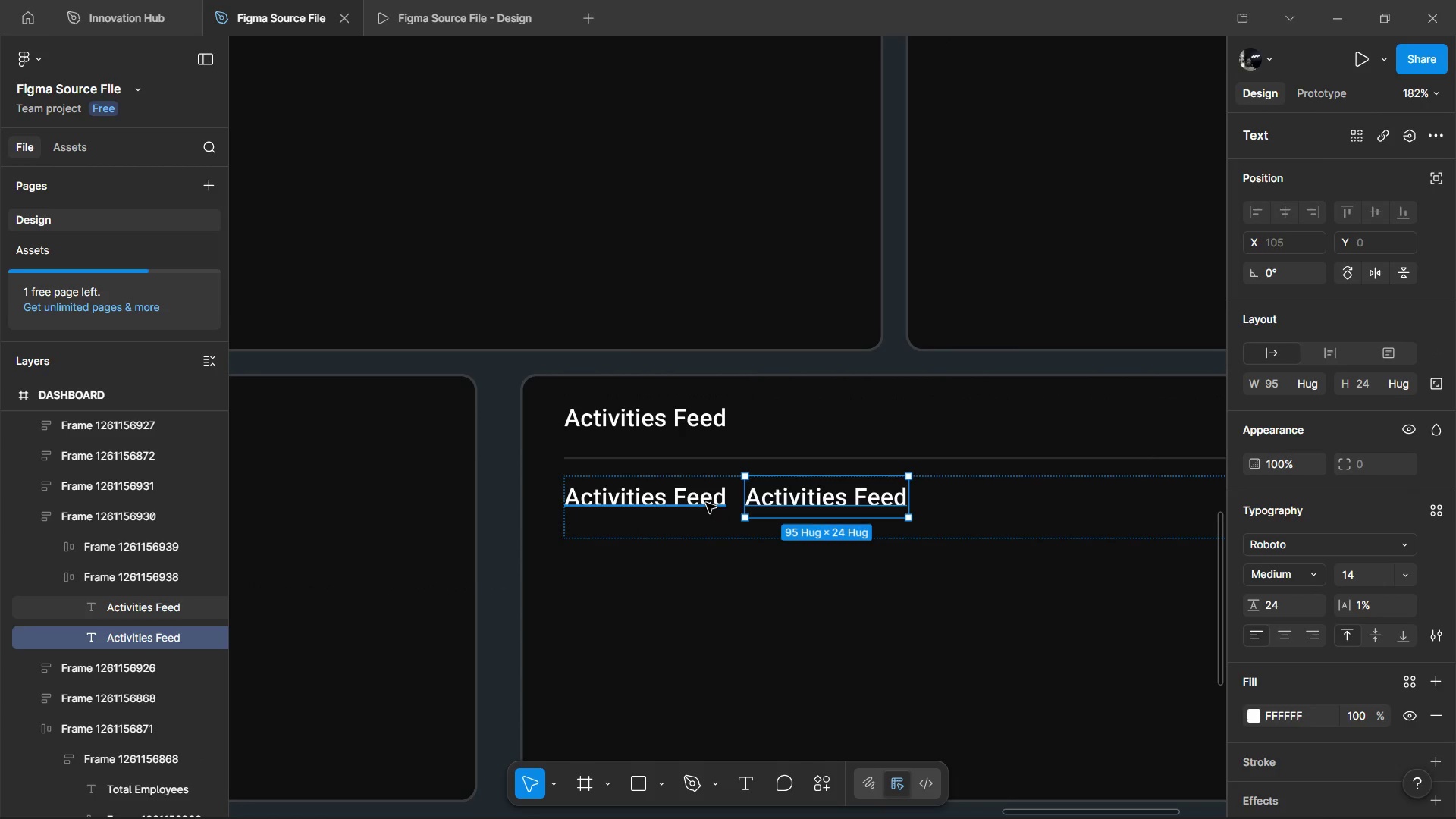 
double_click([706, 503])
 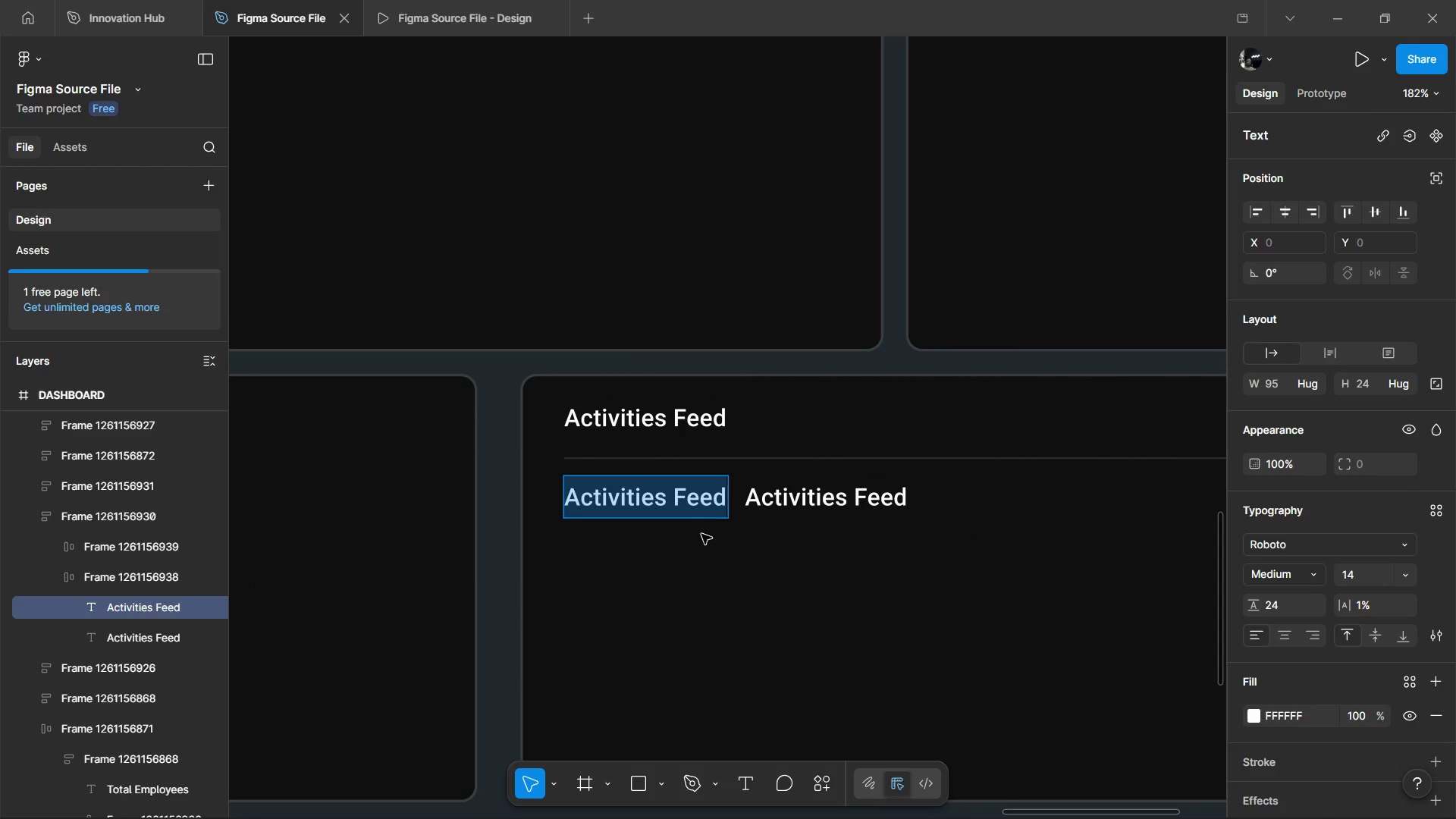 
type(You approved Jane smith's leave request)
 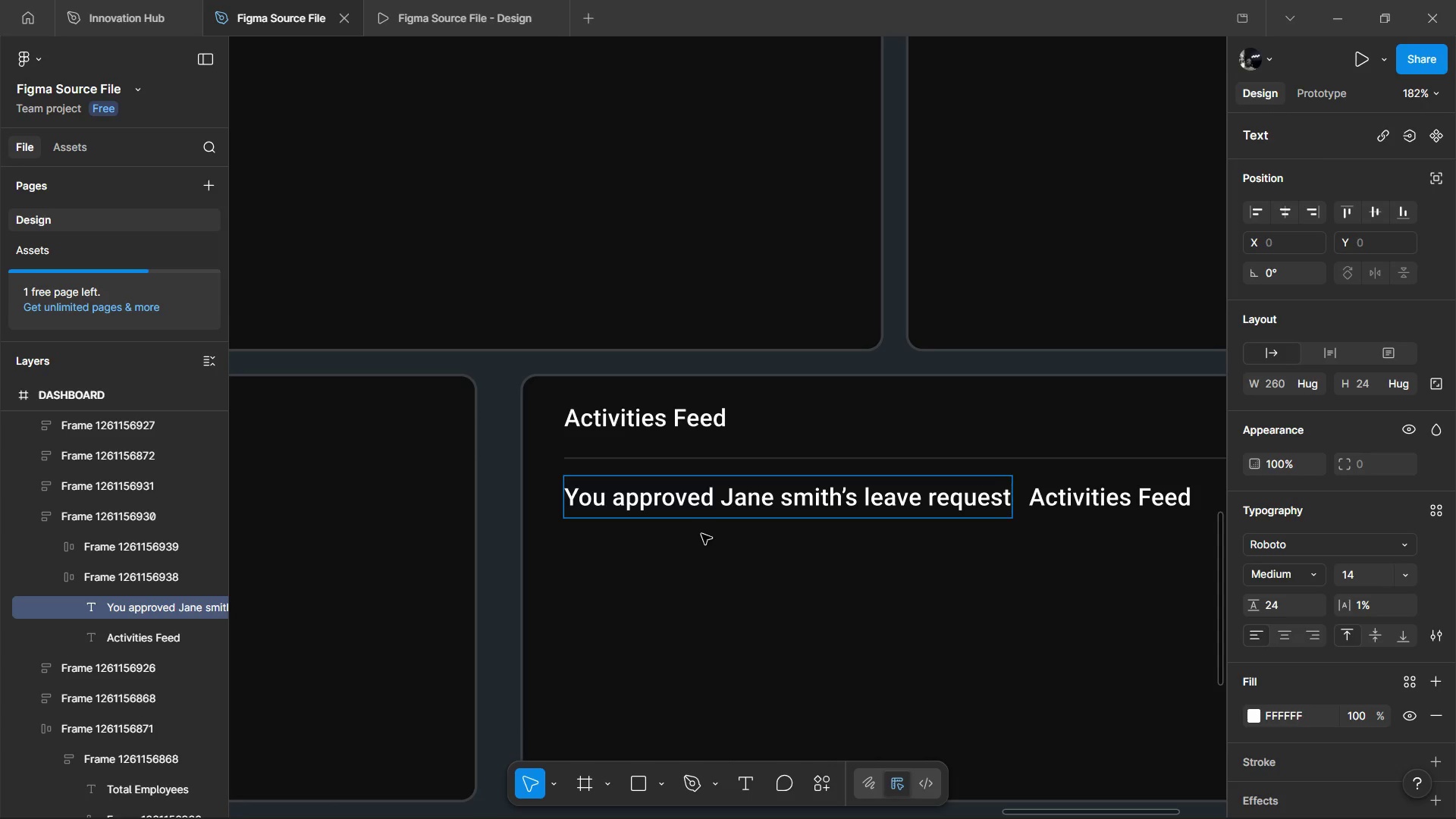 
key(Period)
 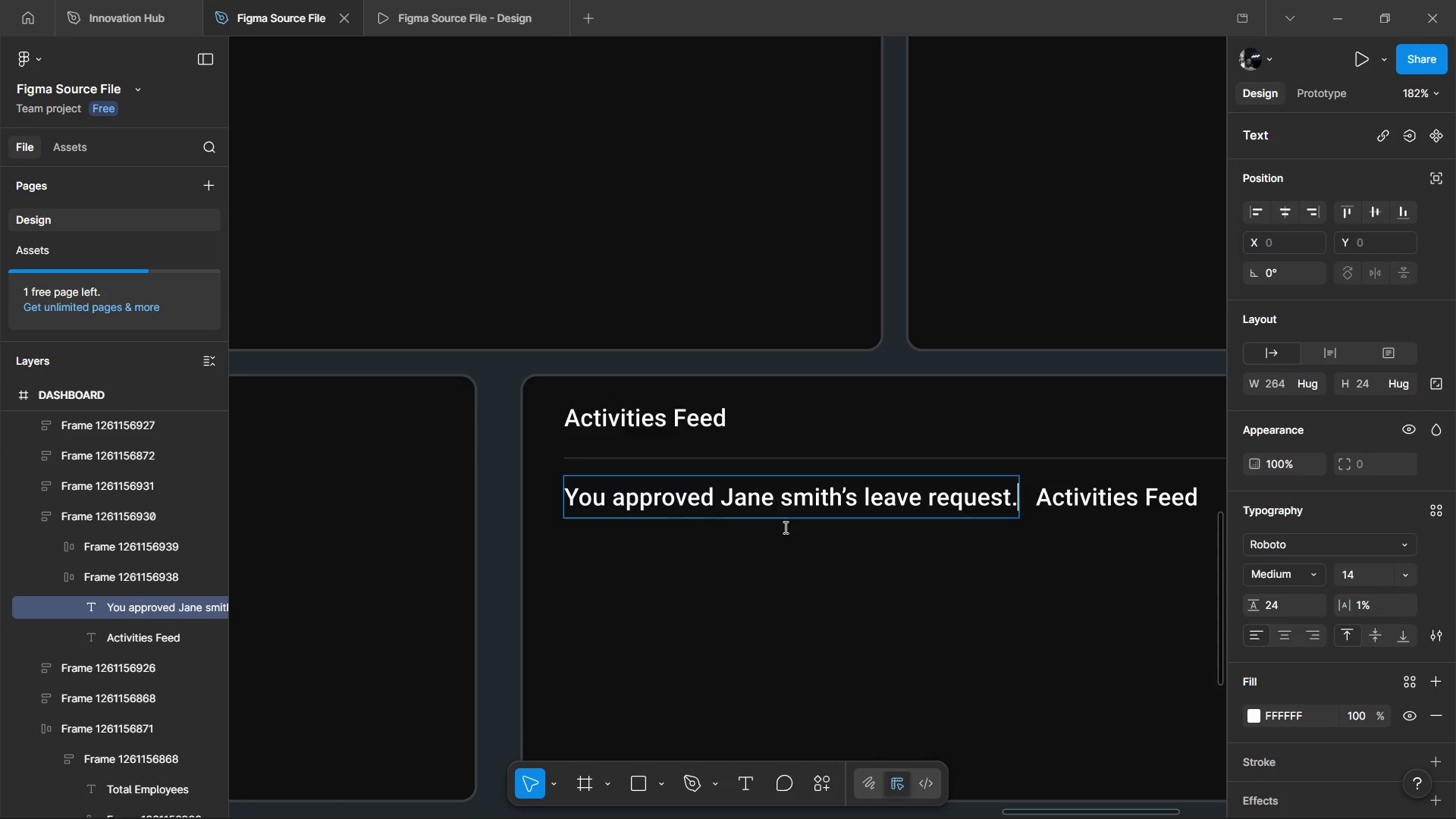 
left_click([807, 577])
 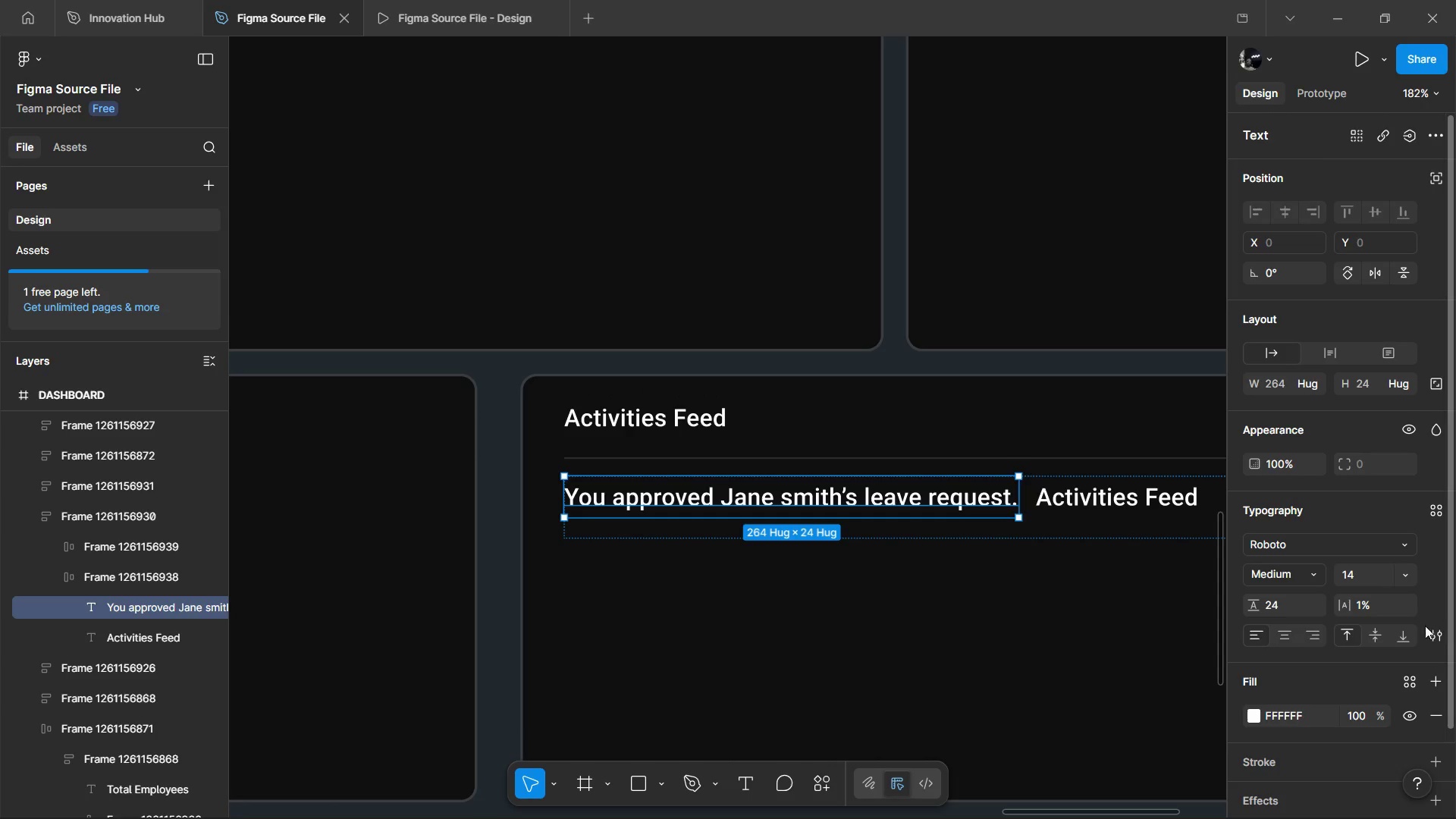 
left_click([1447, 627])
 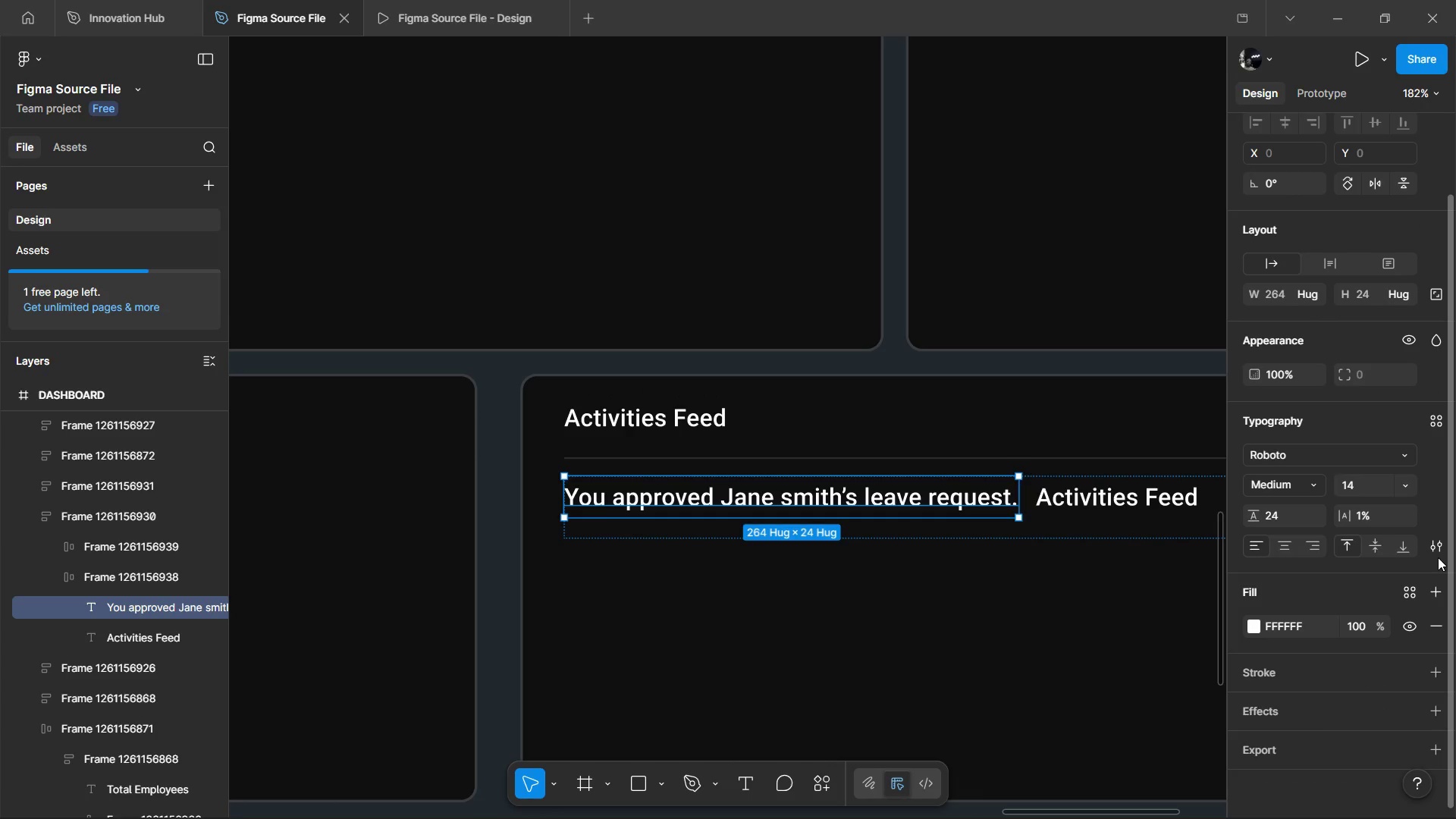 
double_click([1439, 548])
 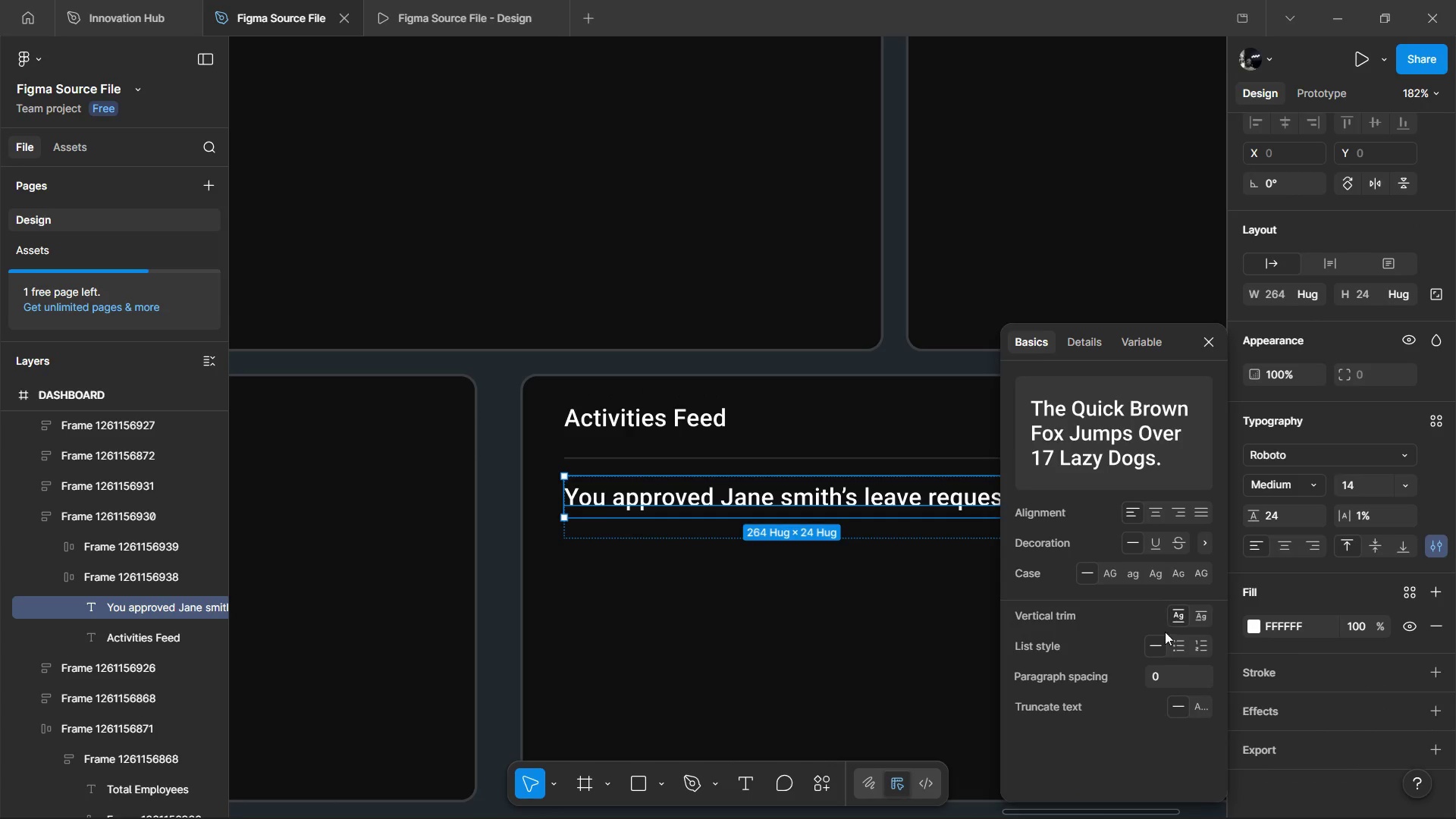 
left_click([1173, 651])
 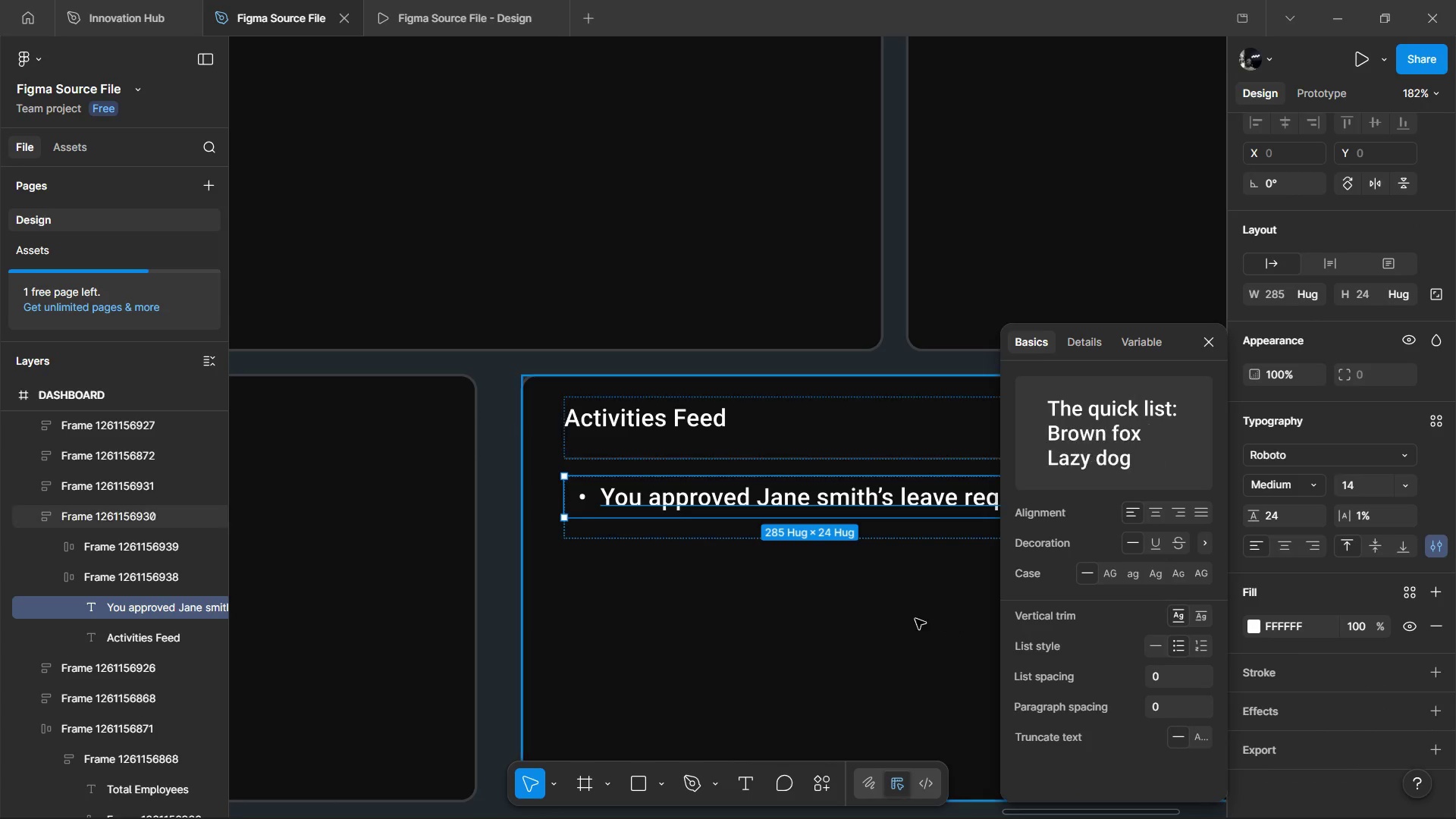 
left_click([915, 619])
 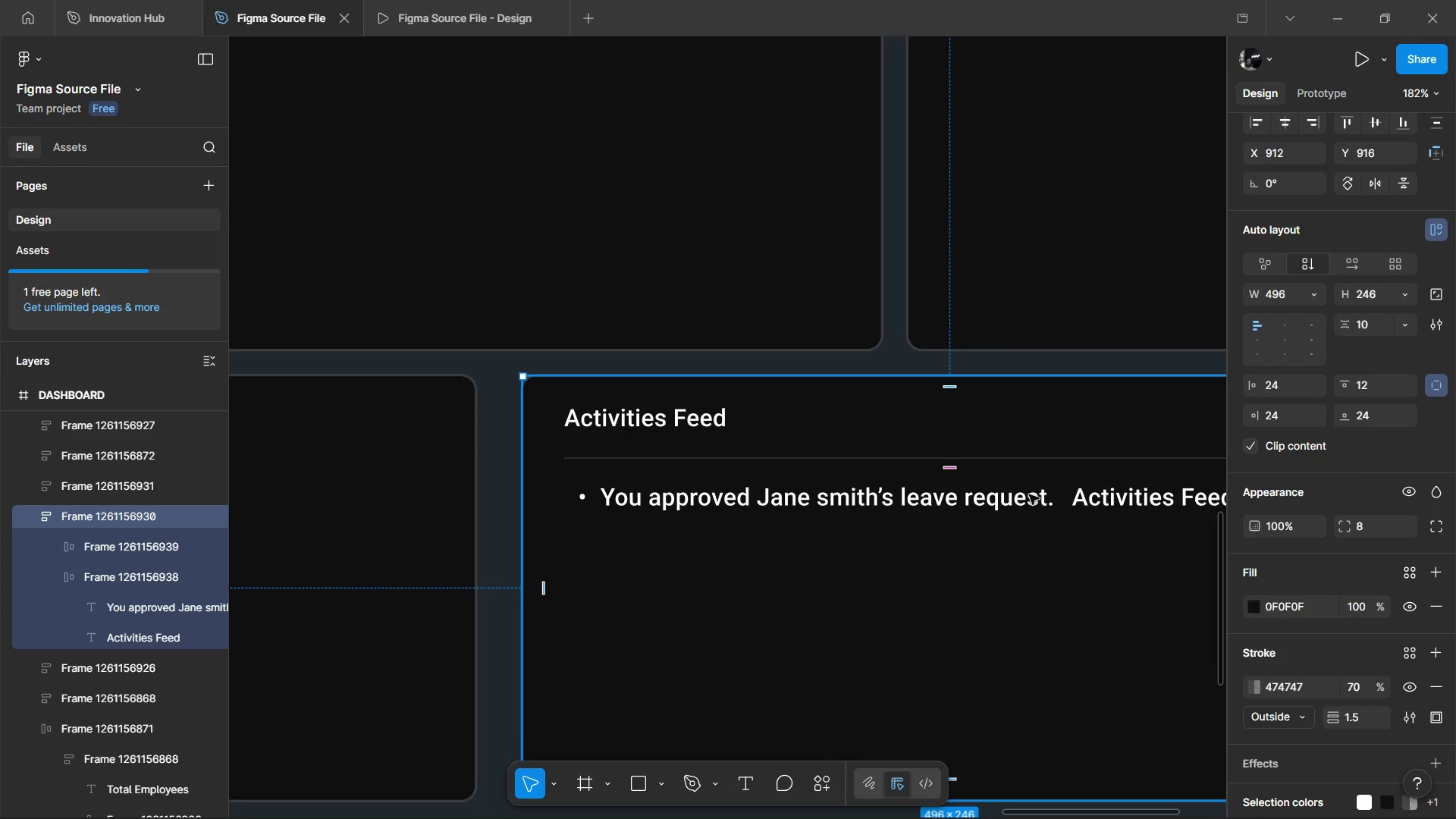 
hold_key(key=ControlLeft, duration=0.95)
left_click([1097, 491])
 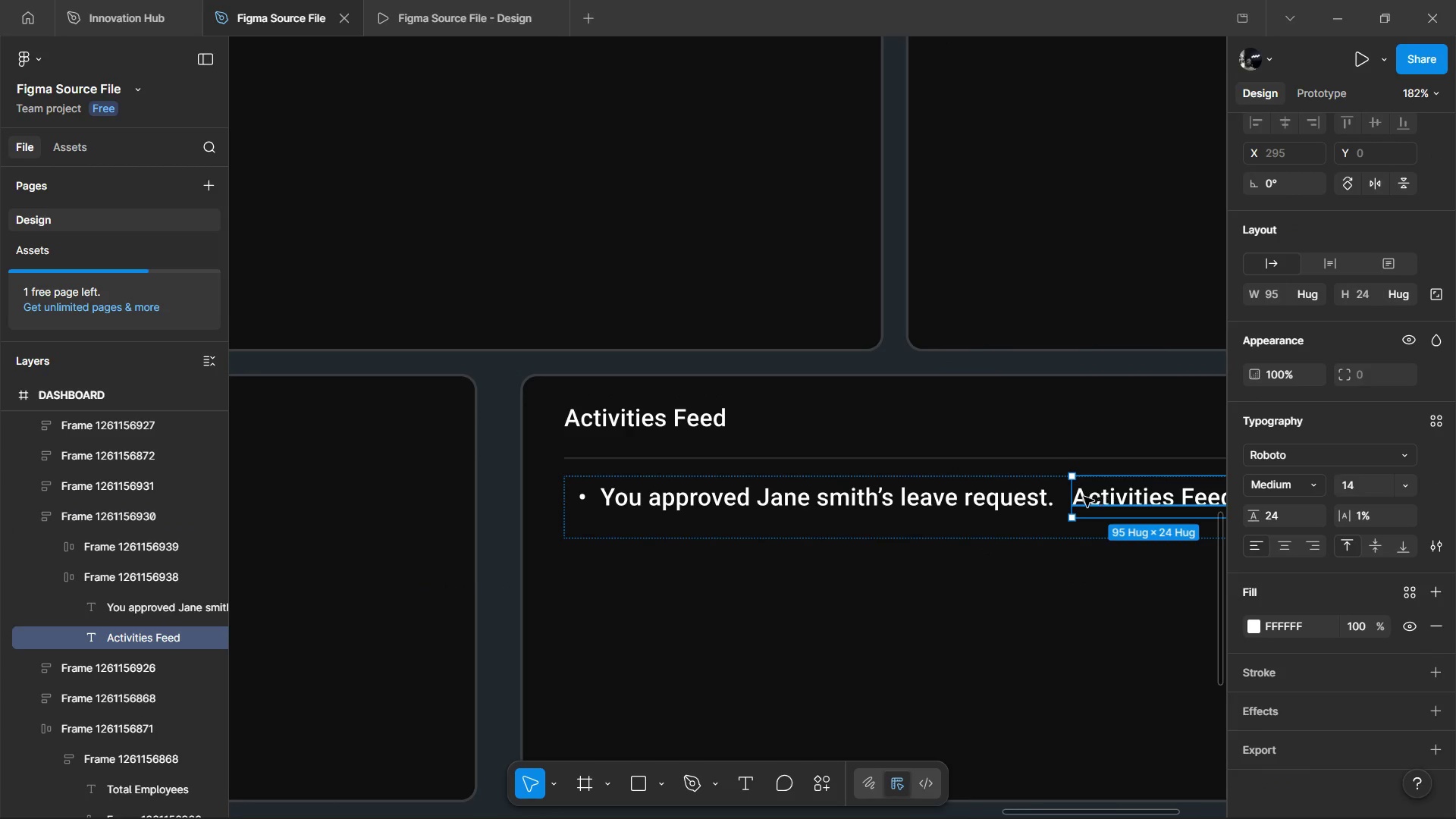 
hold_key(key=ShiftLeft, duration=0.64)
scroll: coordinate [787, 511], scroll_direction: down, amount: 3.0
 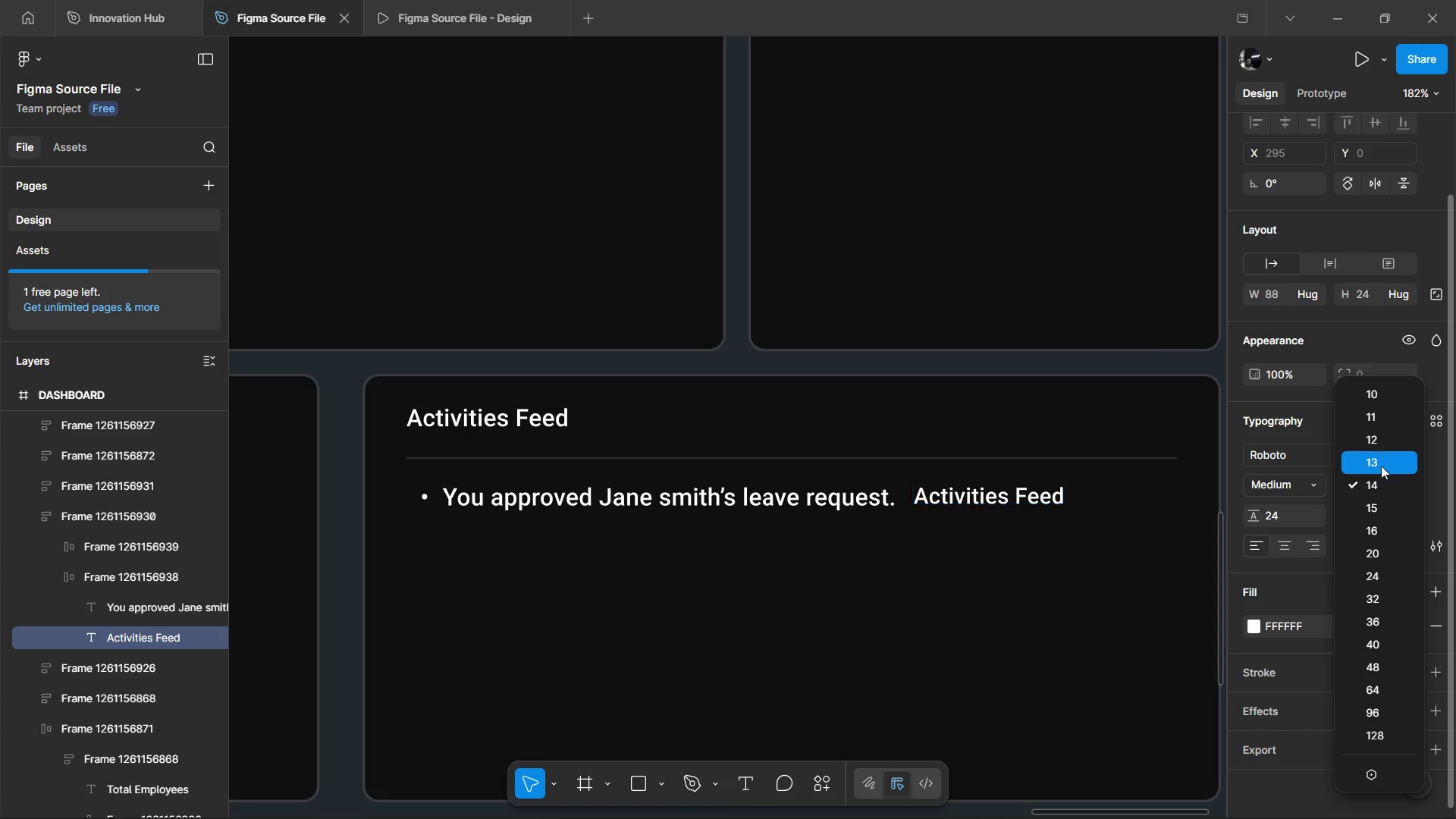 
wait(5.83)
 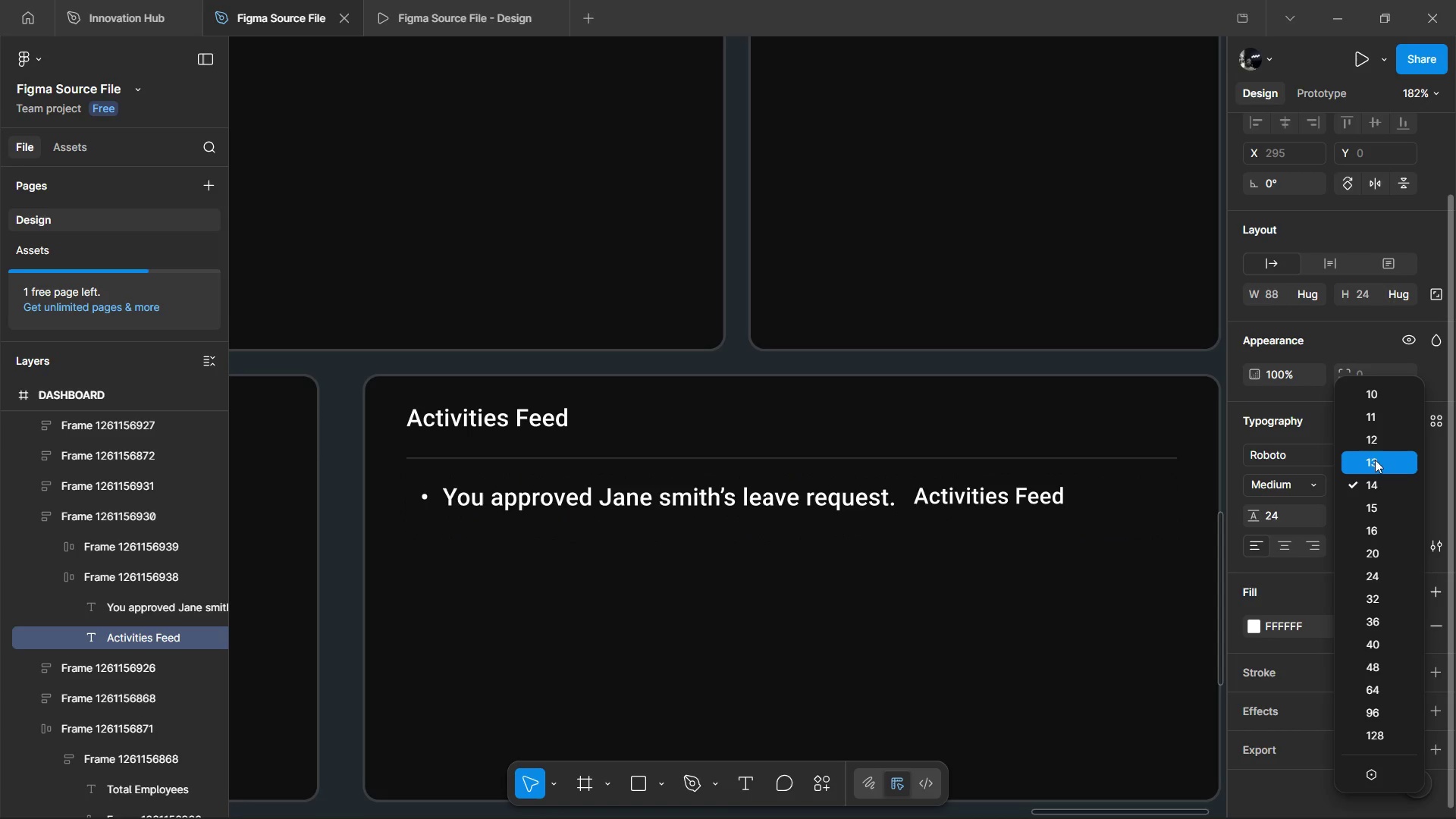 
double_click([1320, 494])
 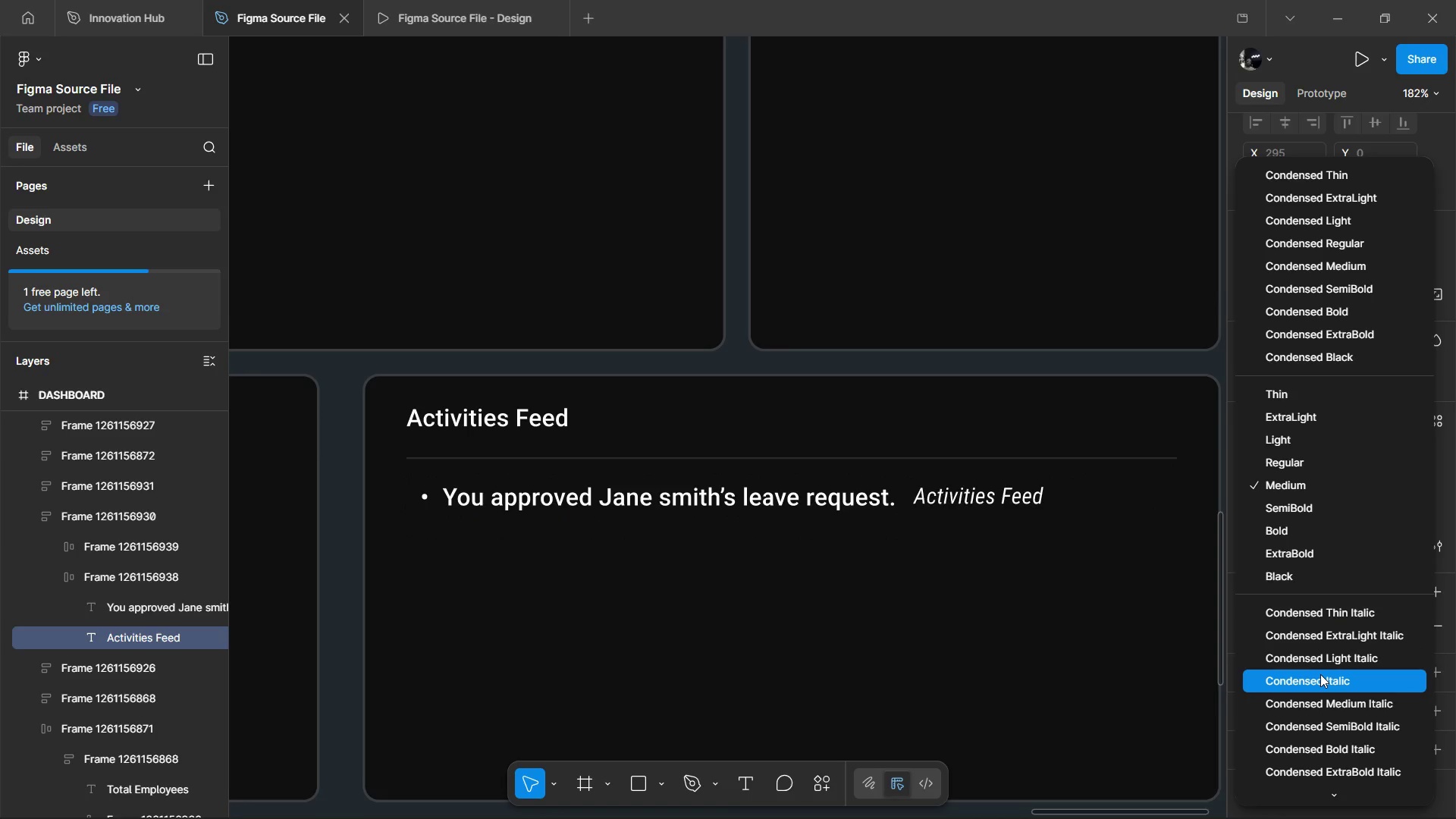 
wait(8.11)
 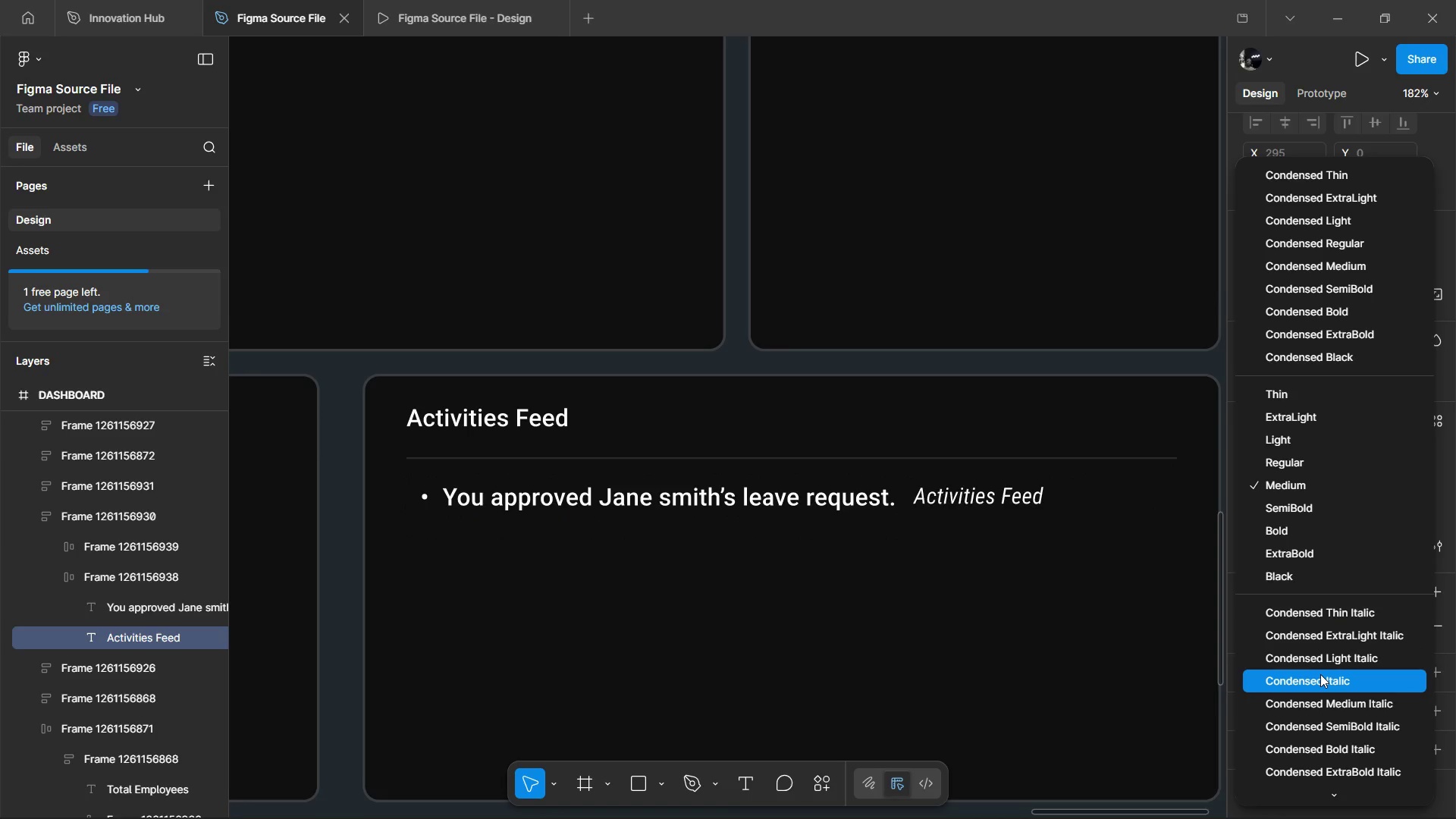 
left_click([1344, 260])
 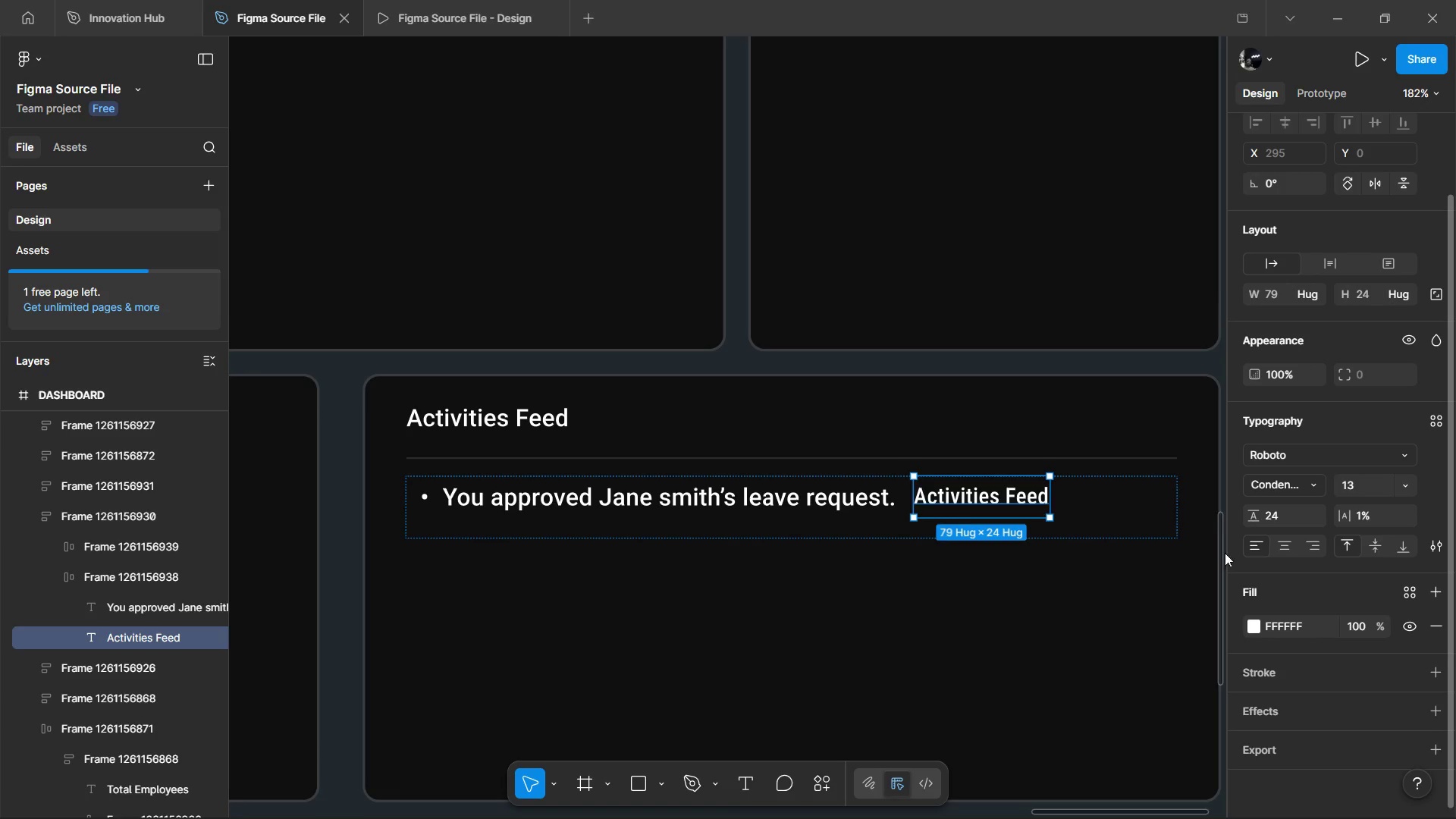 
left_click([811, 491])
 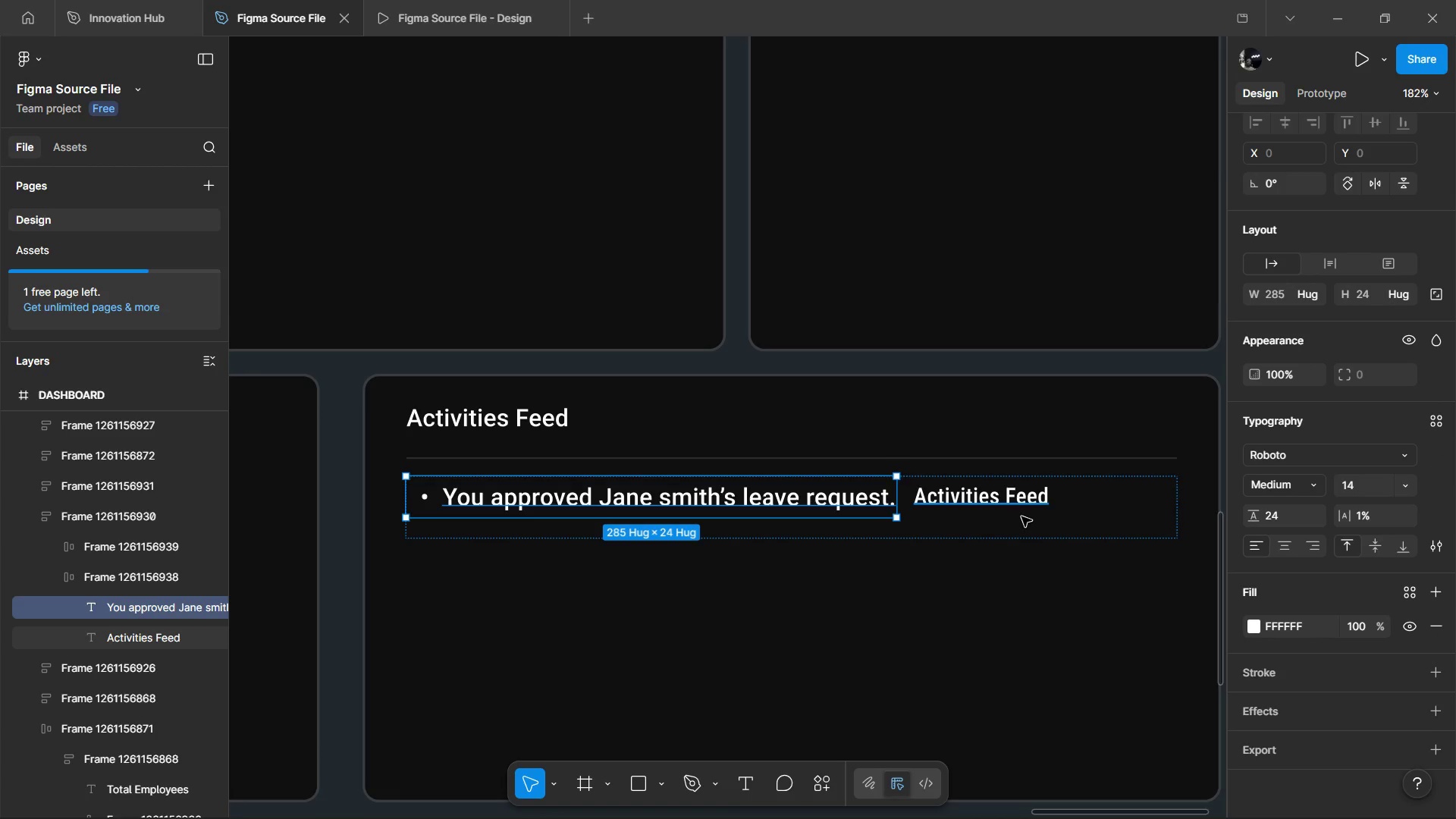 
left_click([1021, 516])
 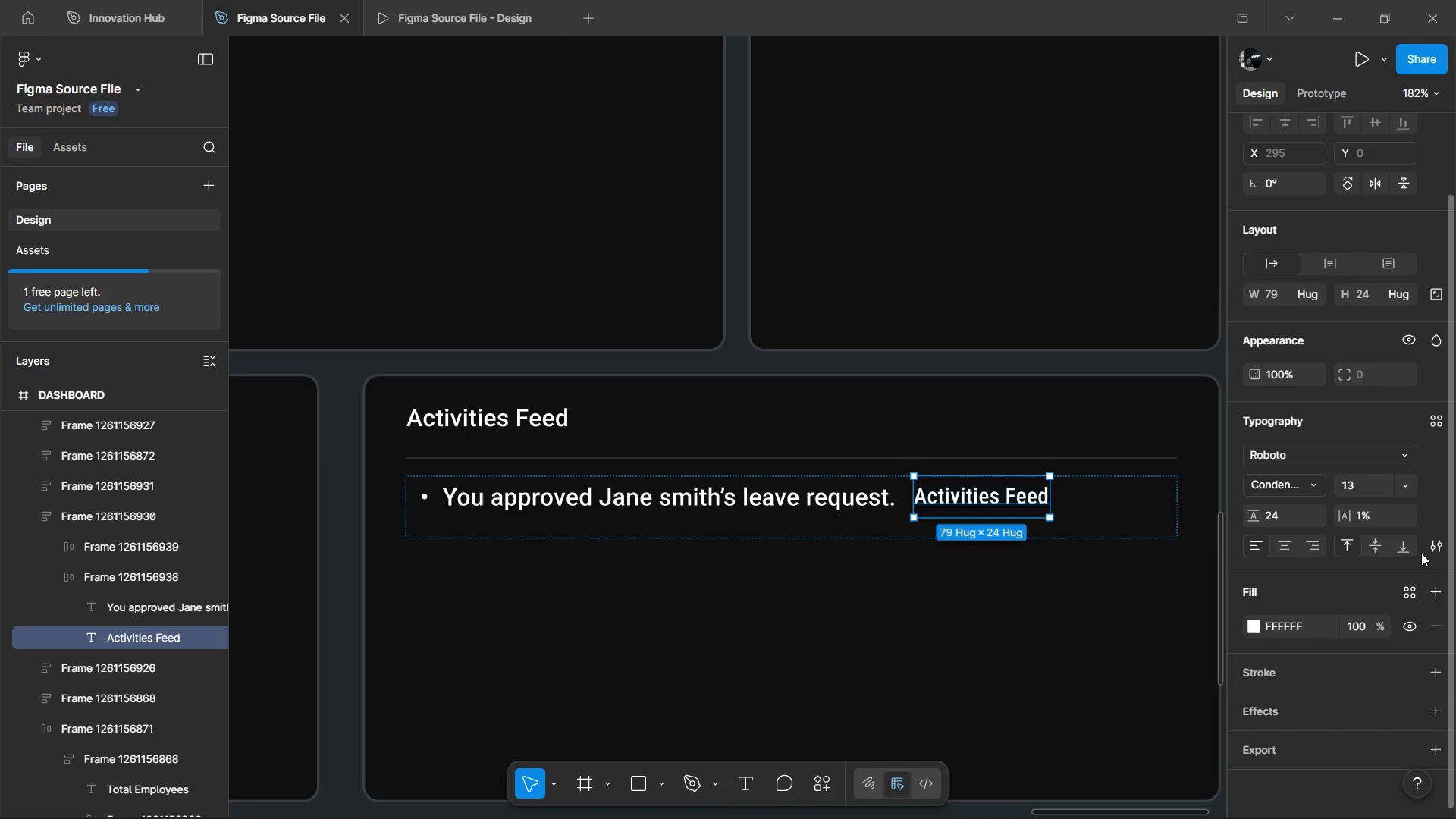 
left_click([1445, 542])
 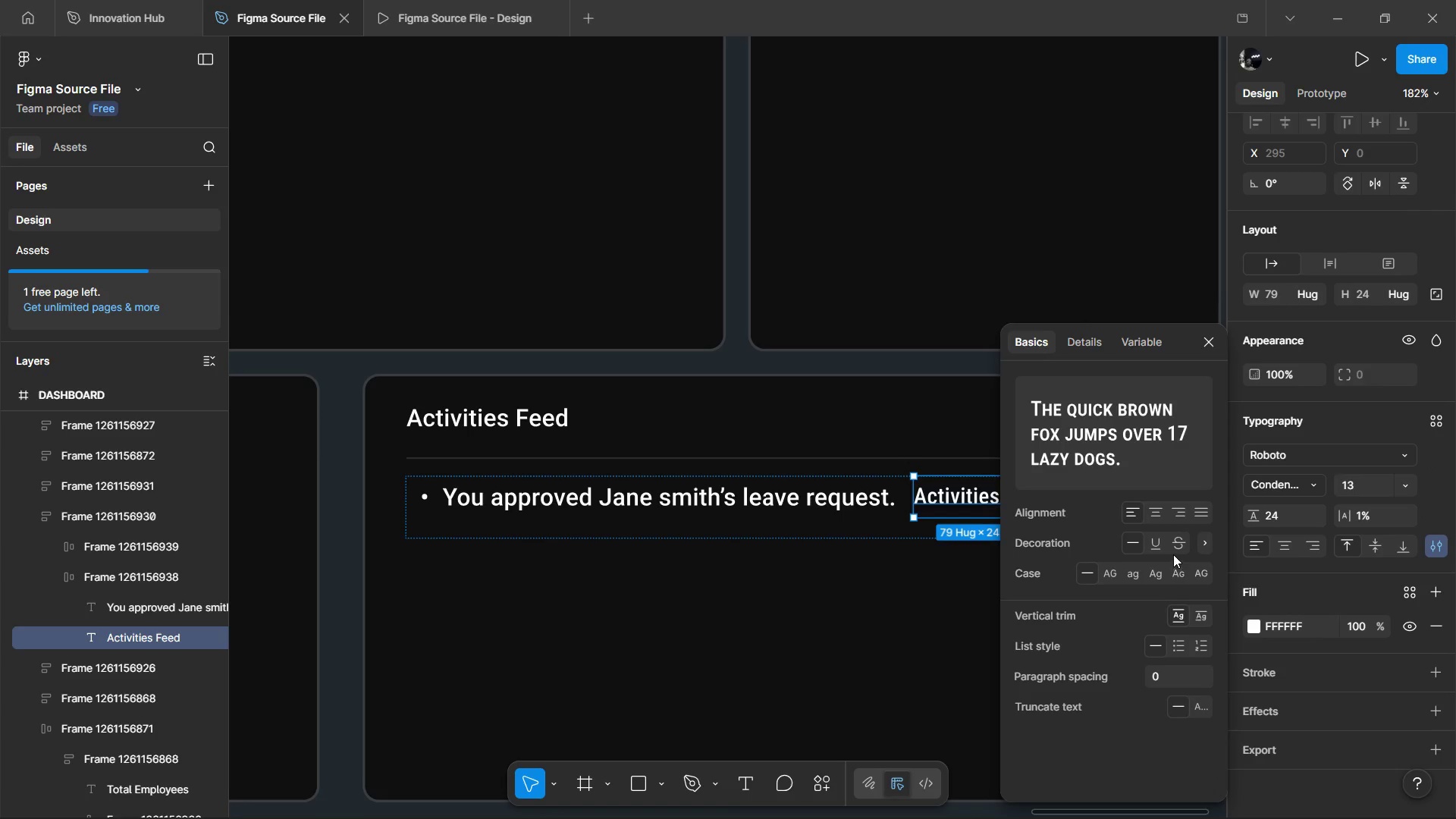 
left_click([1207, 551])
 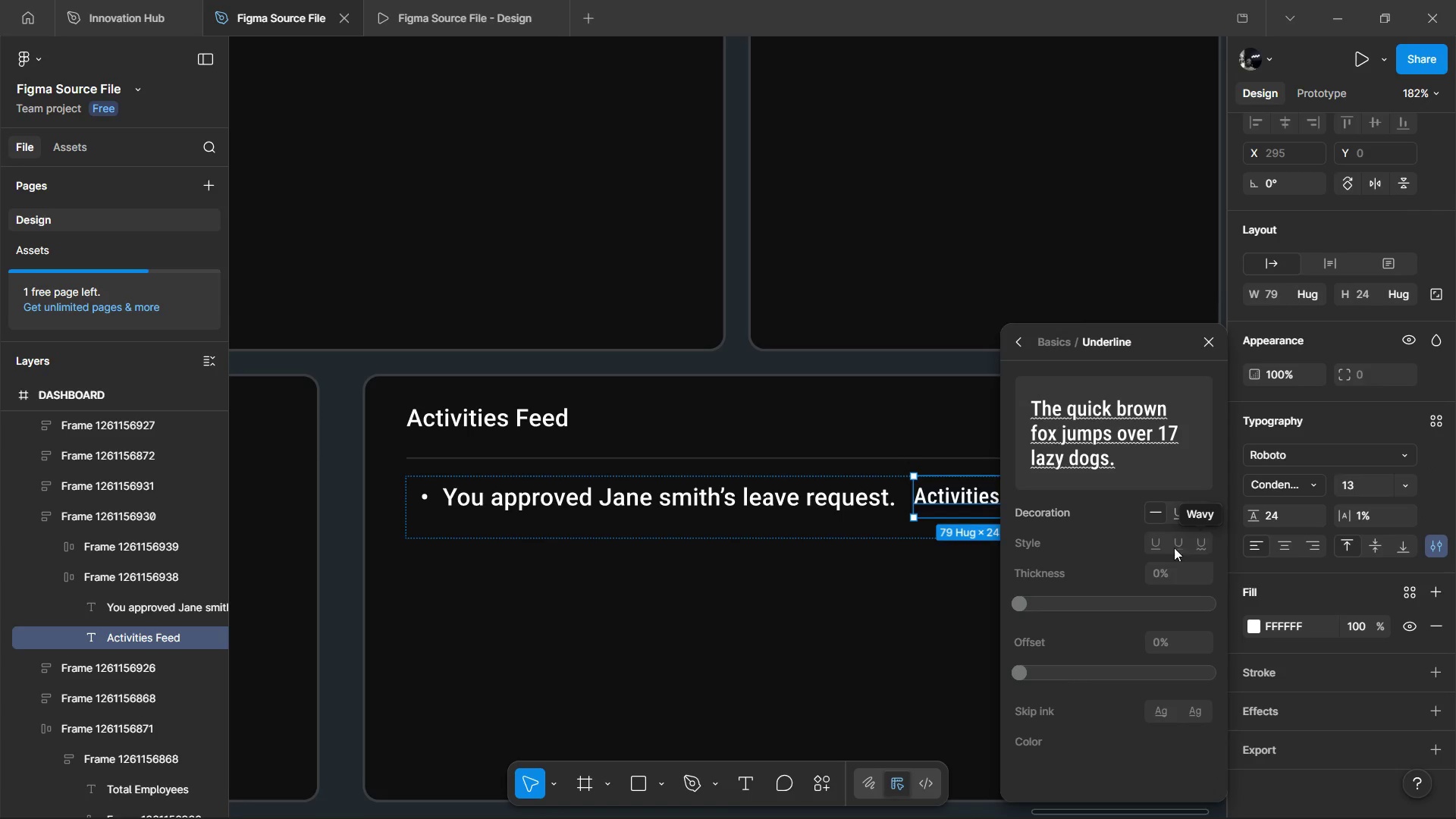 
left_click_drag(start_coordinate=[1017, 331], to_coordinate=[1014, 335])
 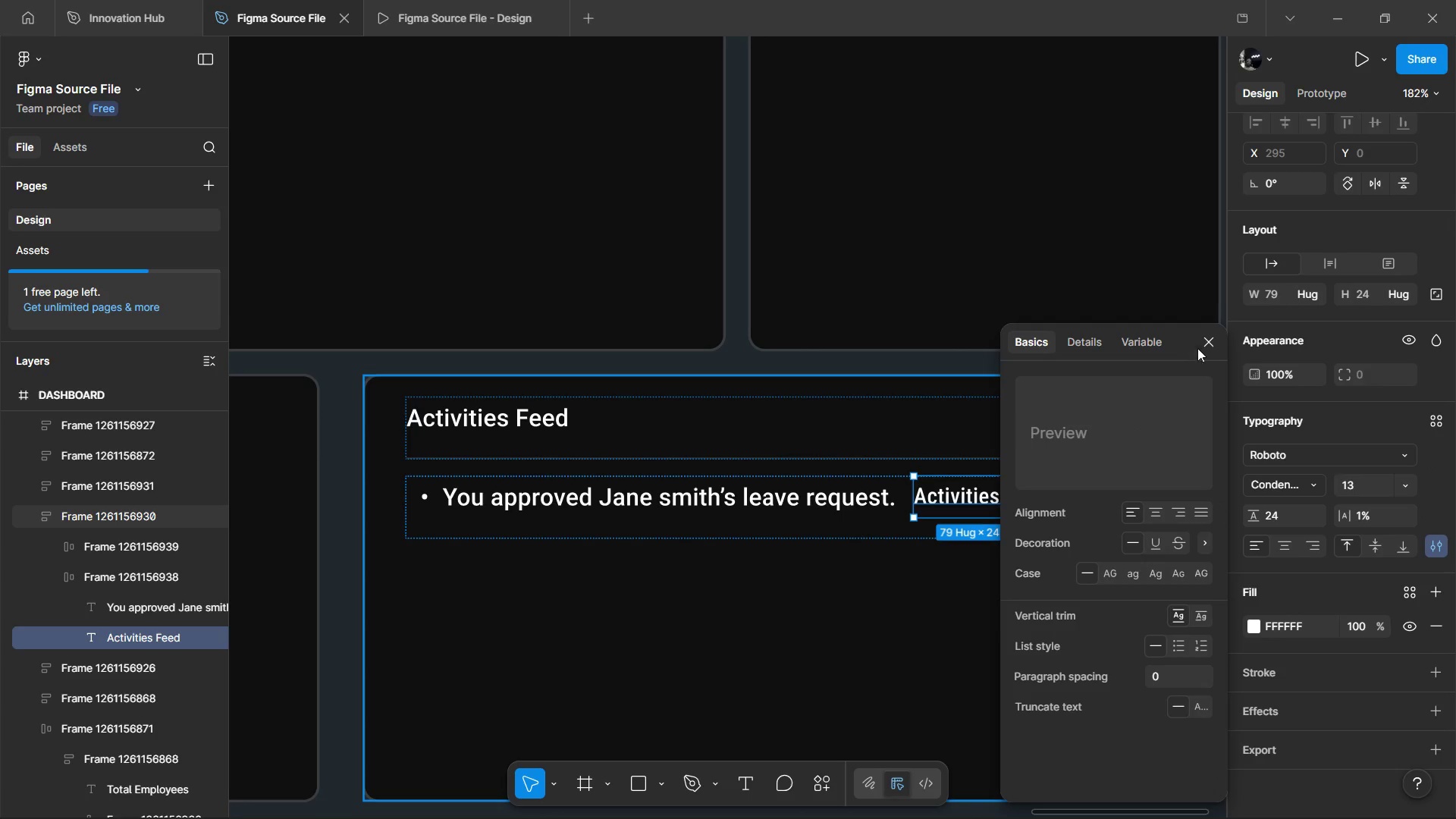 
left_click([1163, 346])
 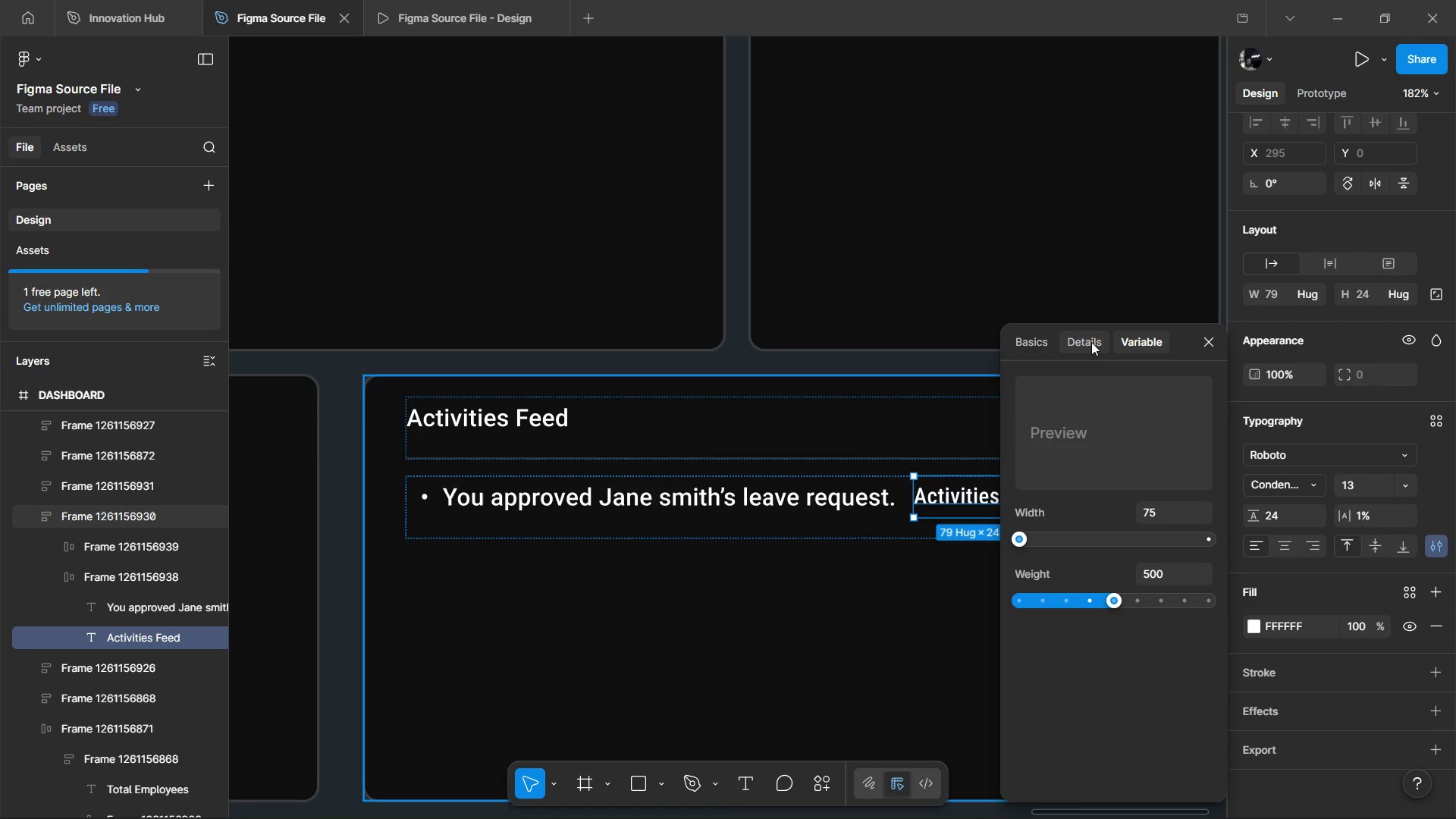 
left_click([1091, 342])
 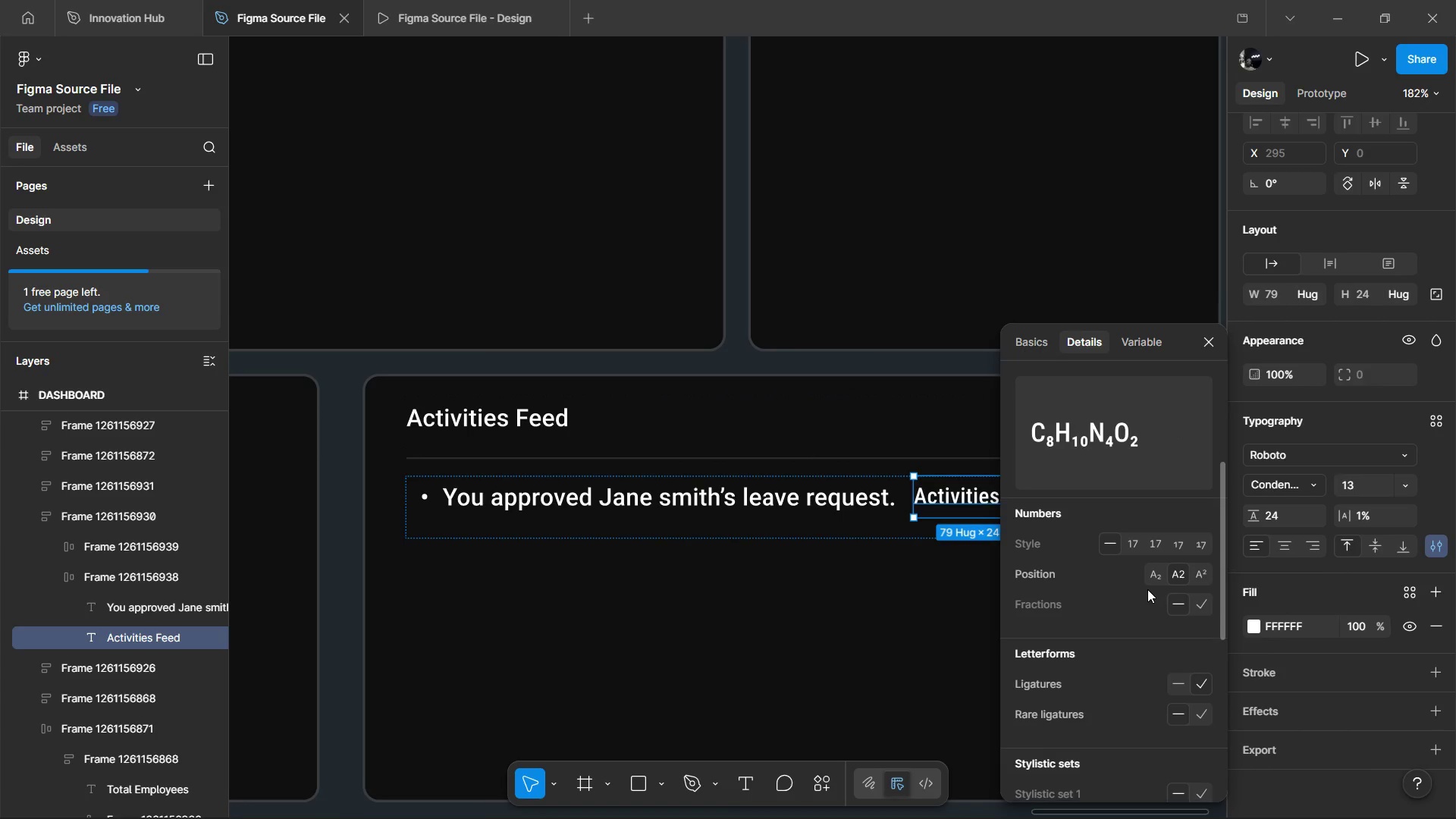 
wait(8.72)
 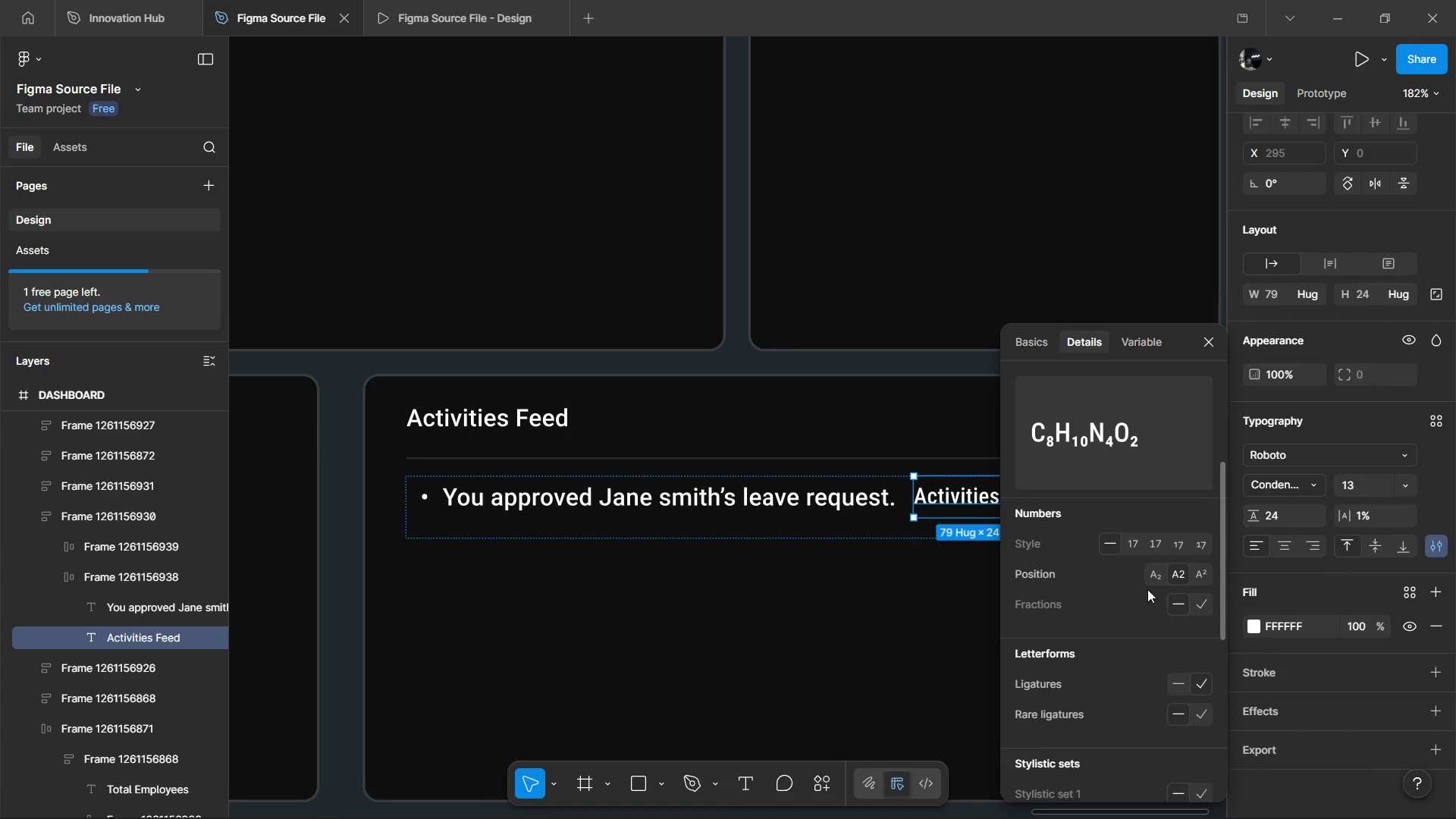 
left_click([1316, 485])
 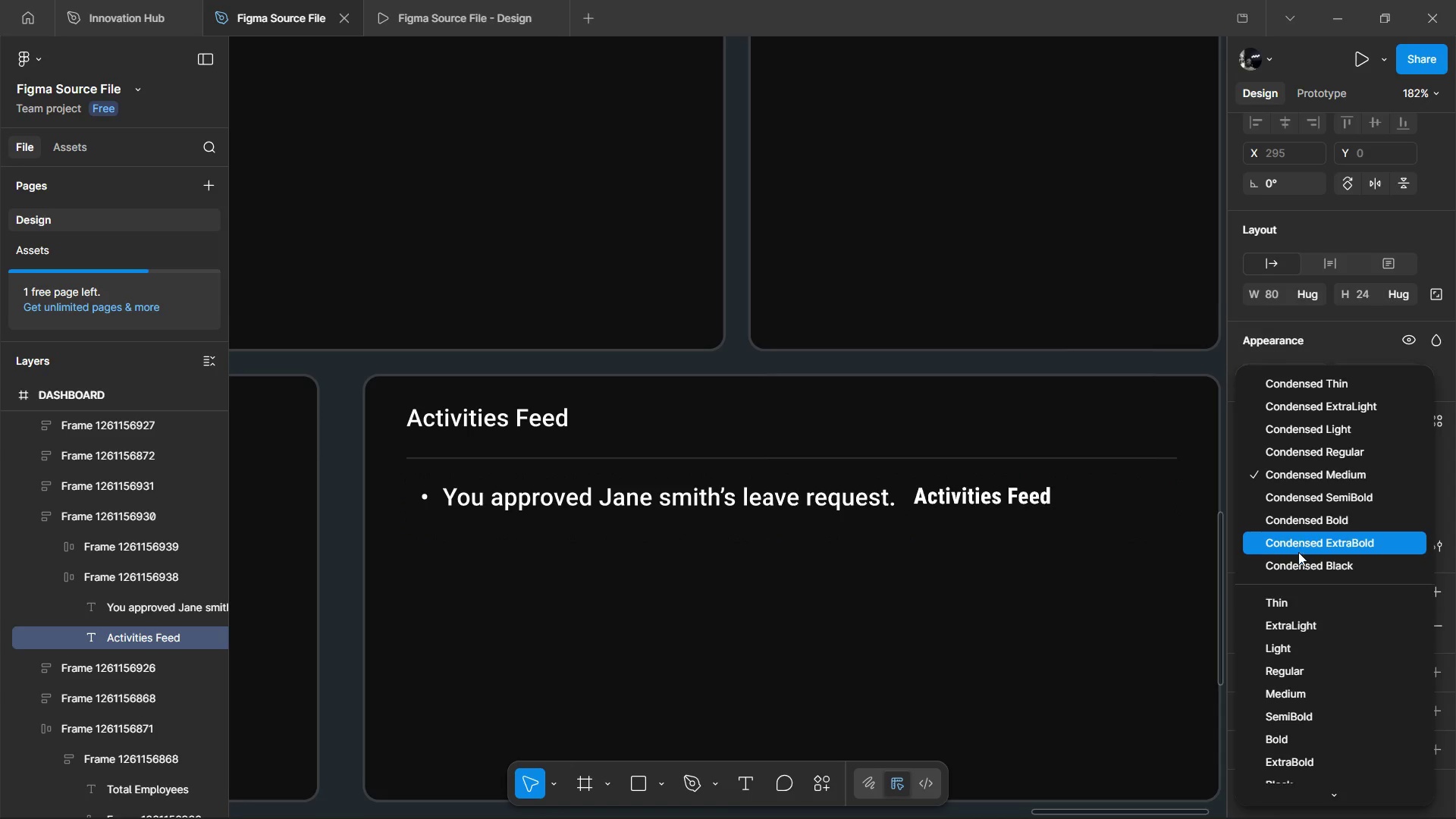 
mouse_move([1301, 571])
 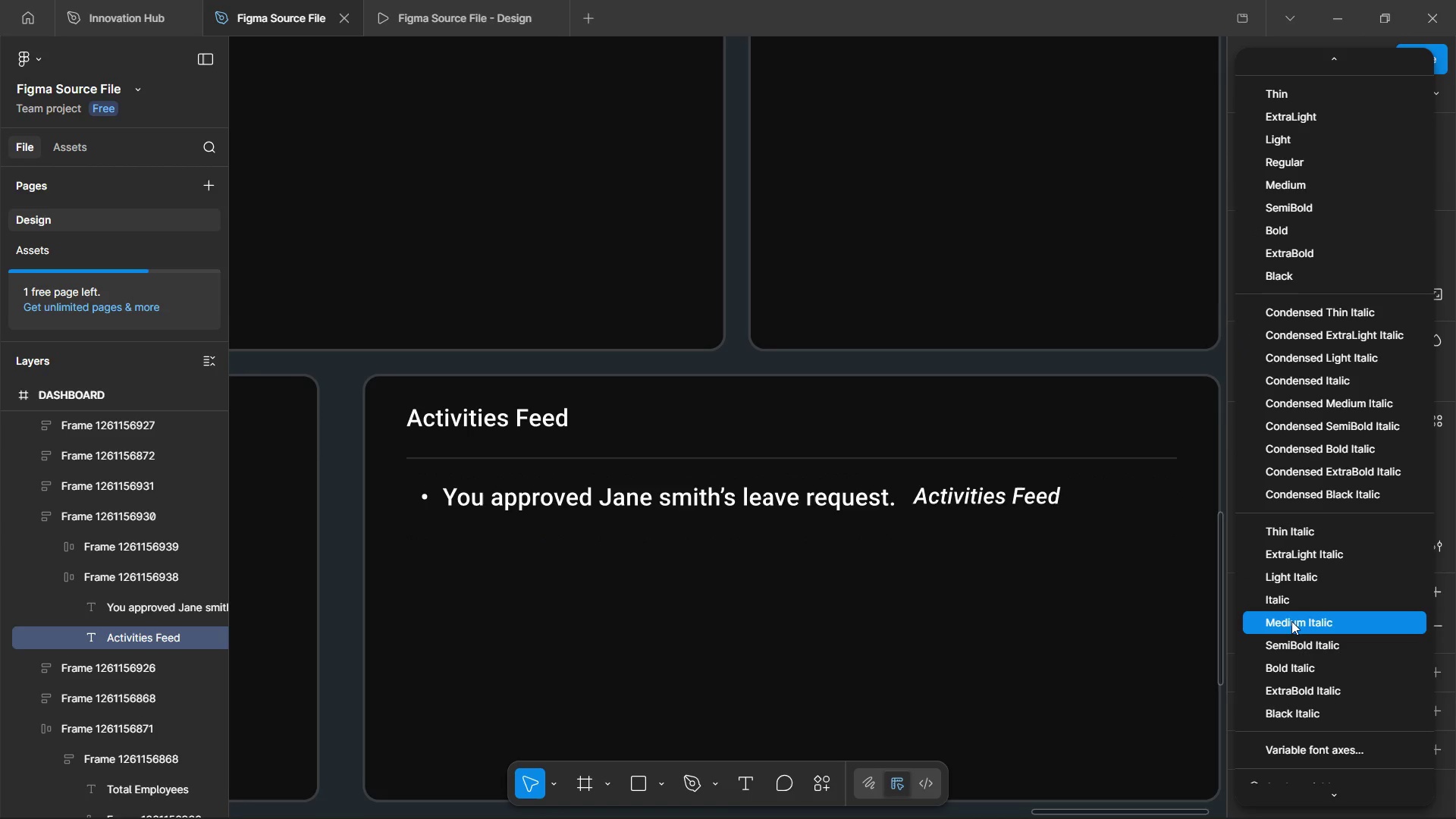 
left_click([1292, 597])
 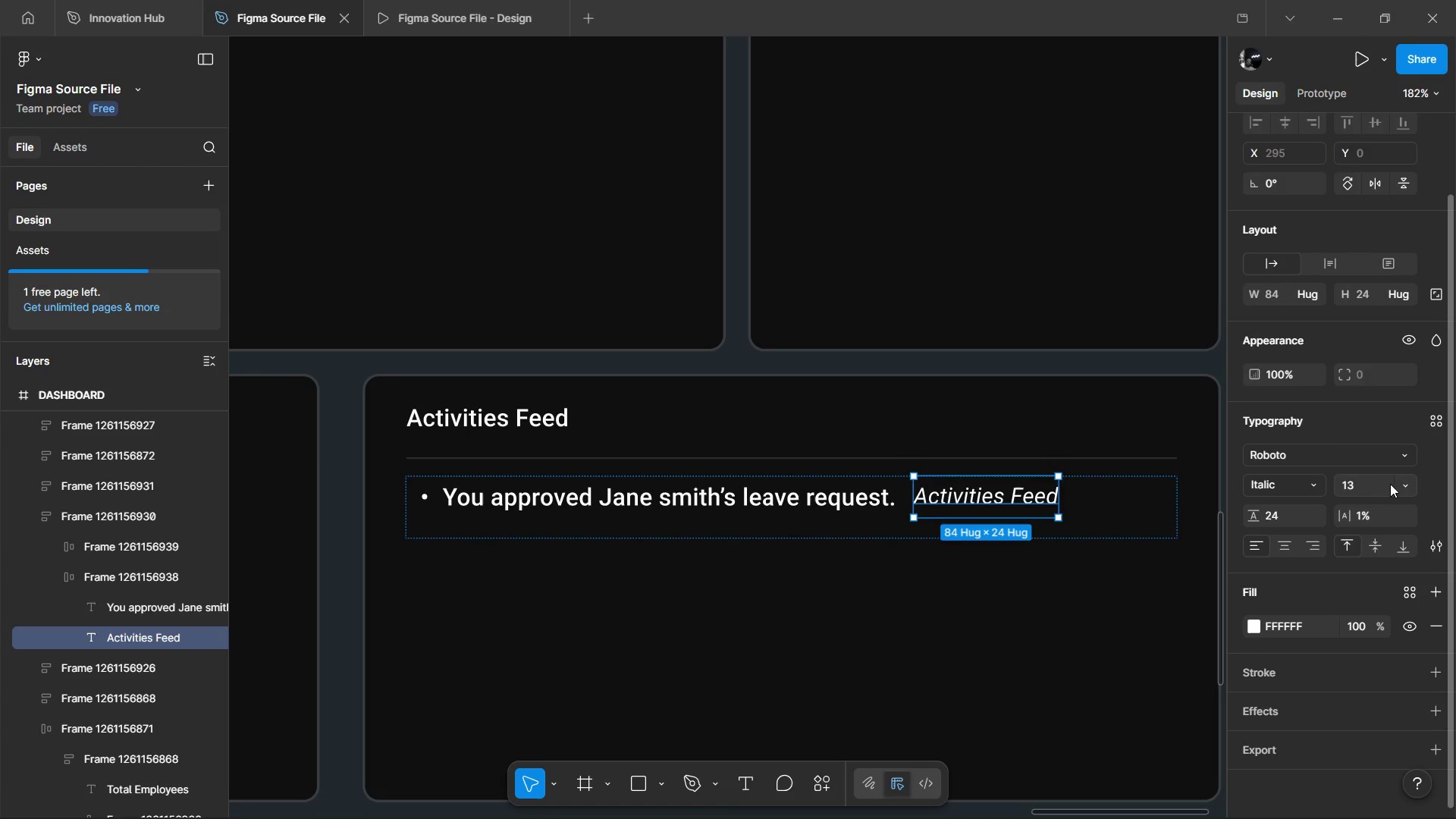 
left_click([1398, 492])
 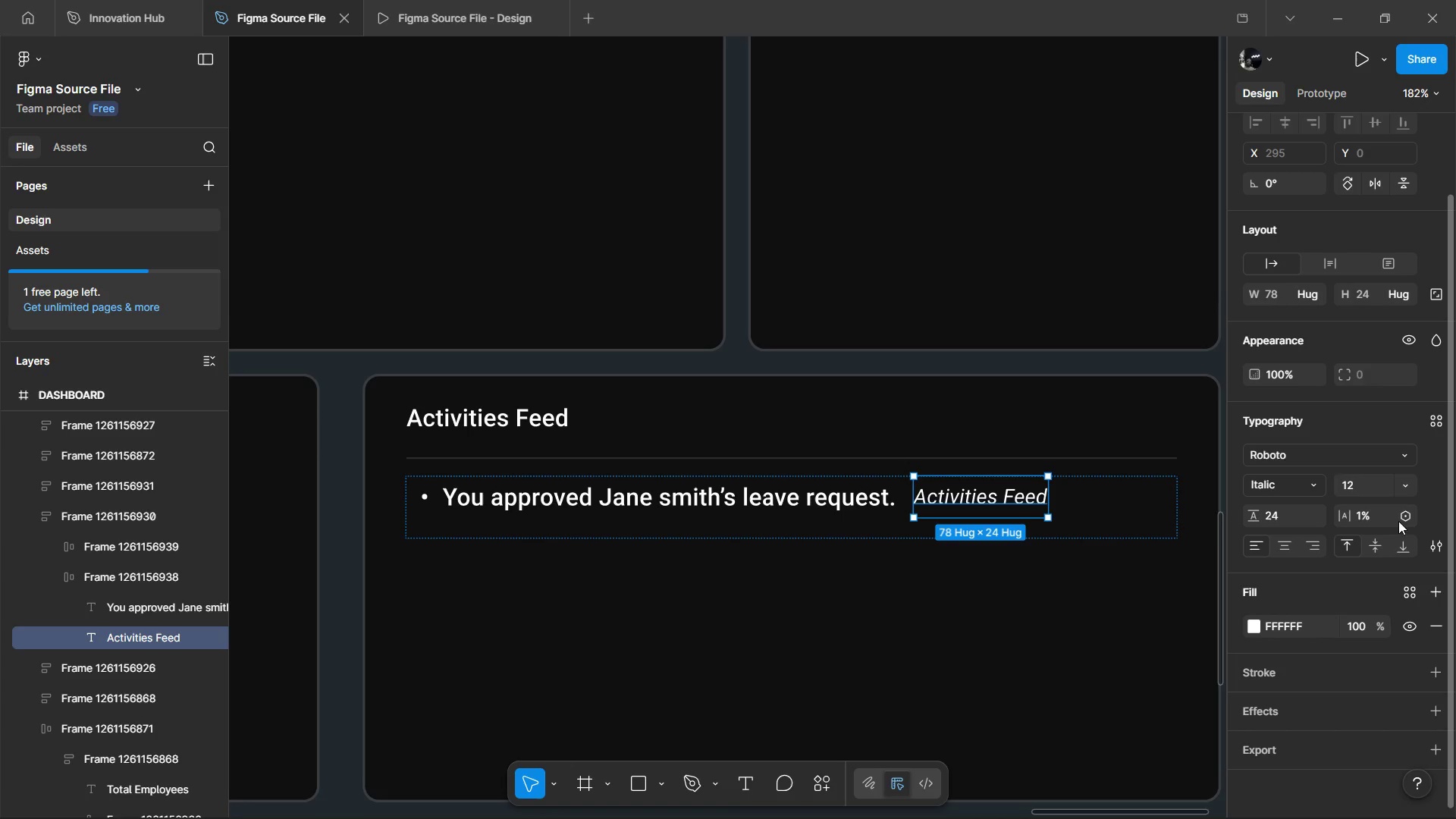 
double_click([976, 497])
 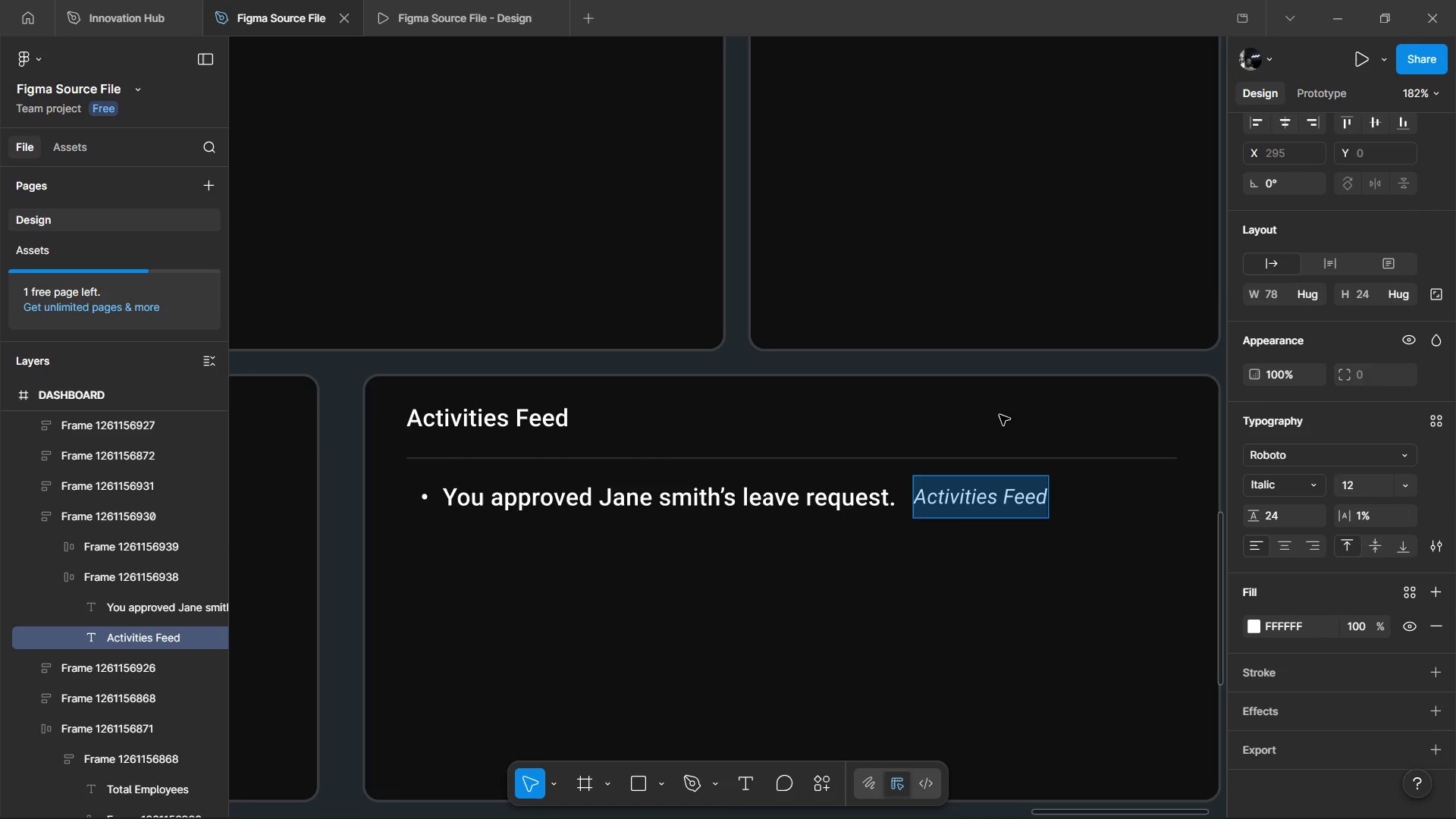 
type(Today, 10:15 AM)
 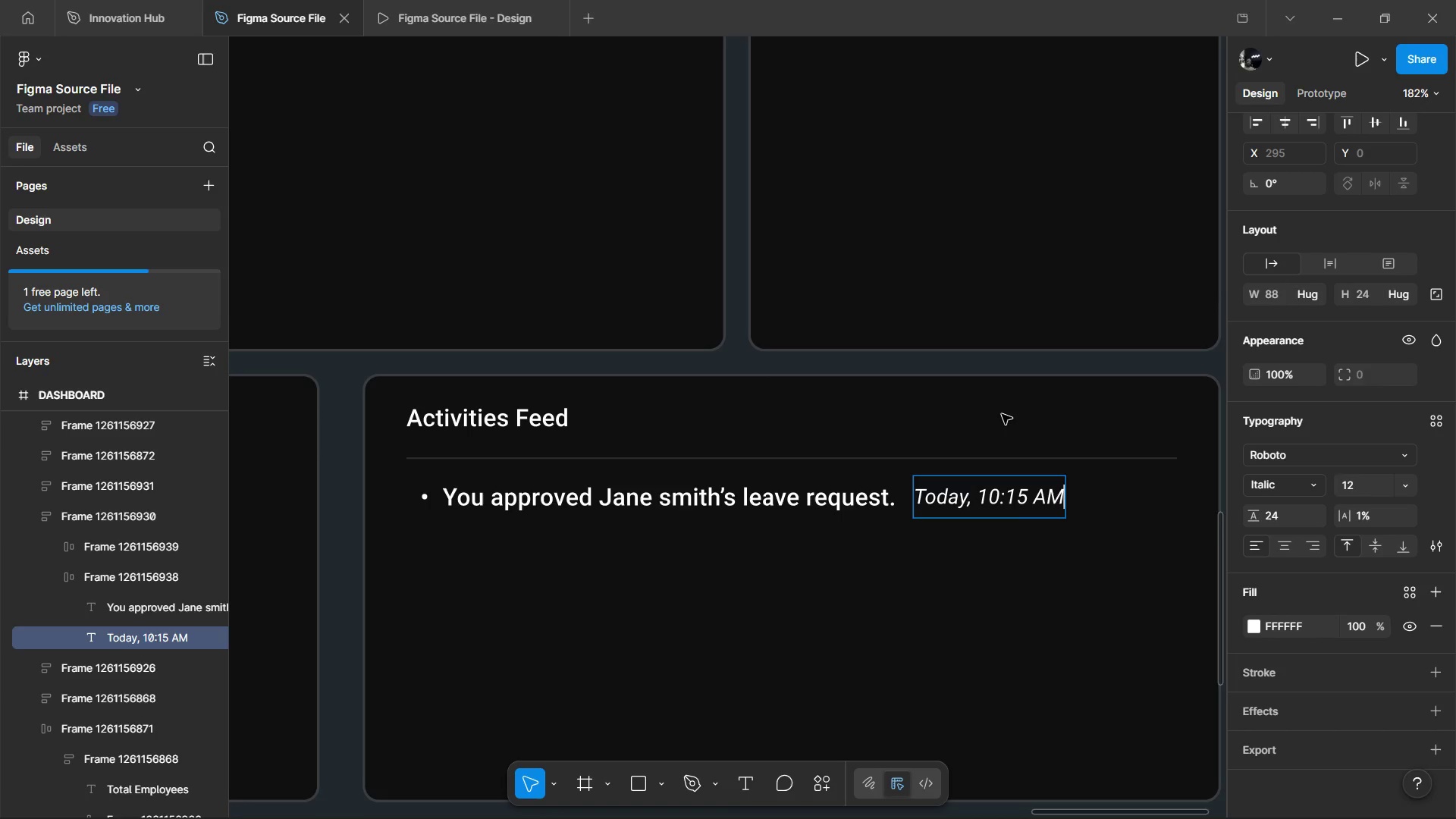 
left_click_drag(start_coordinate=[1006, 617], to_coordinate=[1005, 622])
 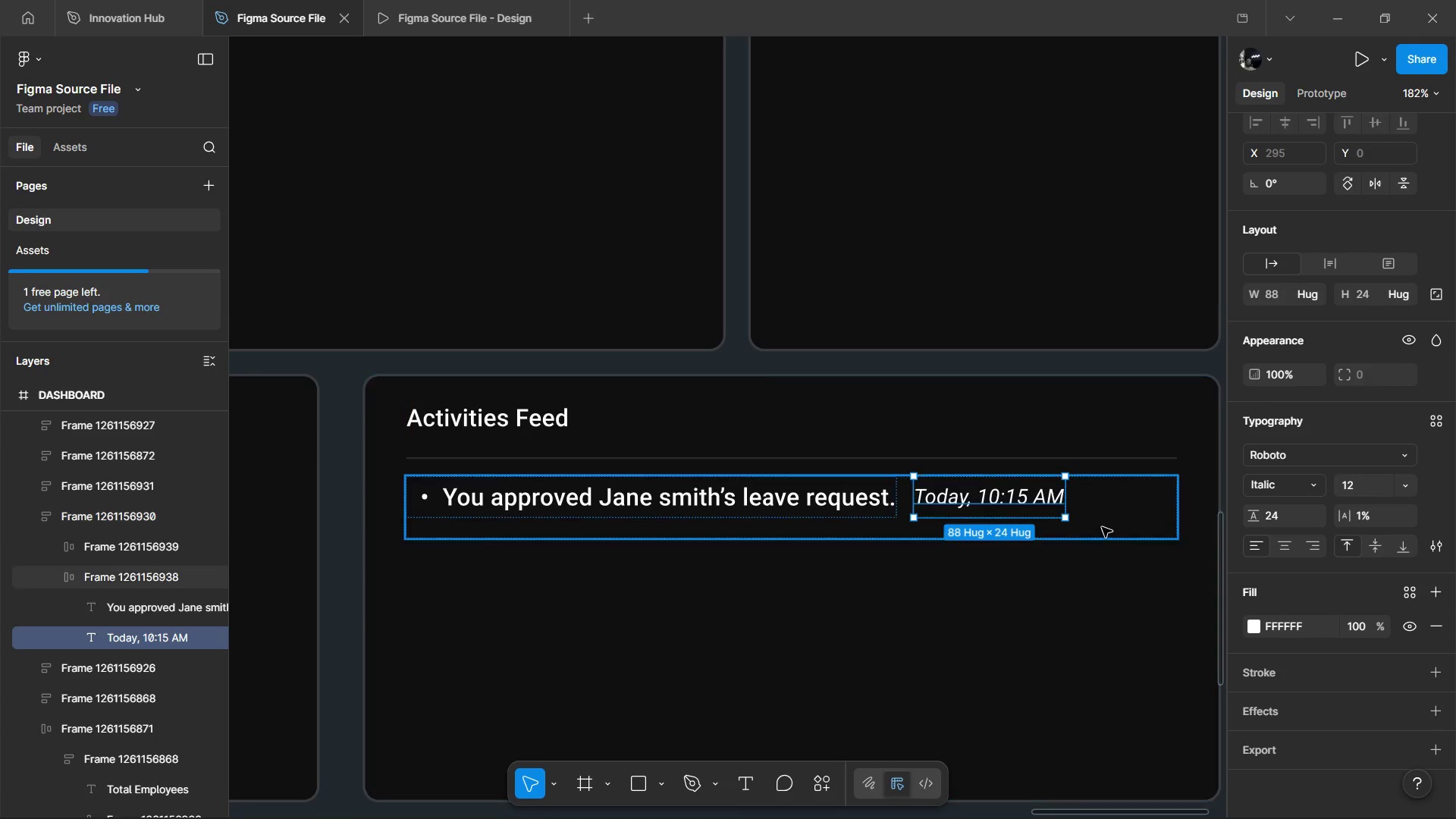 
left_click([1107, 525])
 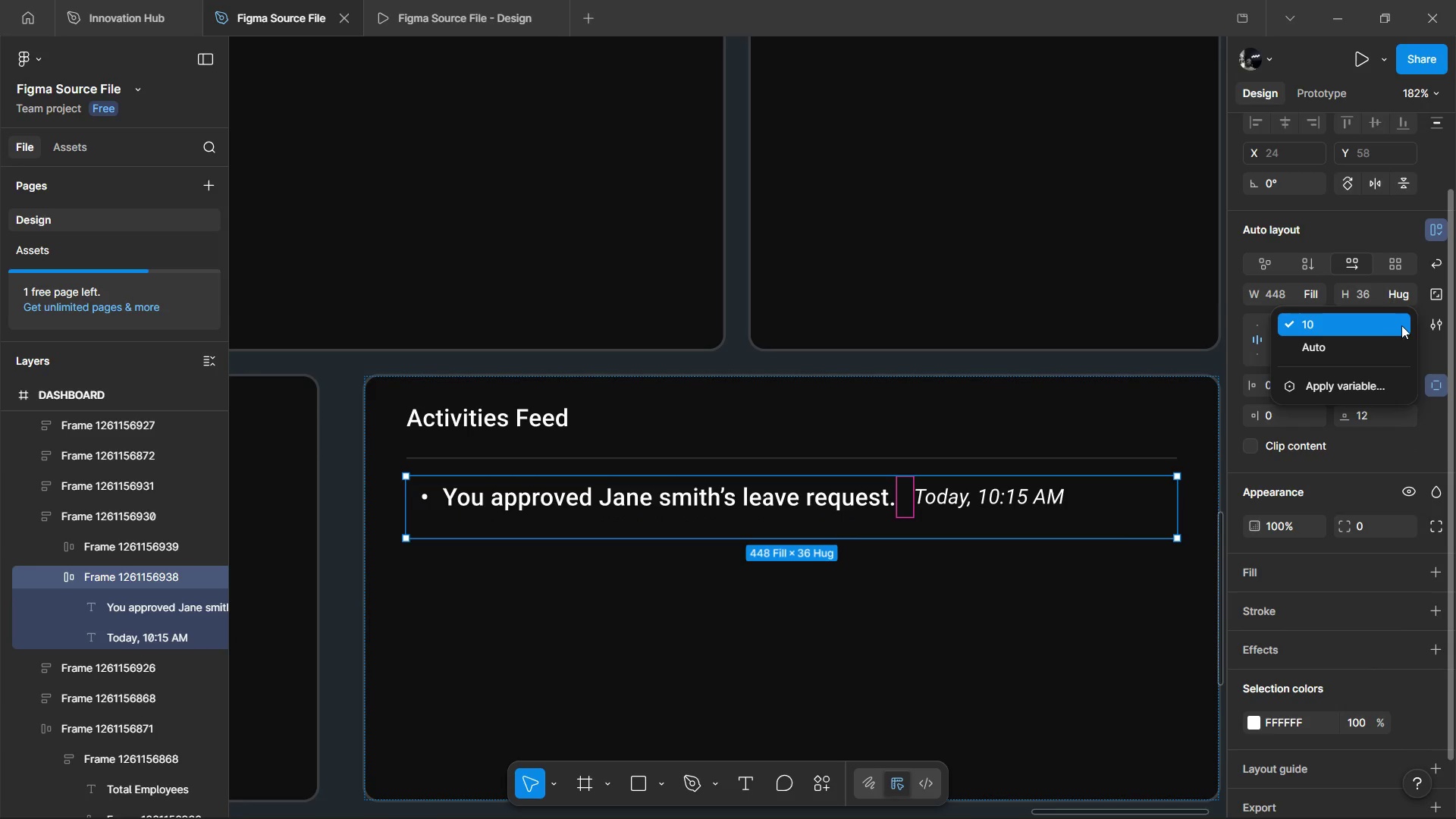 
left_click([1379, 365])
 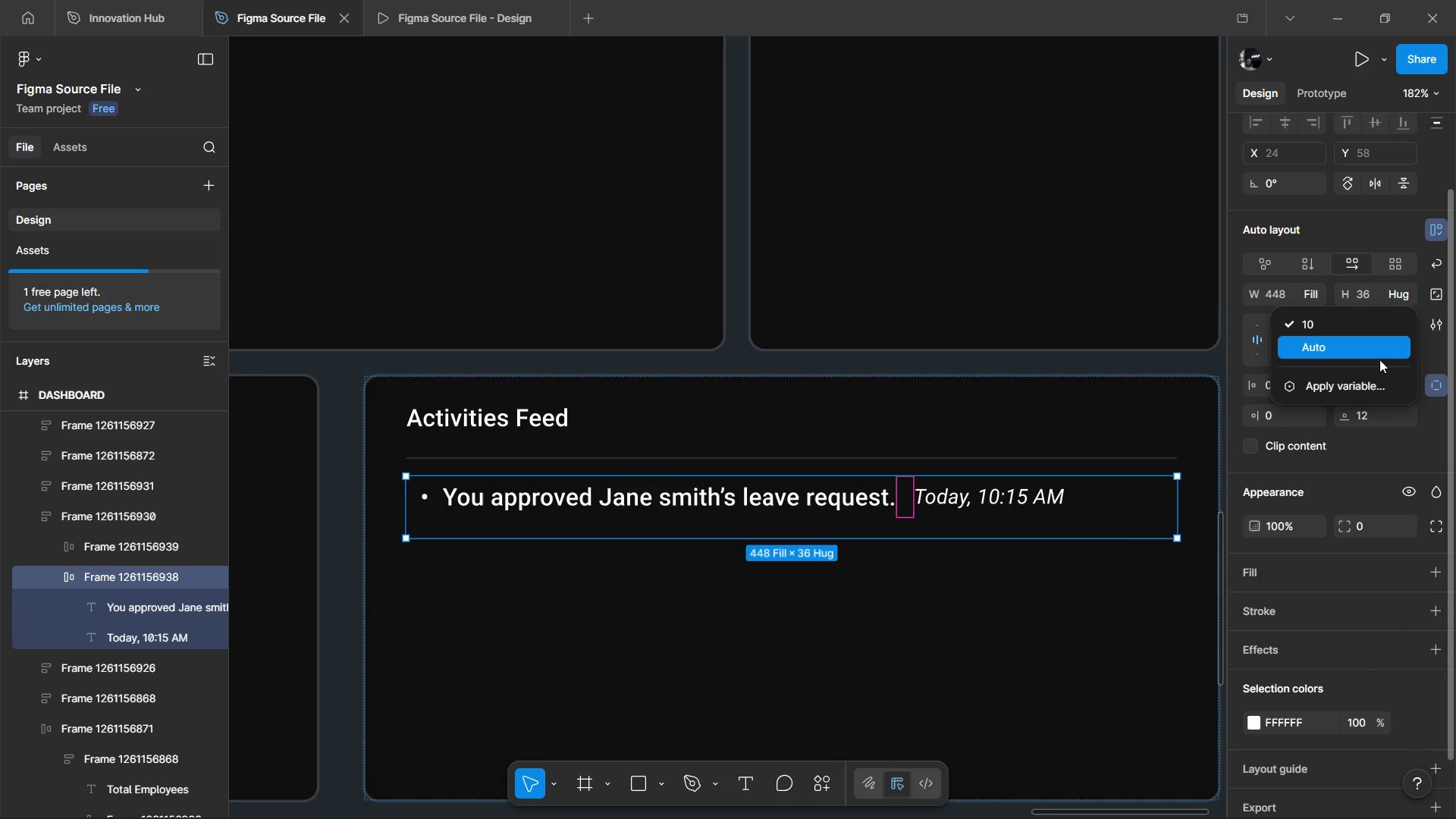 
left_click([1379, 356])
 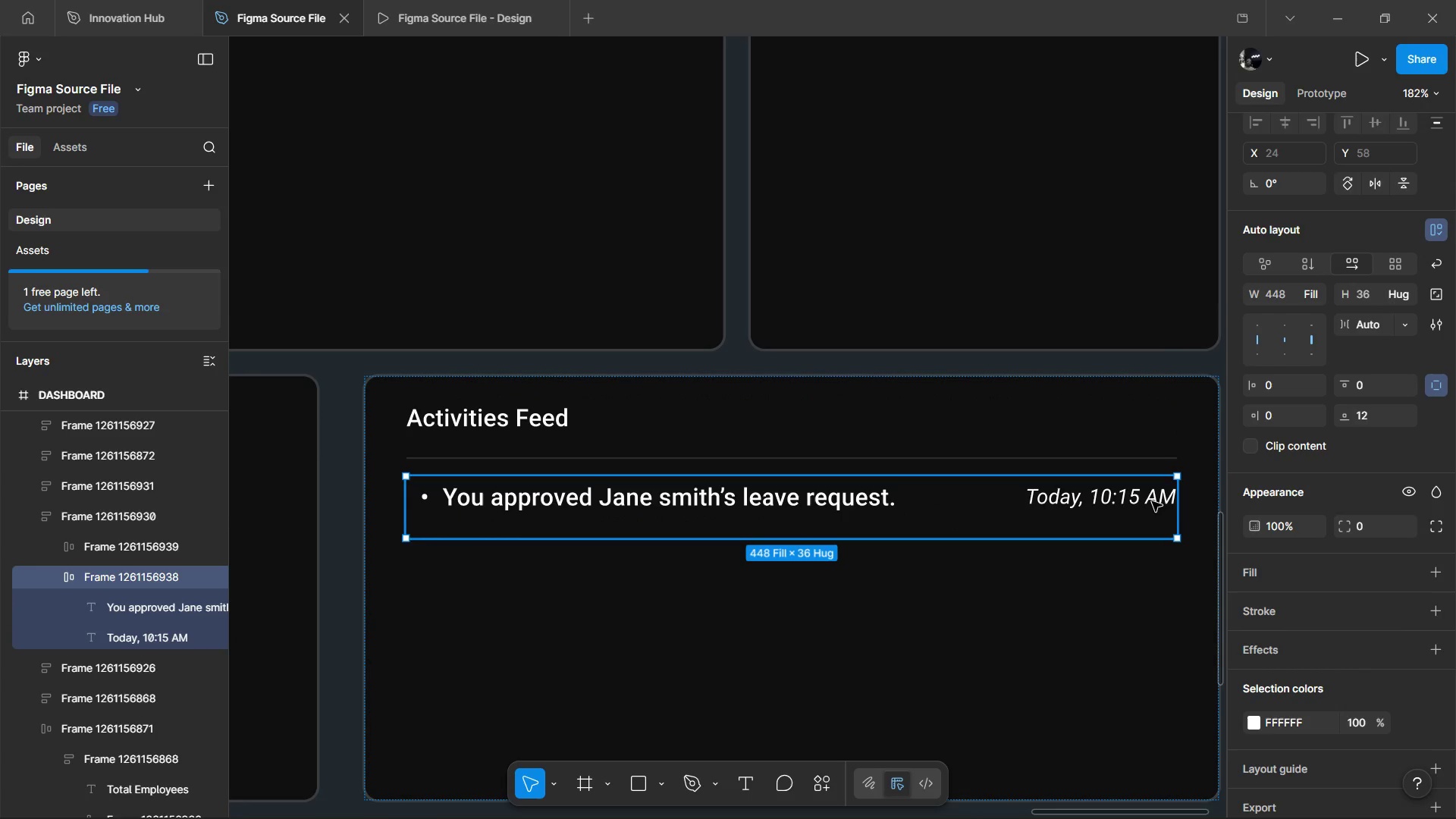 
hold_key(key=ControlLeft, duration=0.66)
left_click([1152, 501])
 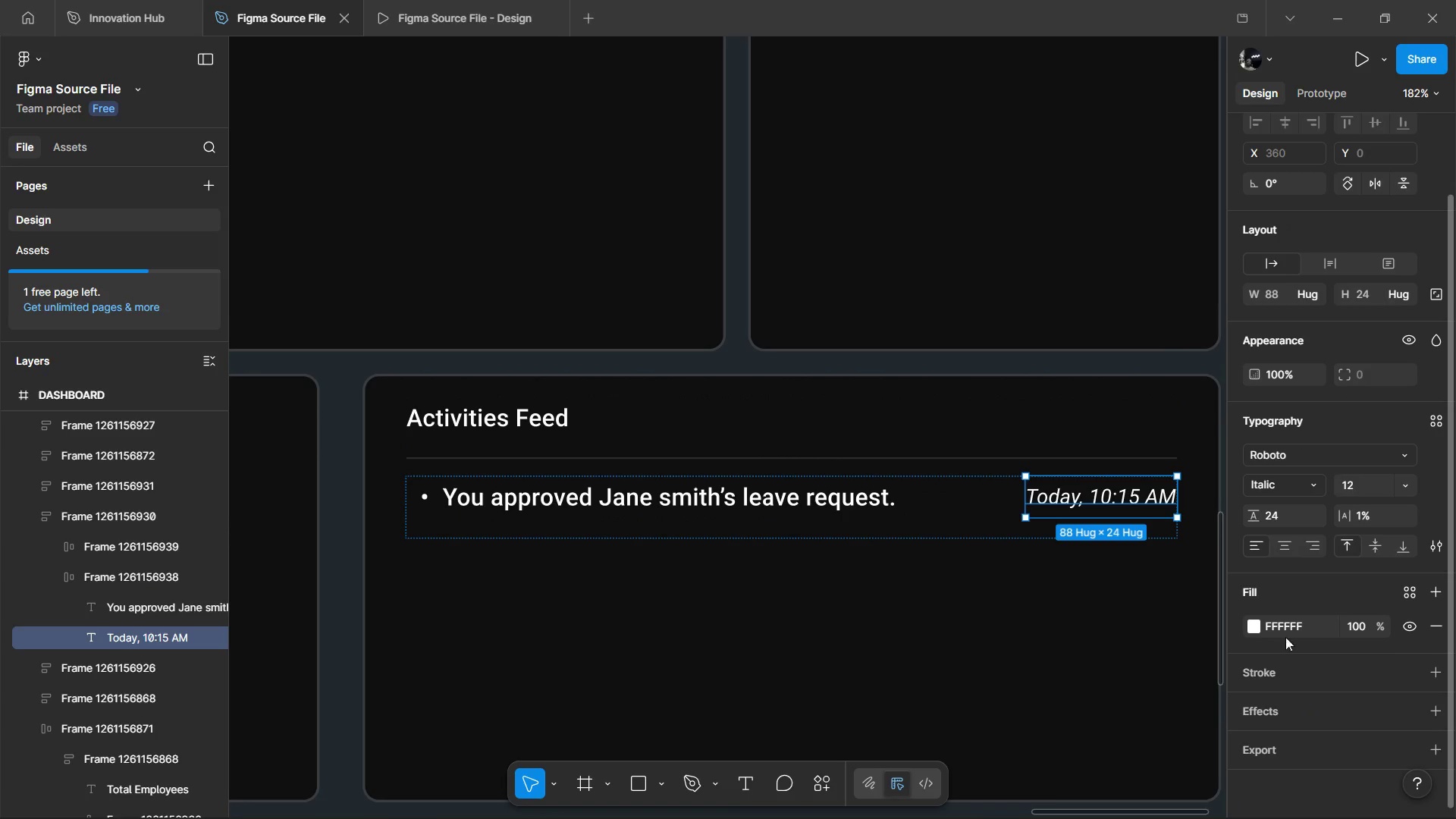 
left_click([1363, 632])
 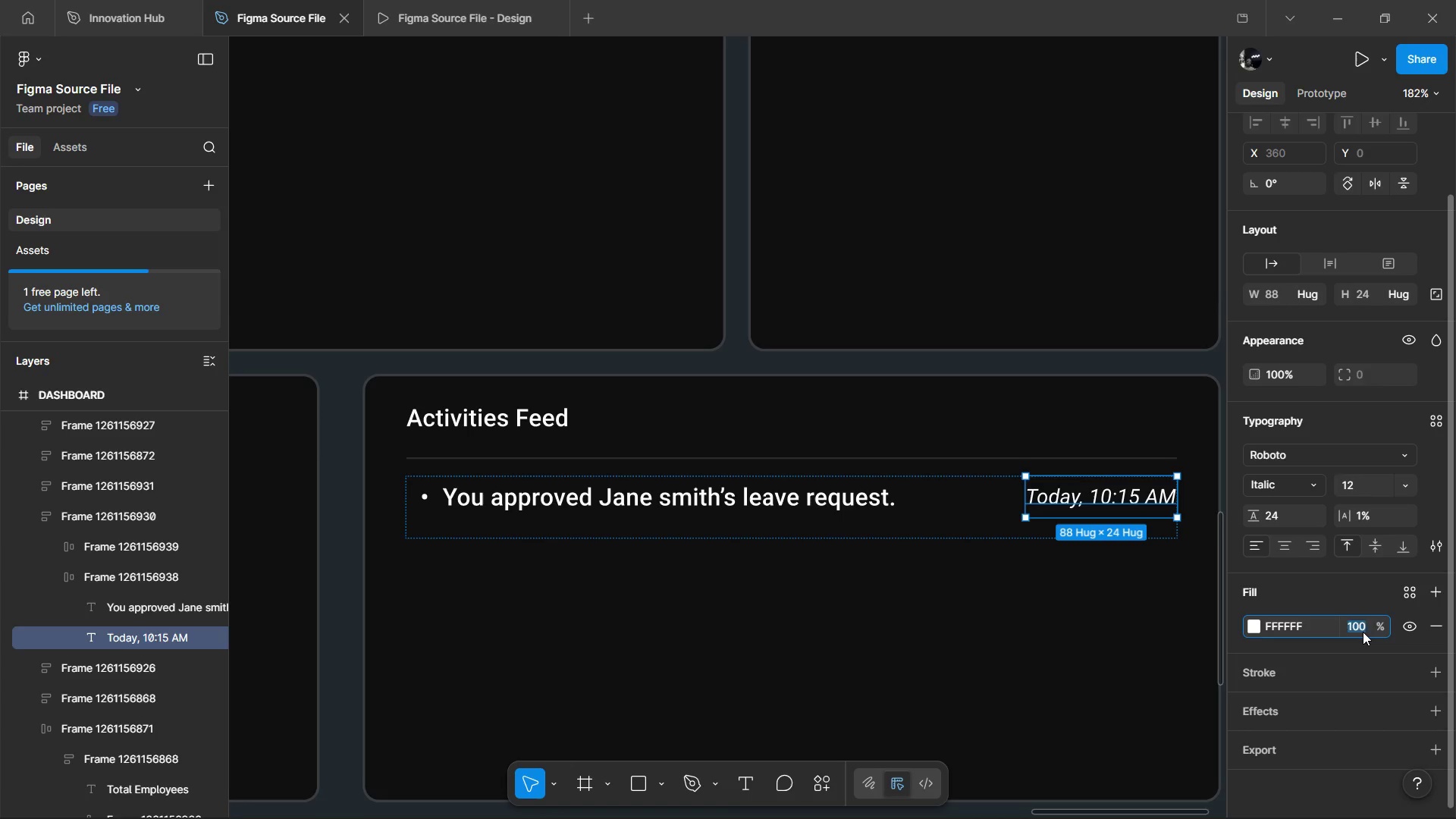 
type(60)
 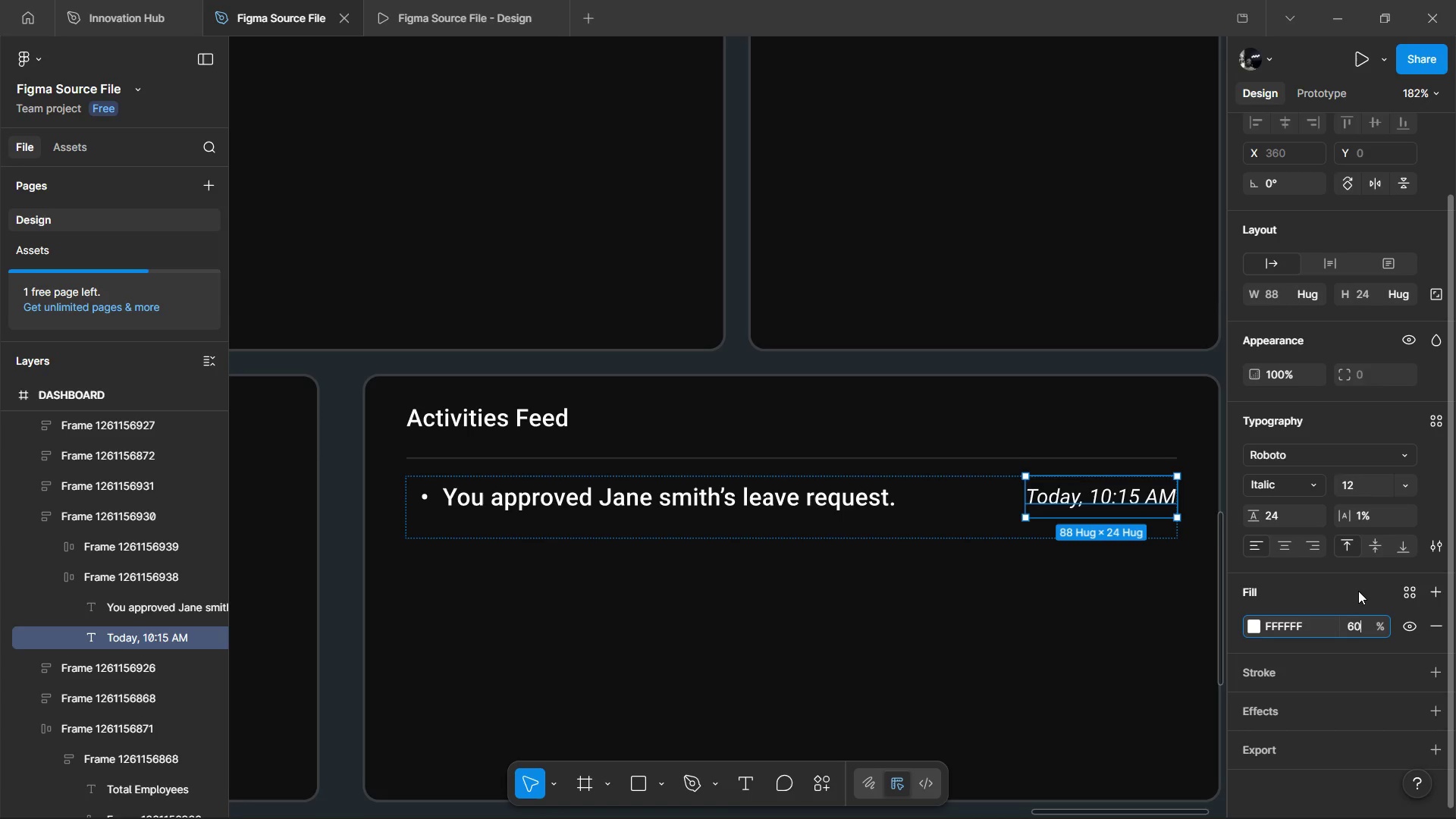 
left_click([1358, 584])
 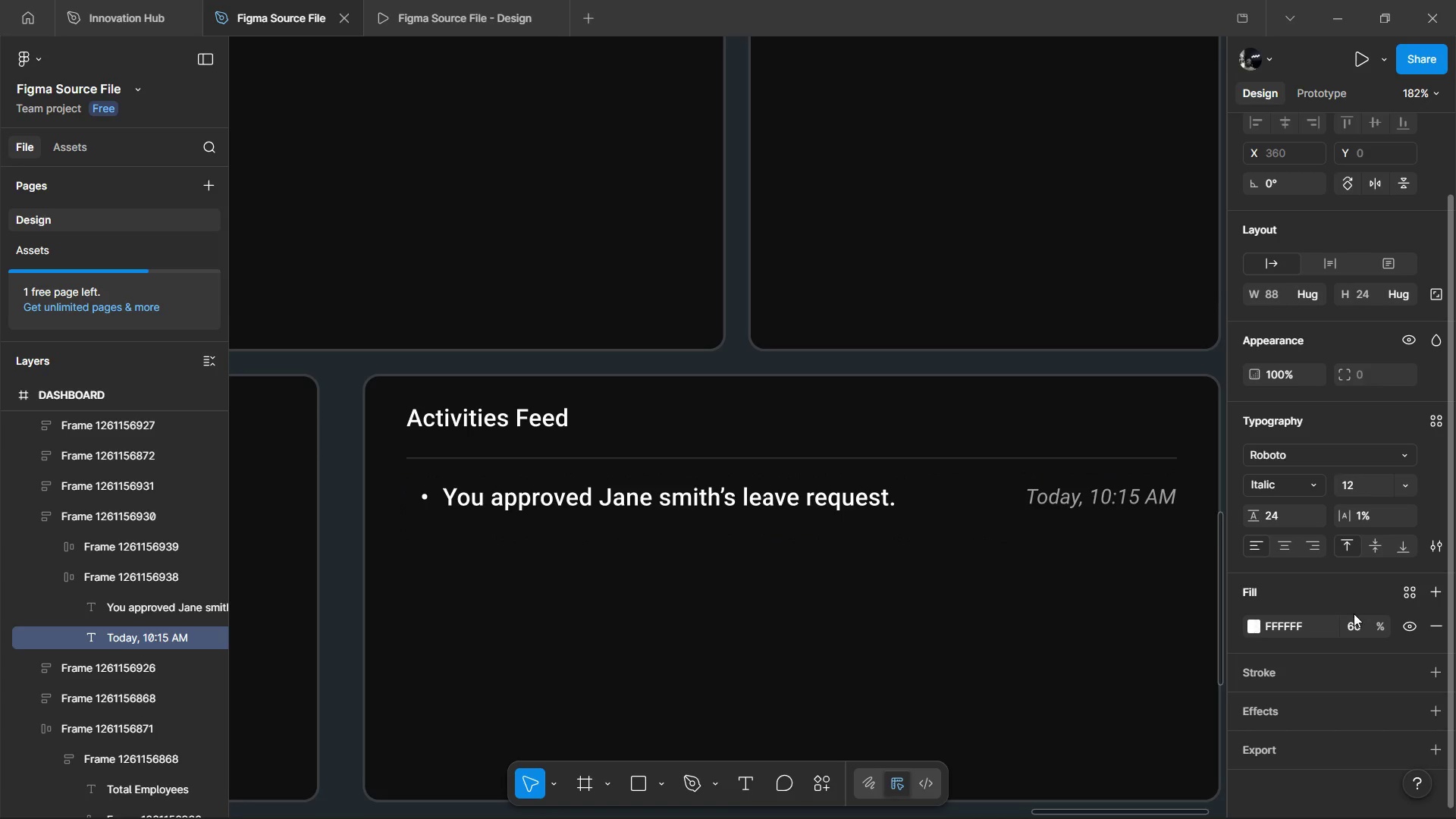 
left_click([1354, 613])
 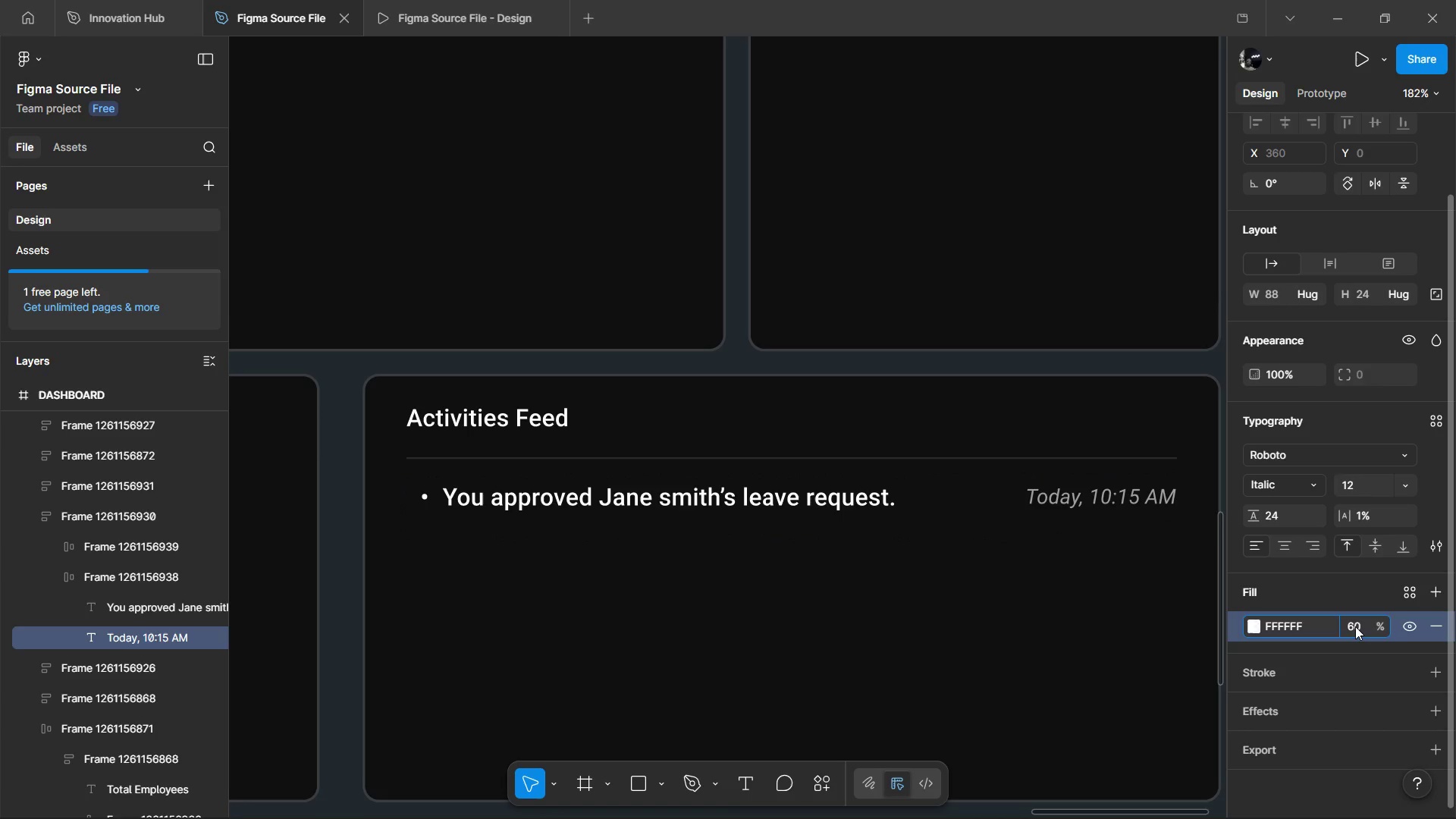 
double_click([1355, 626])
 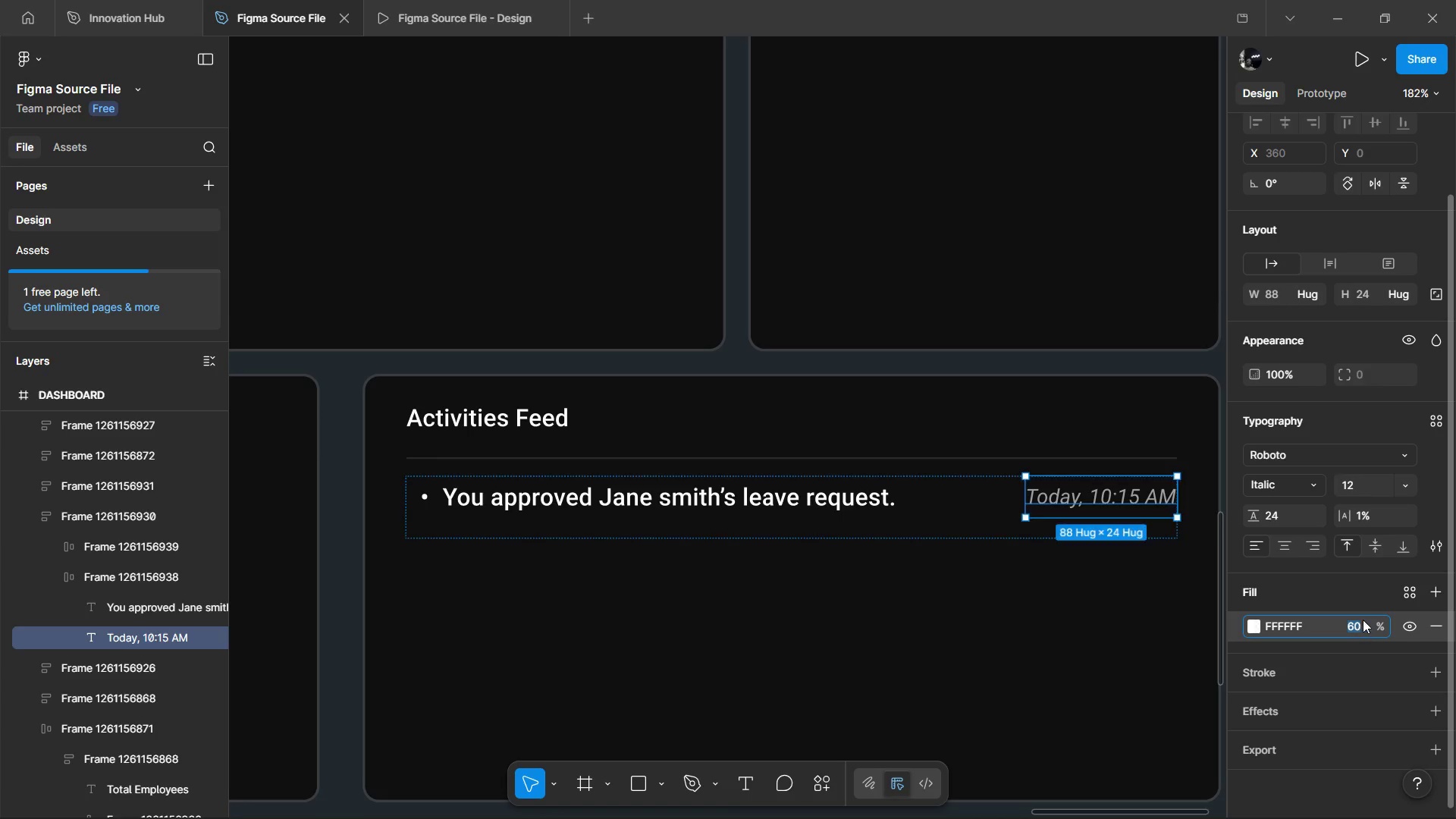 
type(50)
 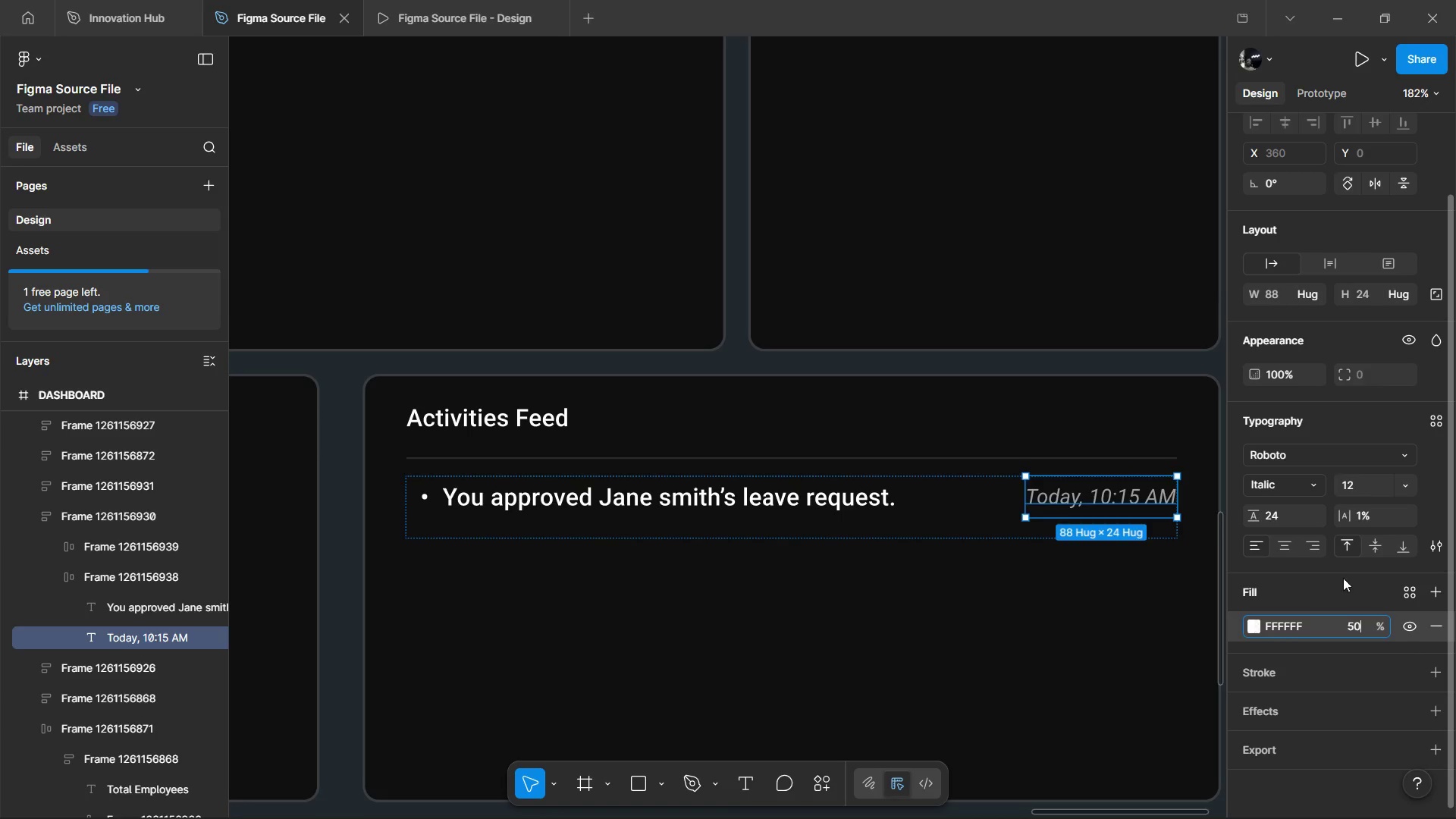 
left_click([1343, 577])
 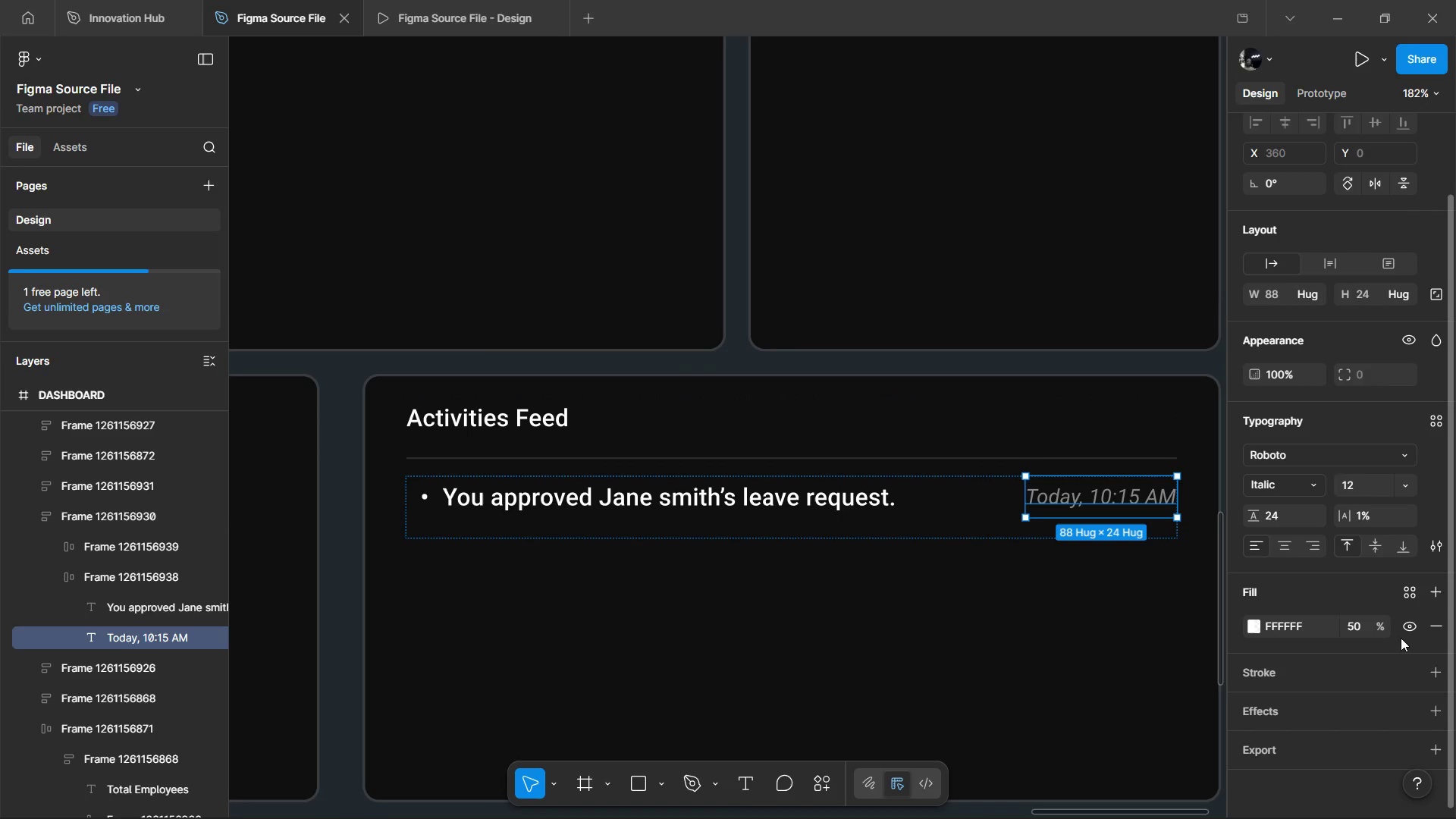 
left_click([1372, 624])
 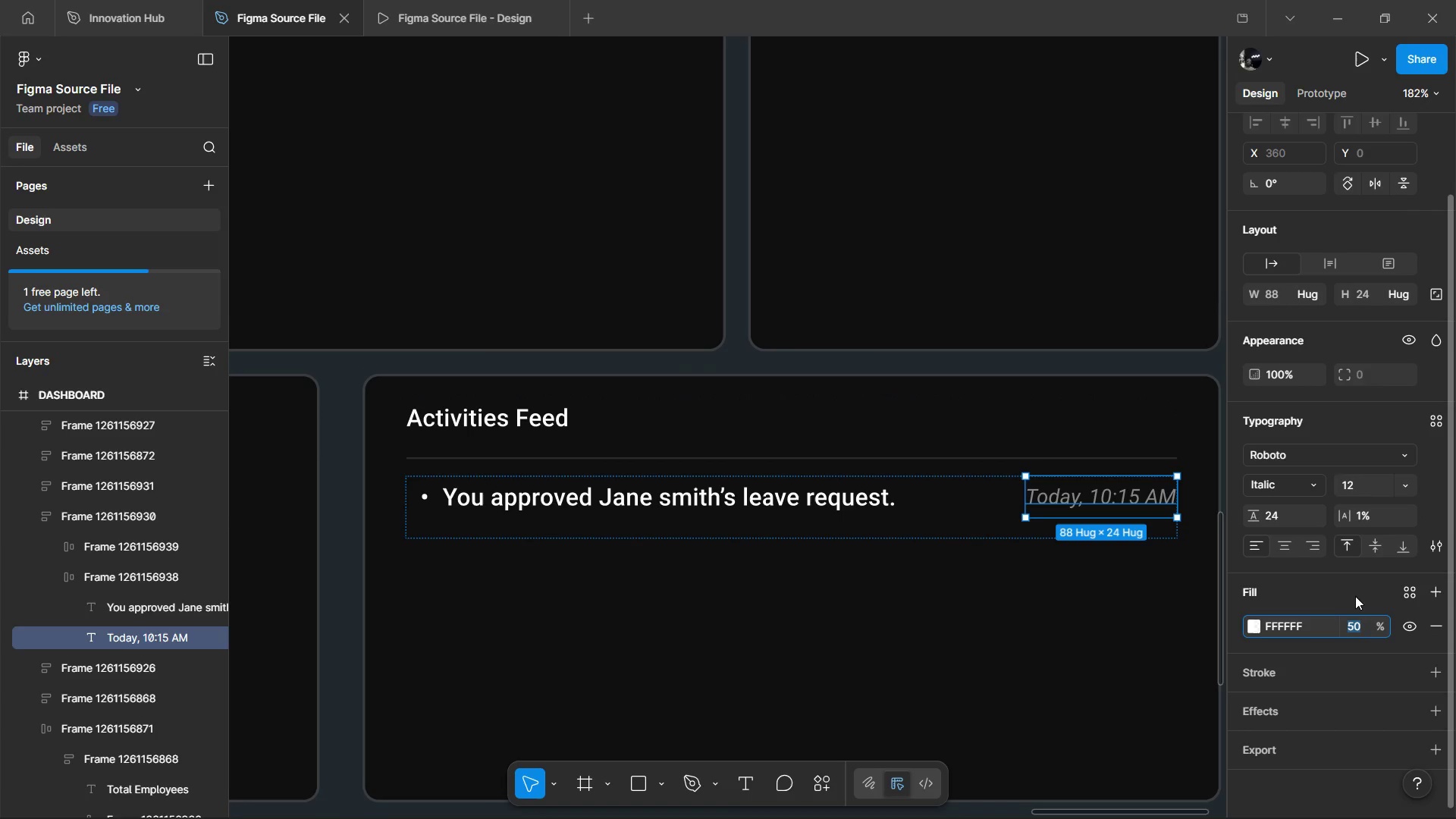 
type(40)
 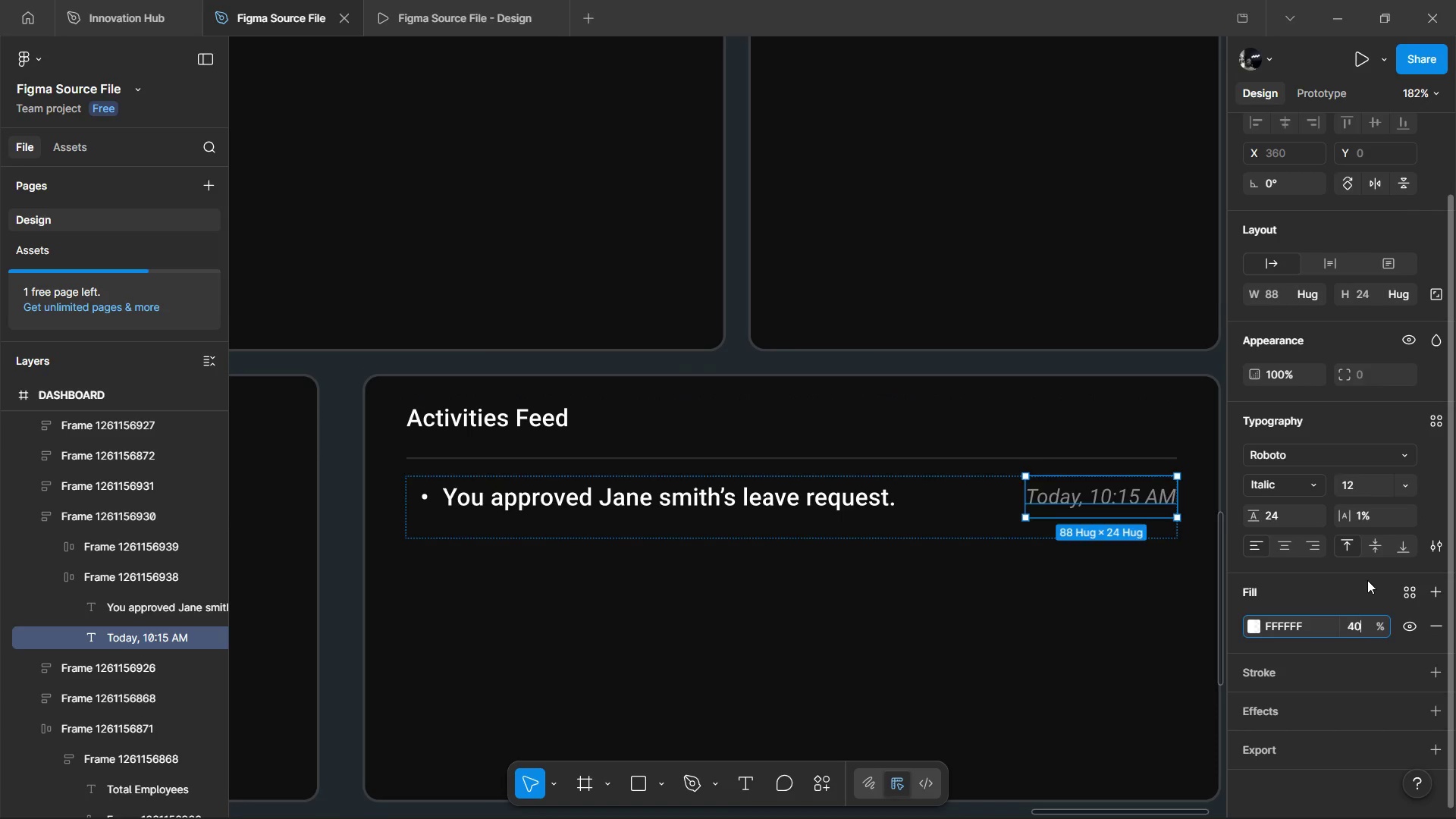 
left_click([1367, 580])
 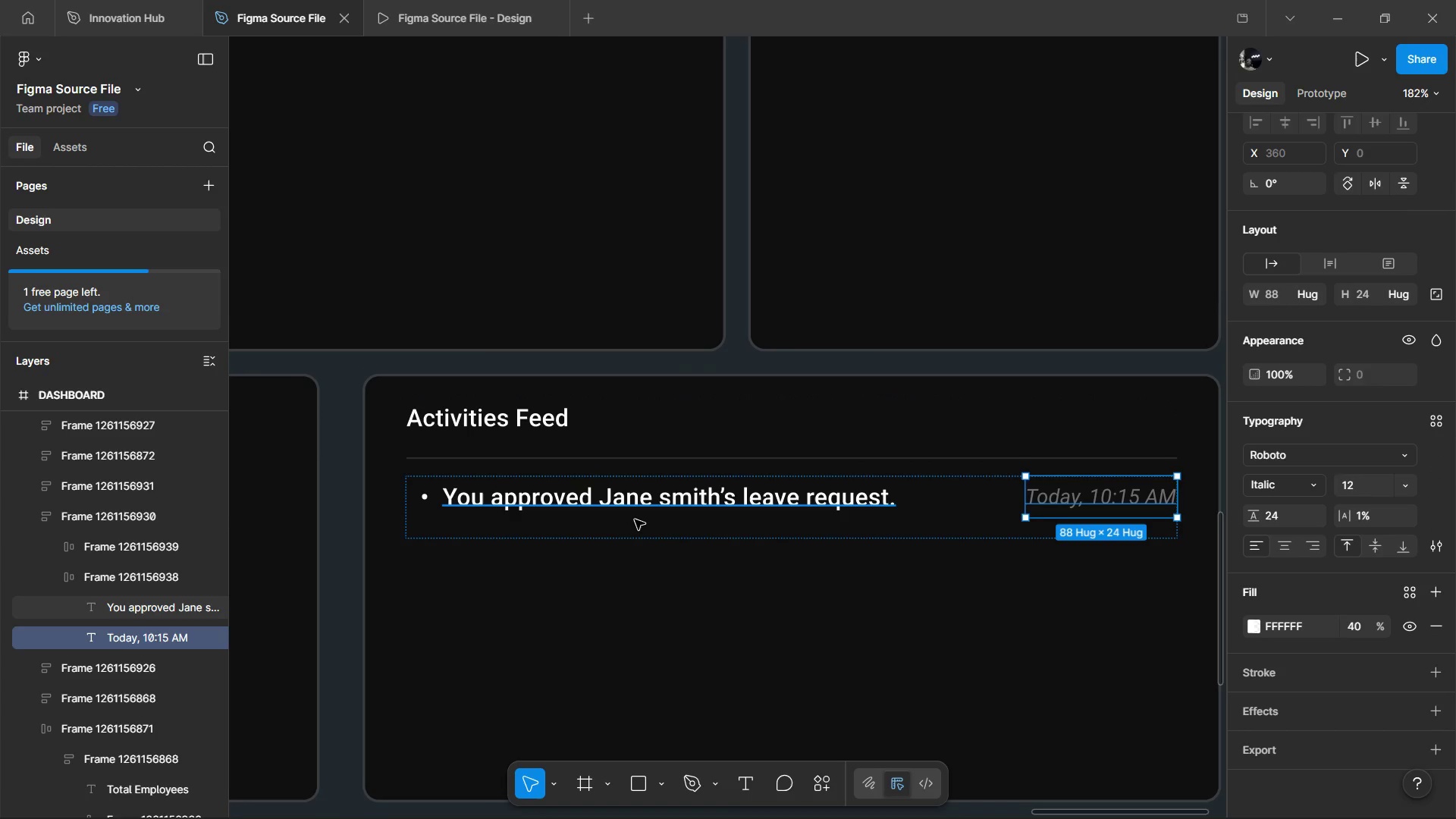 
left_click([639, 527])
 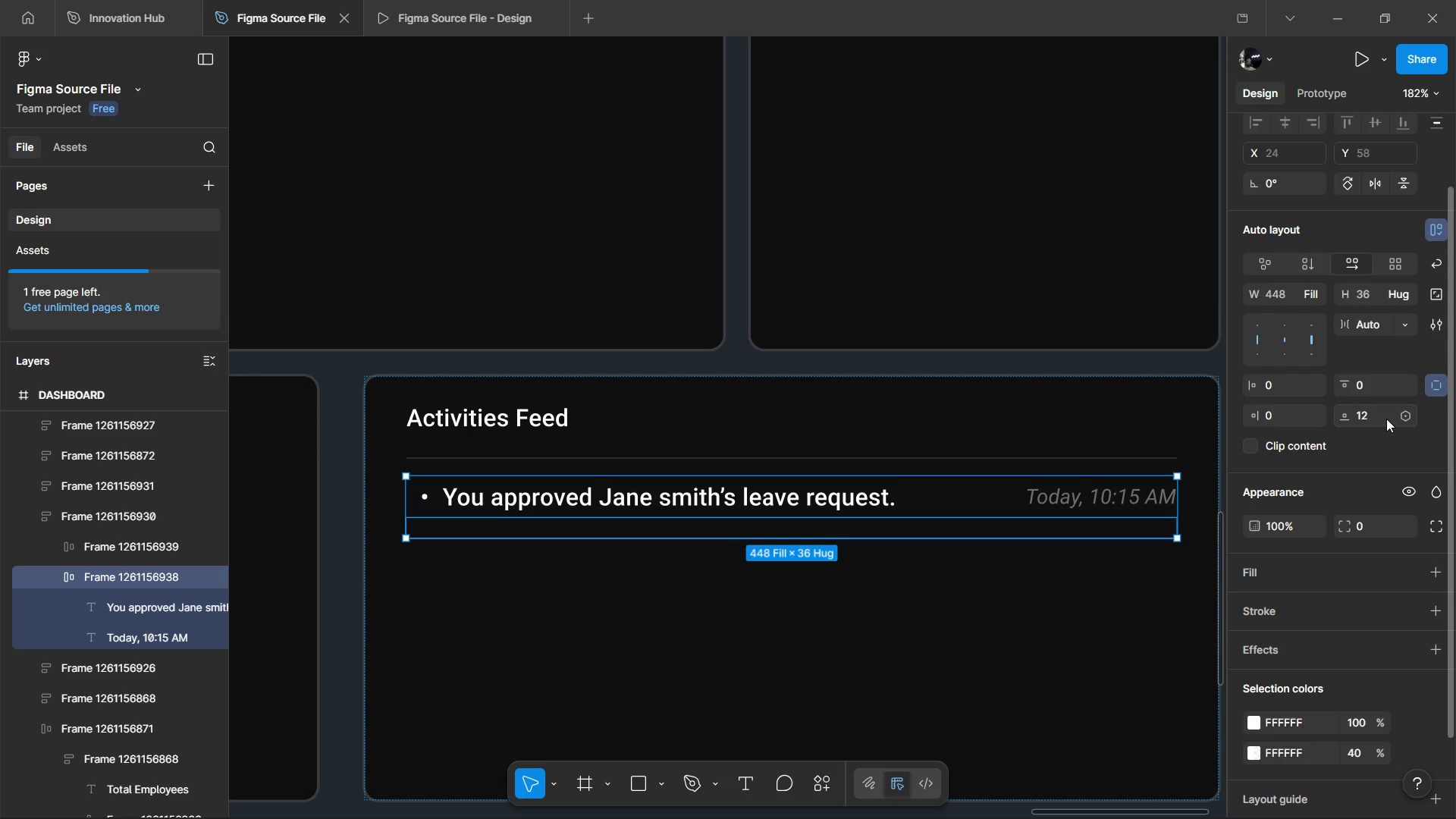 
left_click([1385, 418])
 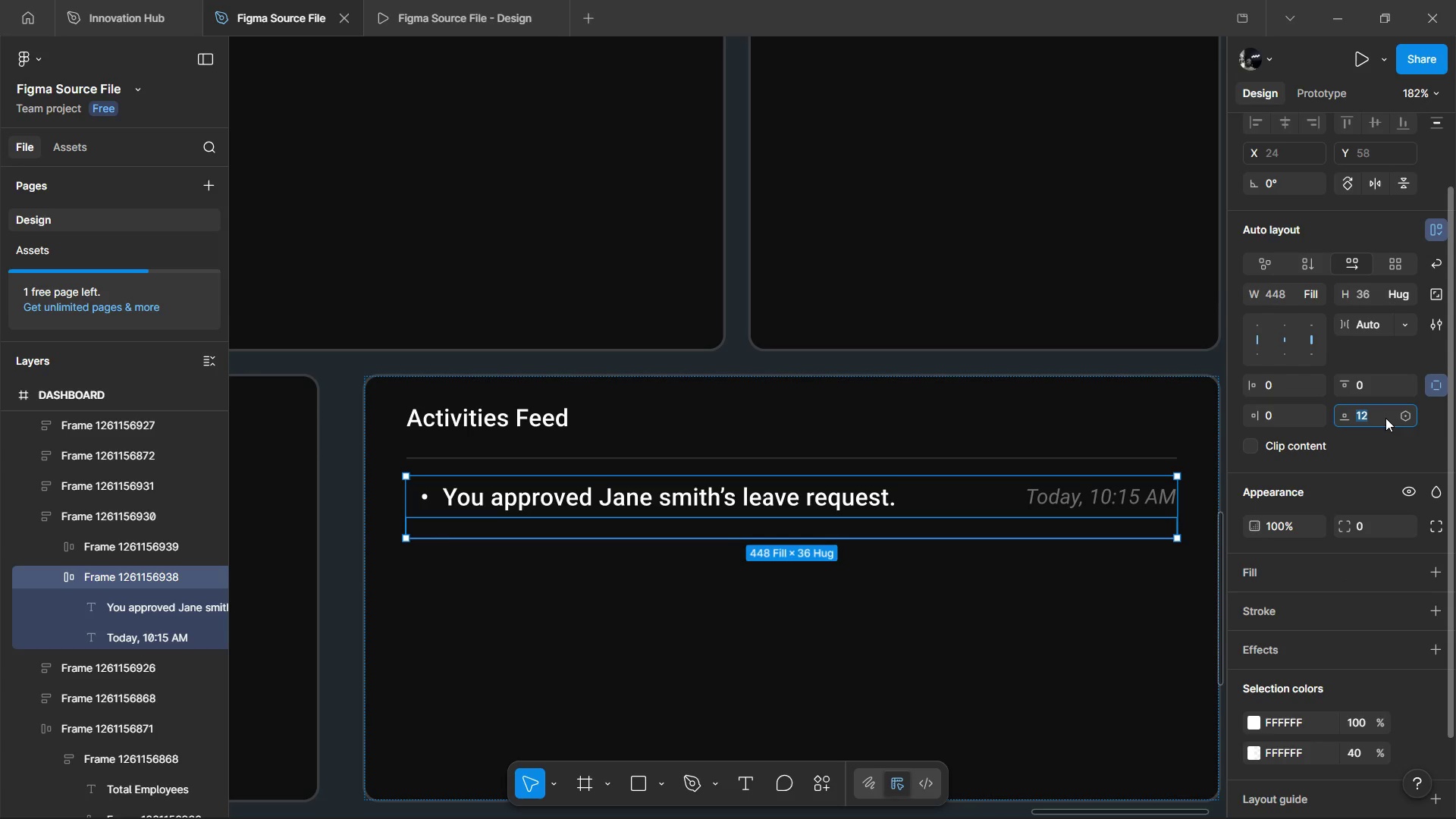 
key(0)
 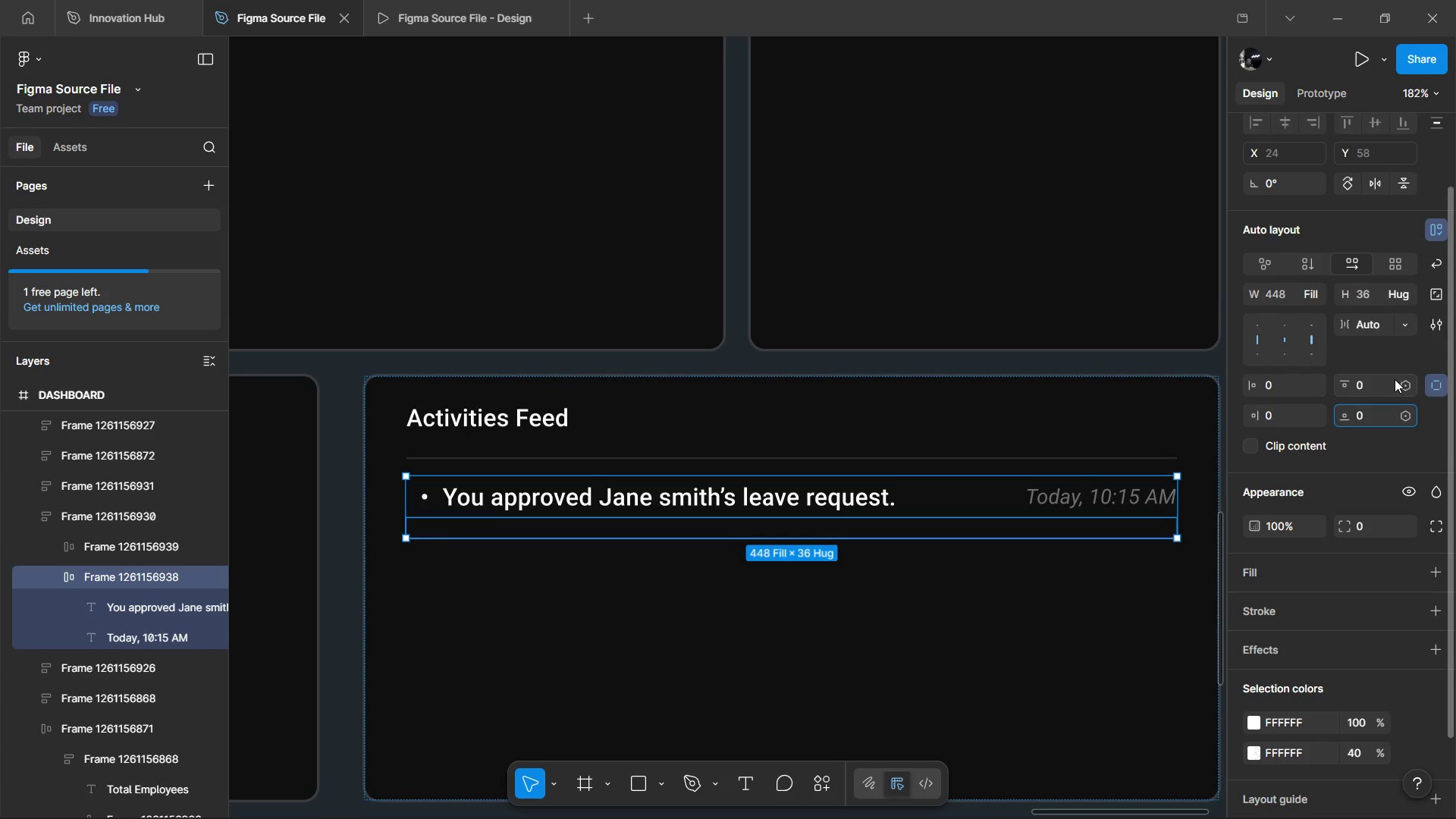 
left_click([1395, 365])
 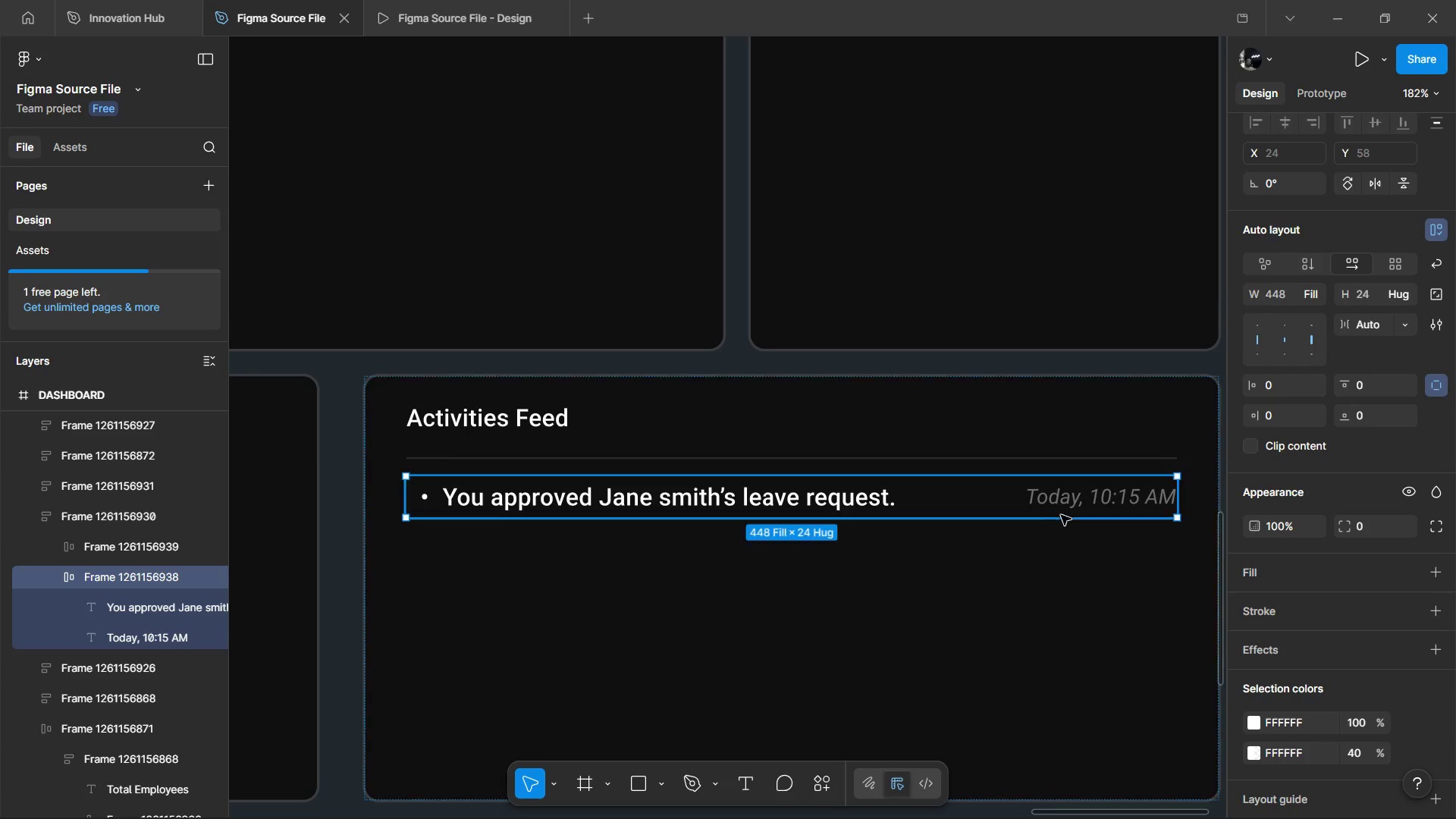 
hold_key(key=ControlLeft, duration=0.95)
 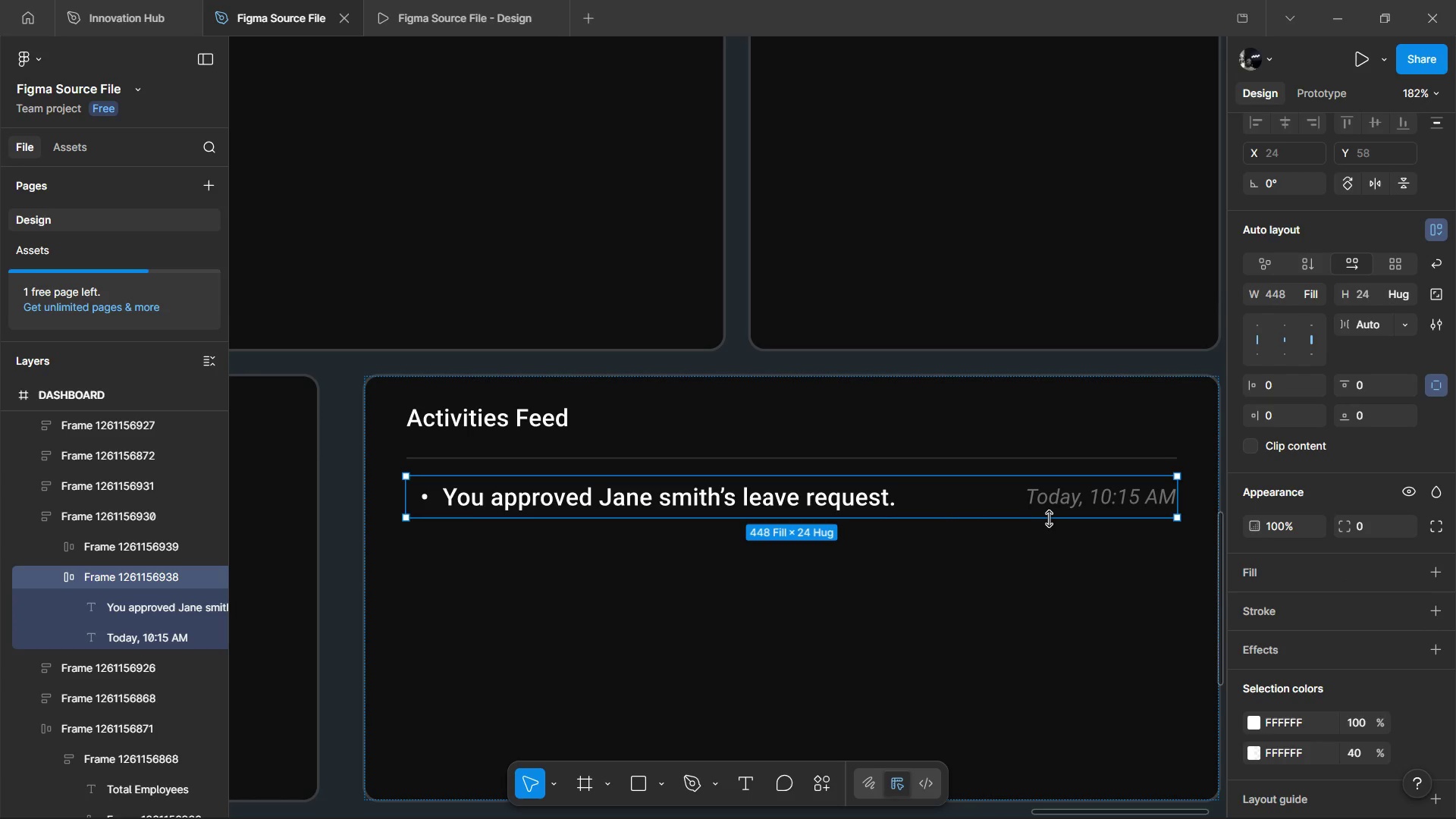 
hold_key(key=ControlLeft, duration=0.97)
scroll: coordinate [1051, 519], scroll_direction: down, amount: 2.0
 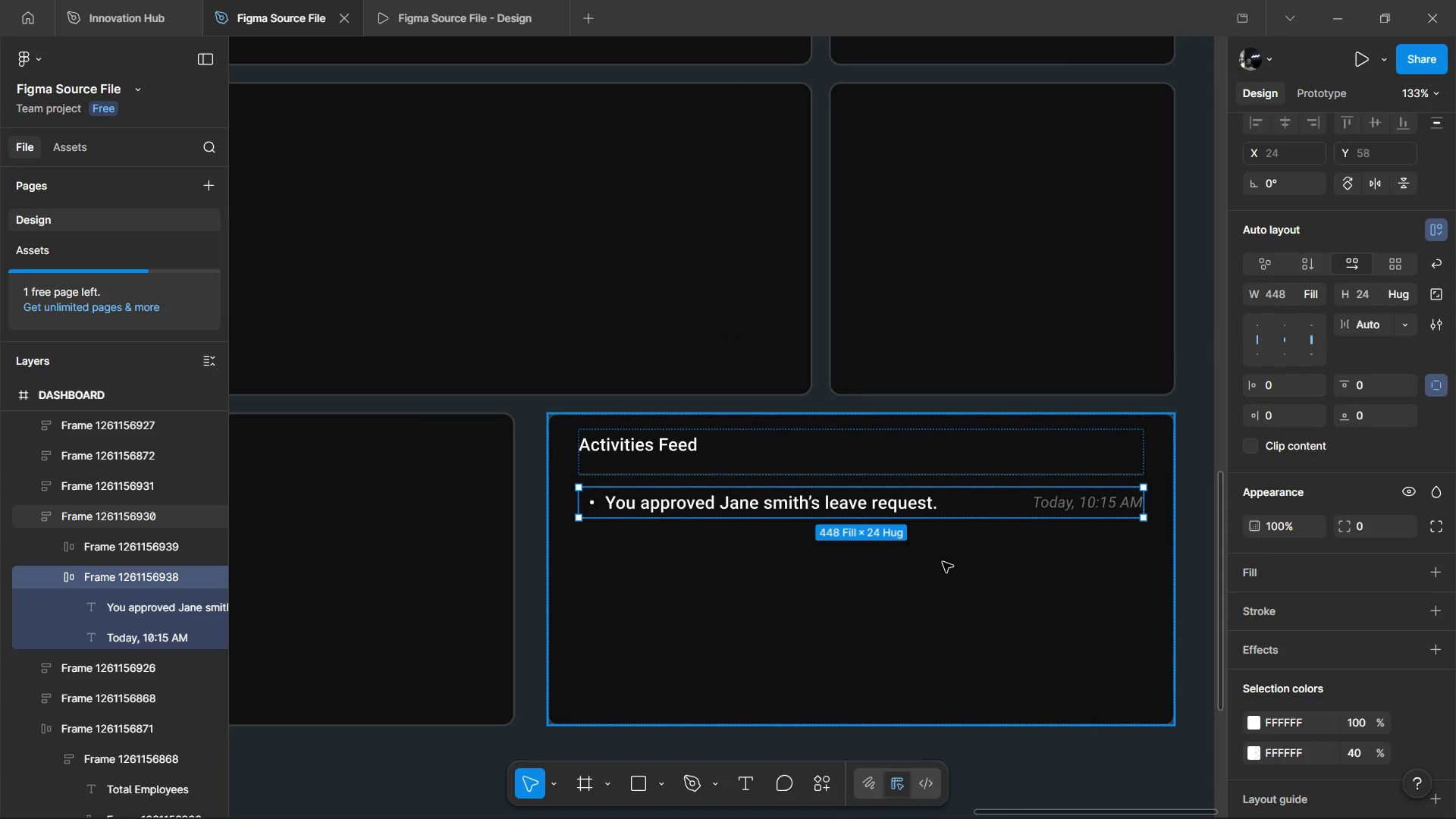 
key(Control+ControlLeft)
 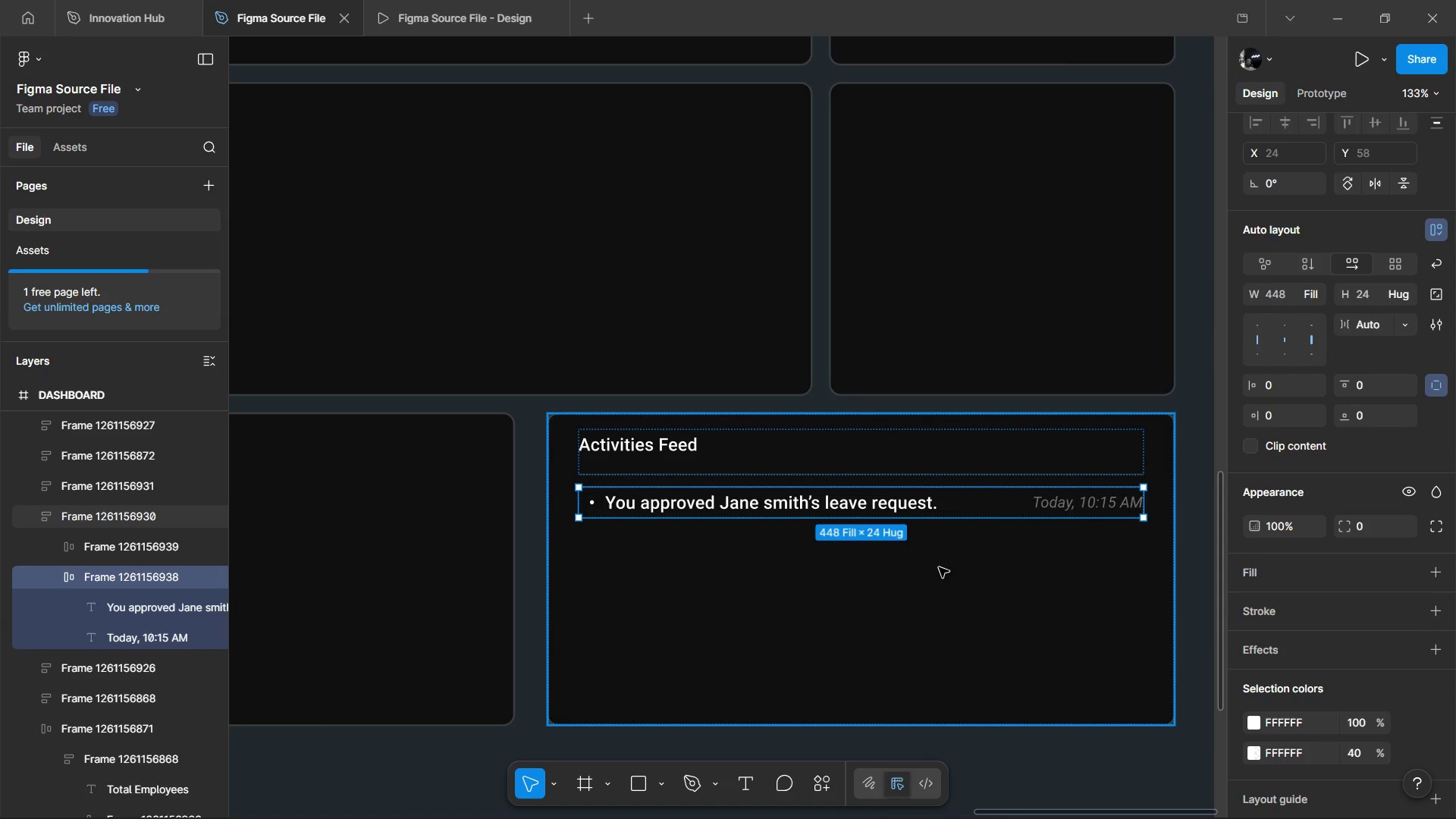 
left_click([939, 567])
 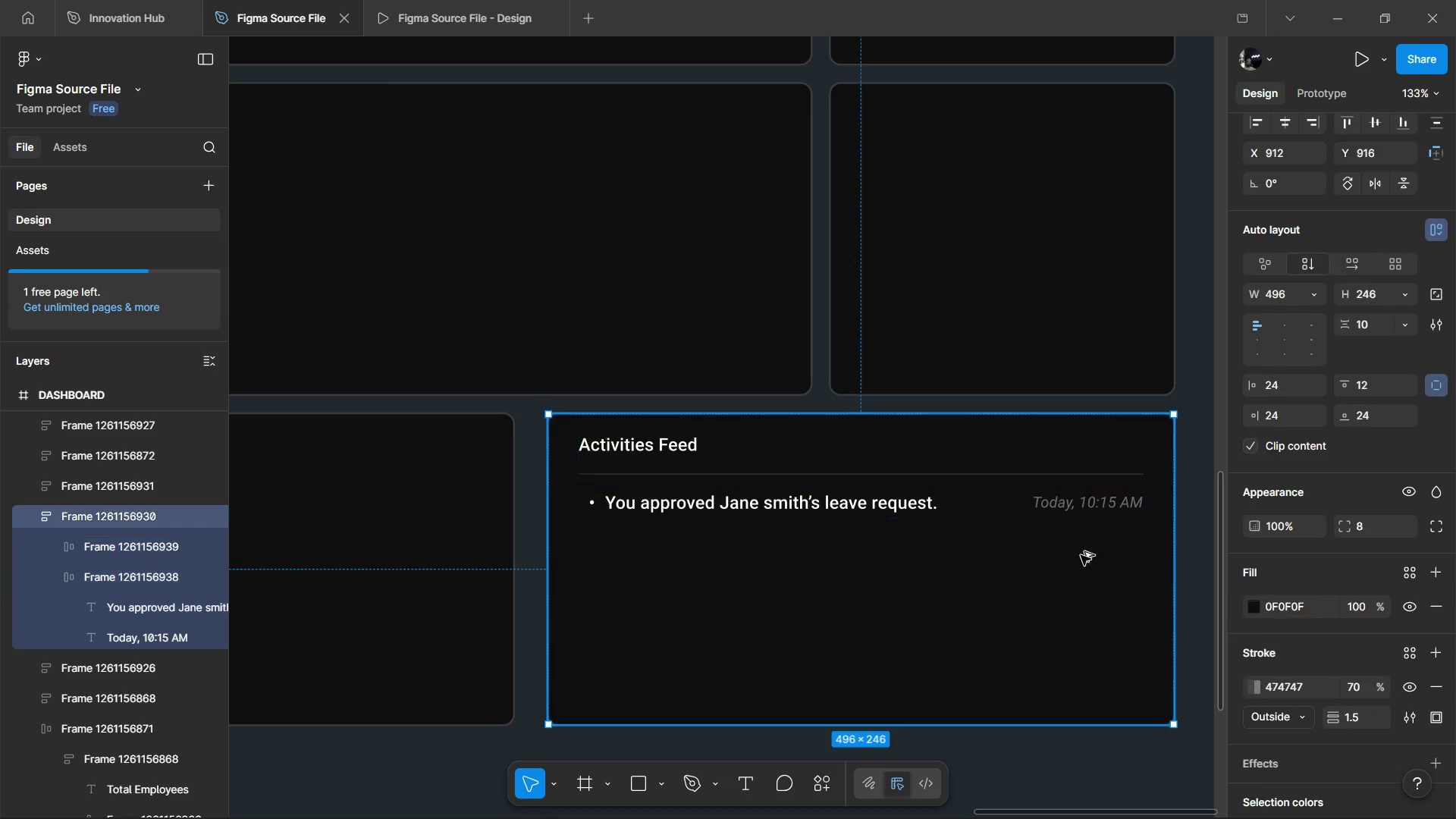 
hold_key(key=AltLeft, duration=1.5)
 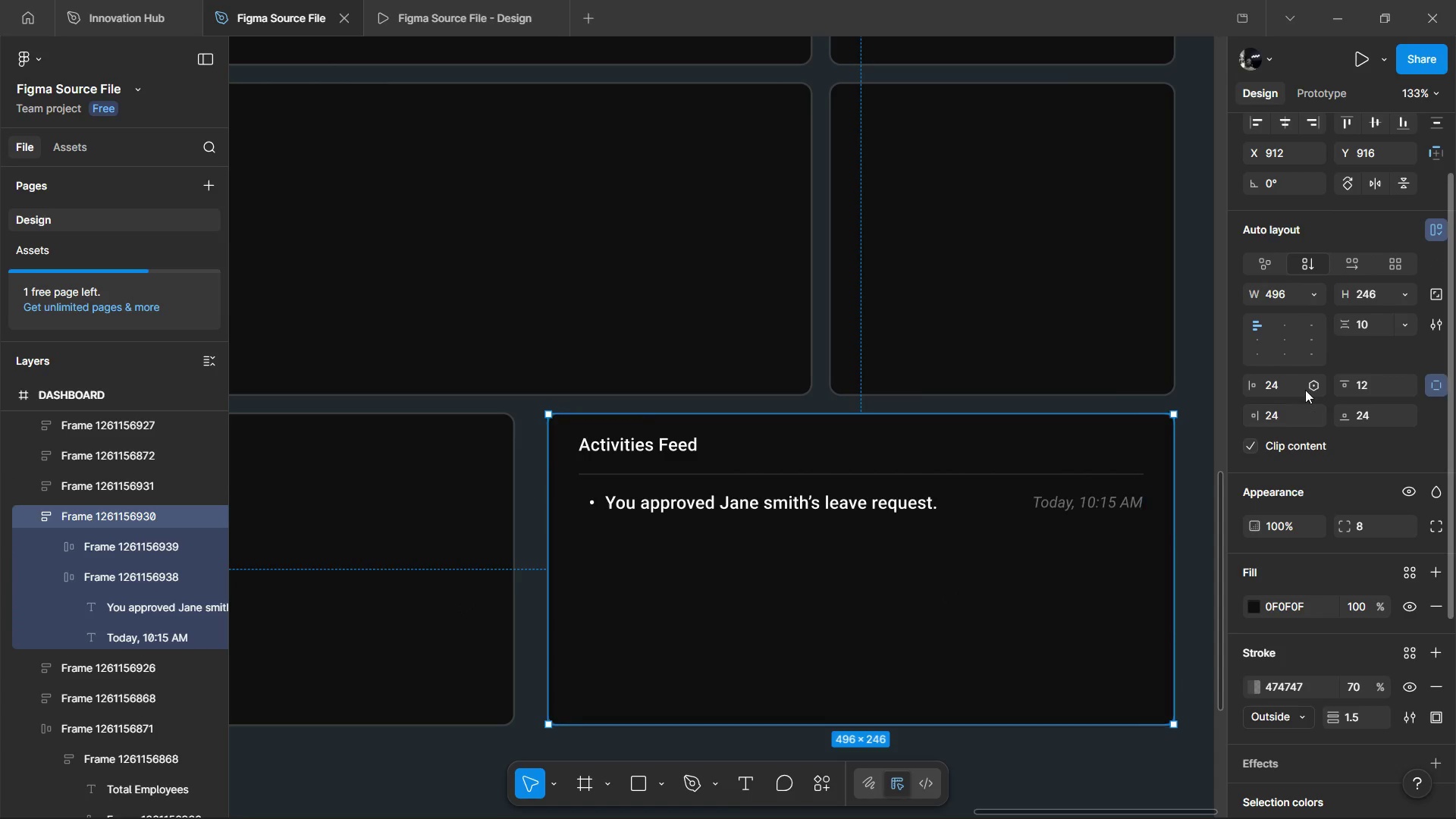 
hold_key(key=AltLeft, duration=0.33)
 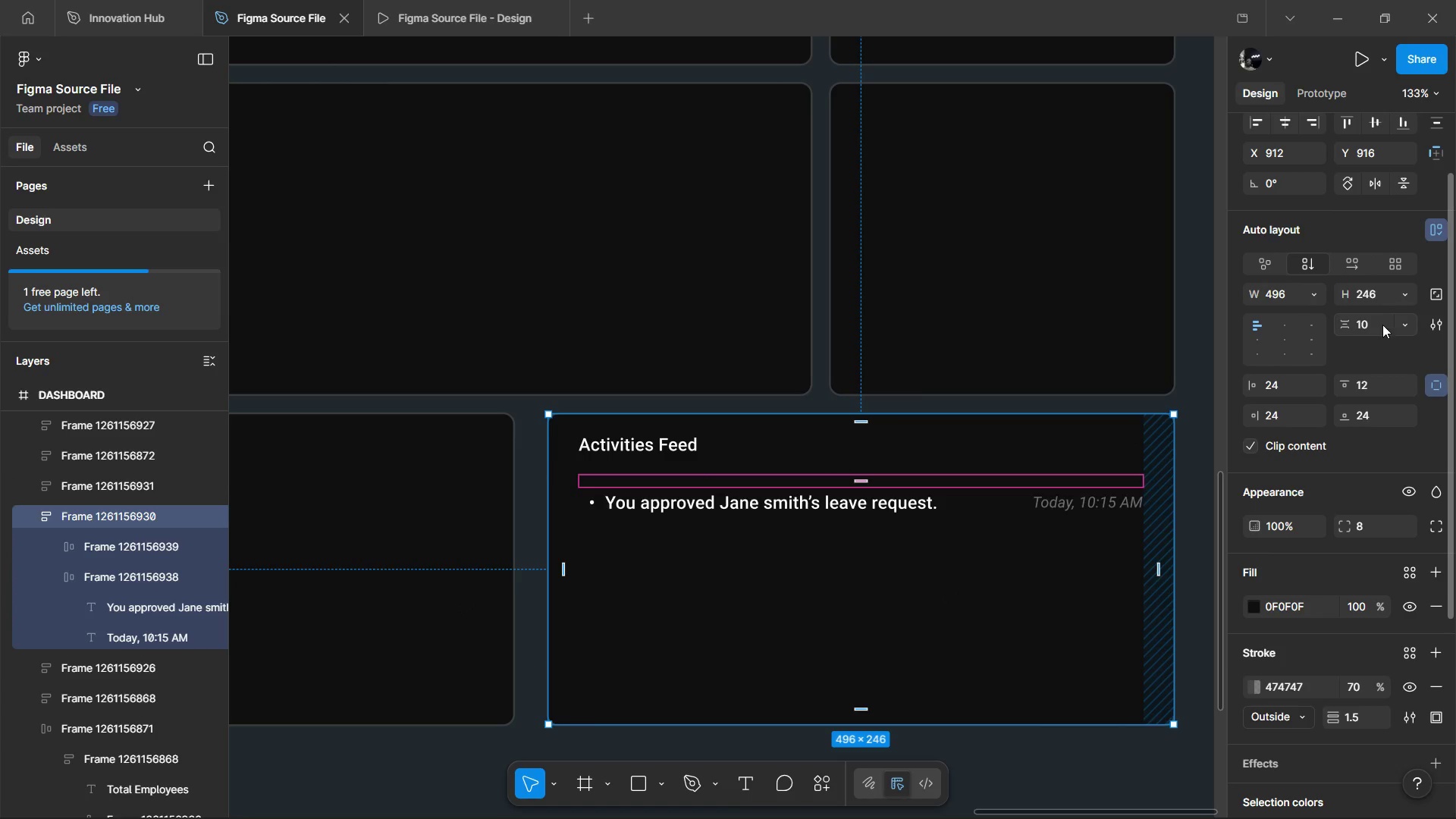 
left_click([1382, 296])
 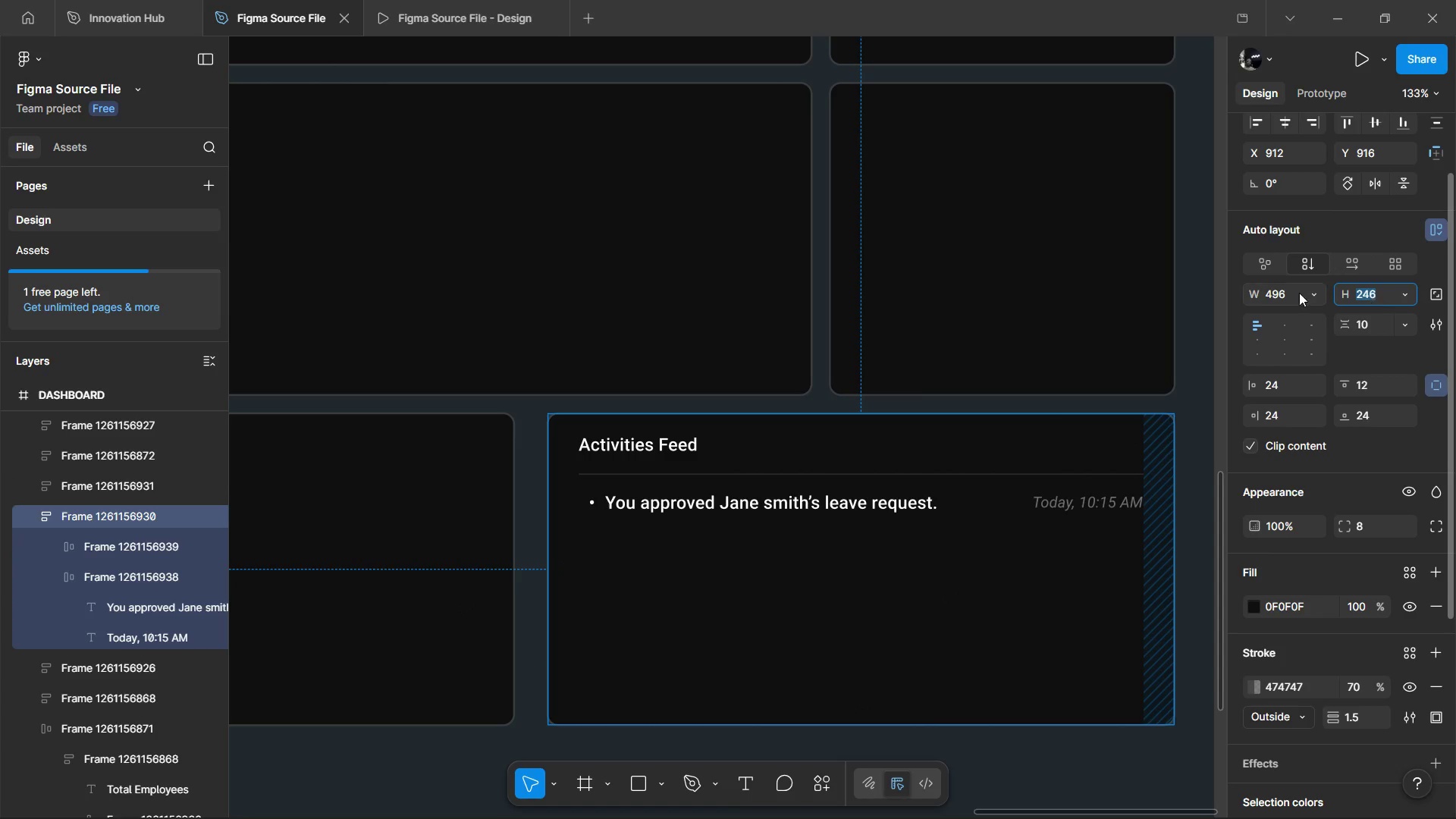 
left_click([1294, 293])
 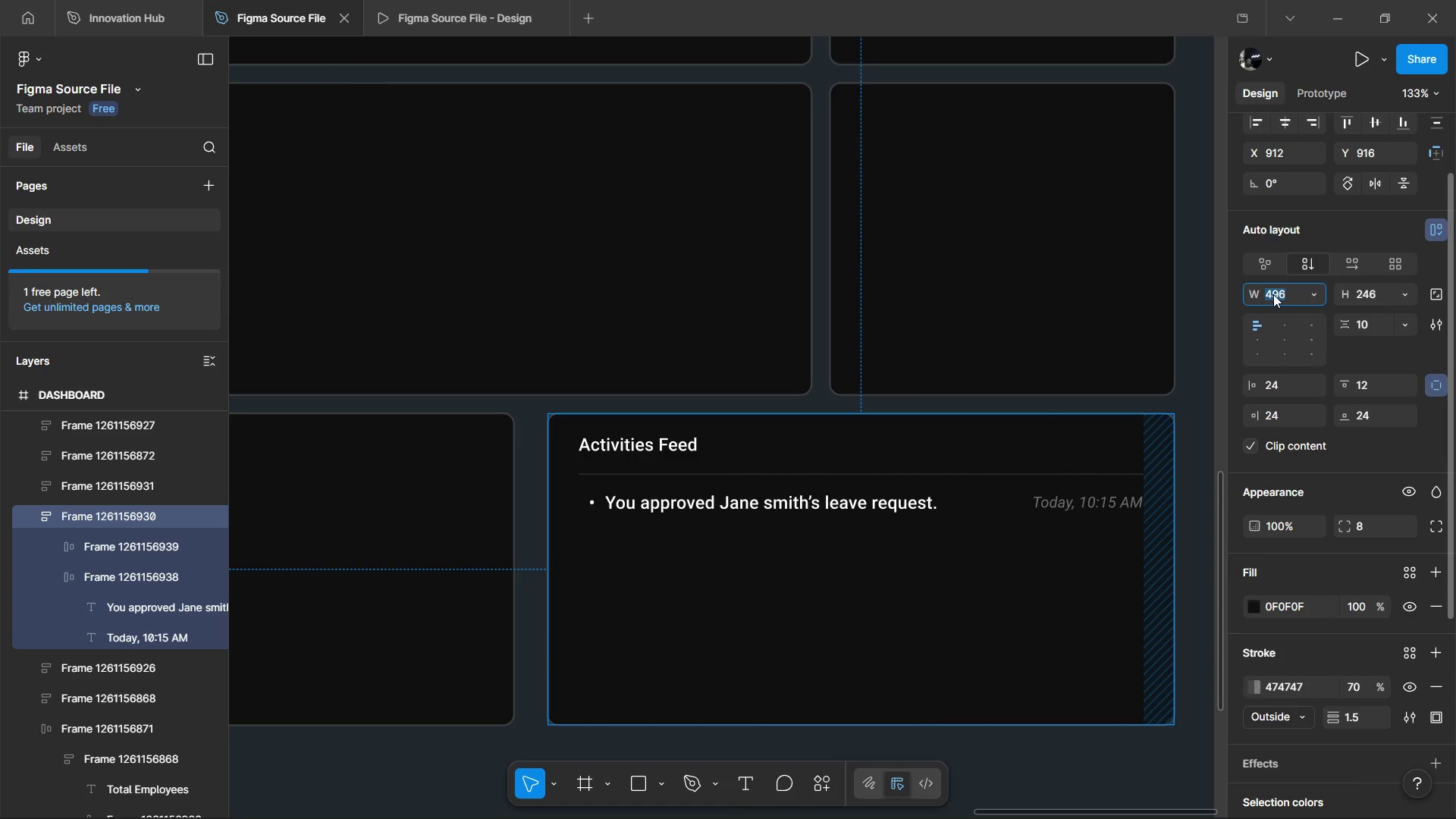 
key(ArrowRight)
 